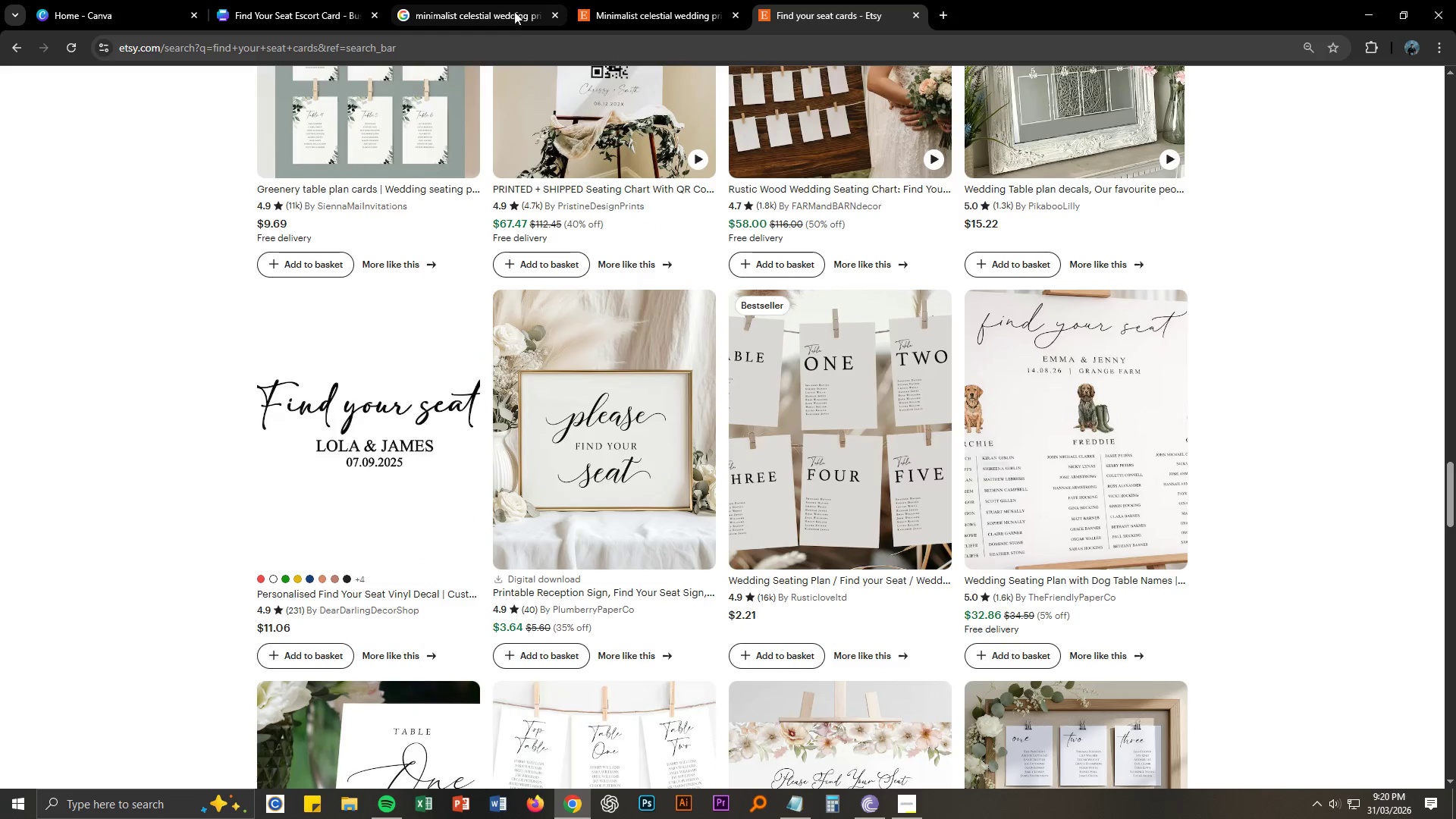 
left_click([286, 3])
 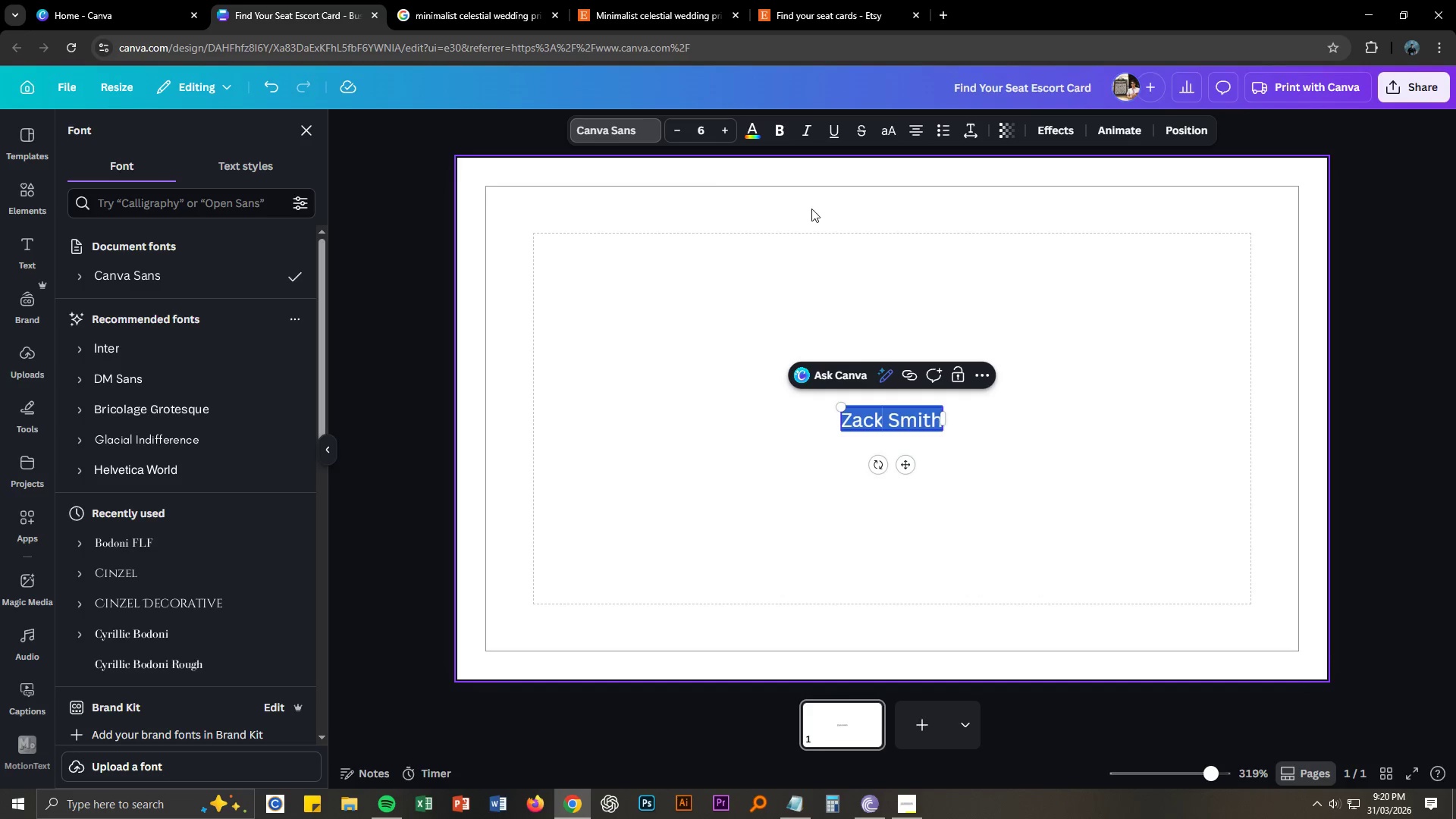 
left_click([632, 128])
 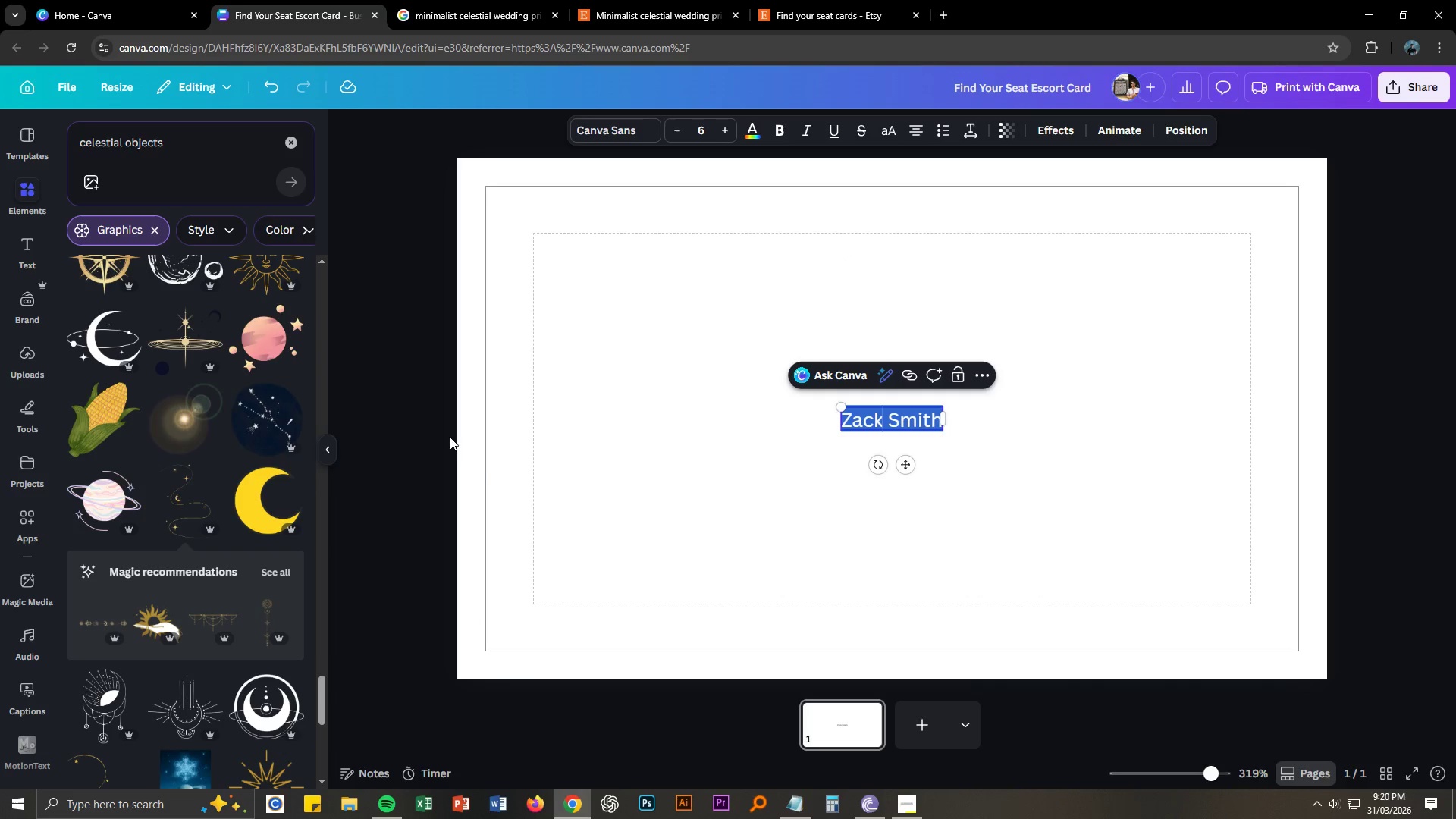 
left_click([1109, 509])
 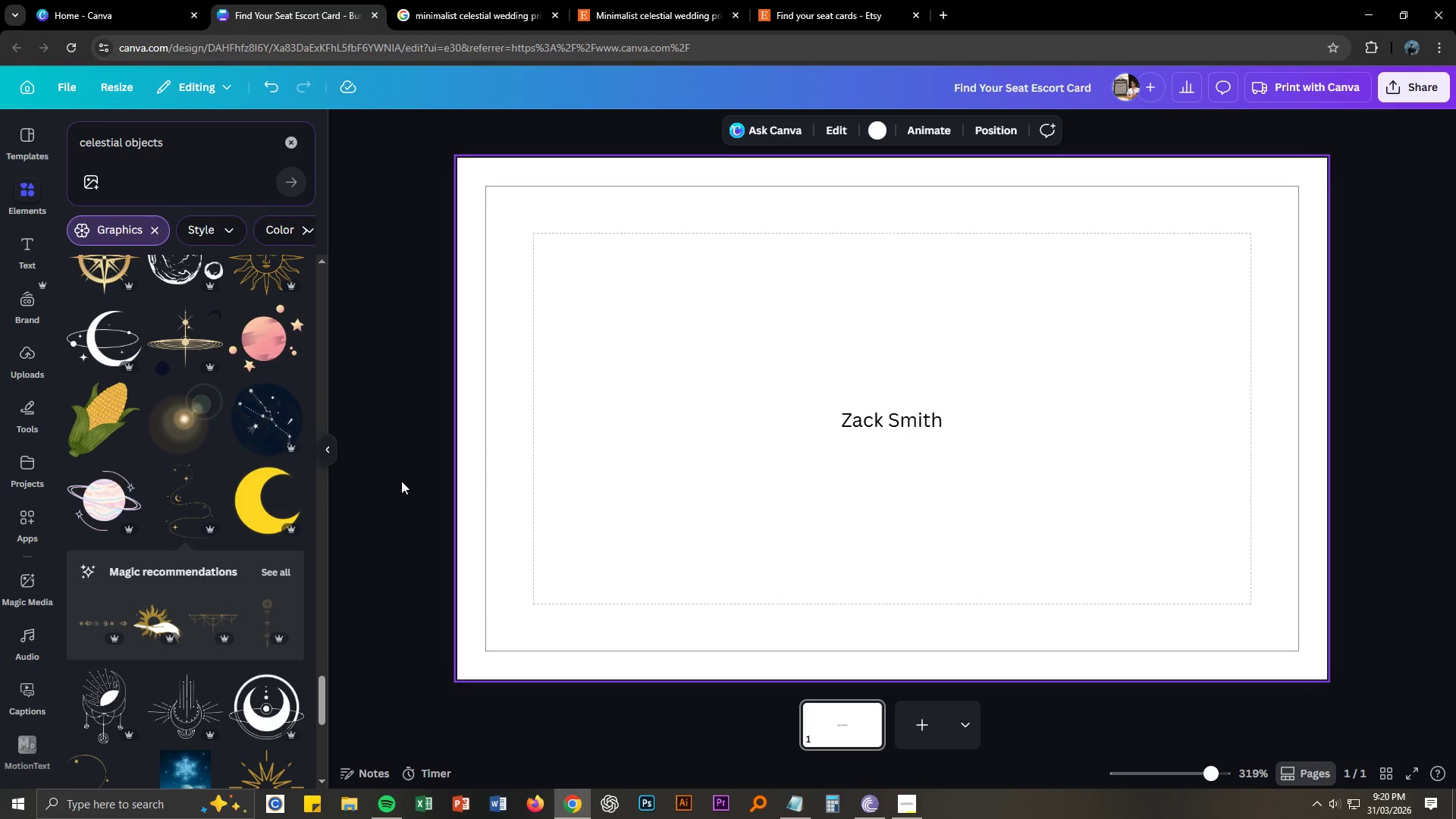 
scroll: coordinate [102, 458], scroll_direction: down, amount: 12.0
 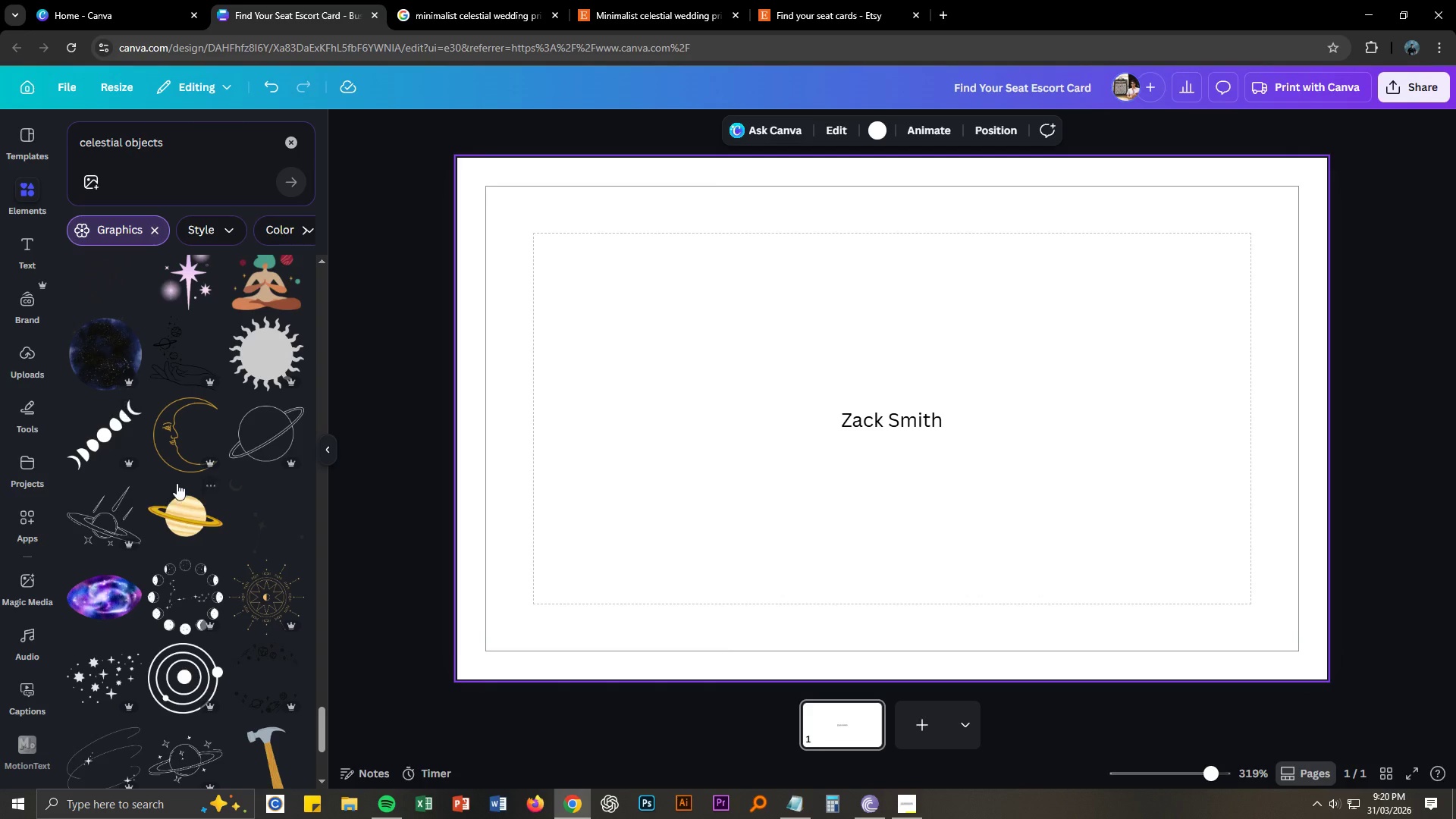 
scroll: coordinate [196, 496], scroll_direction: down, amount: 14.0
 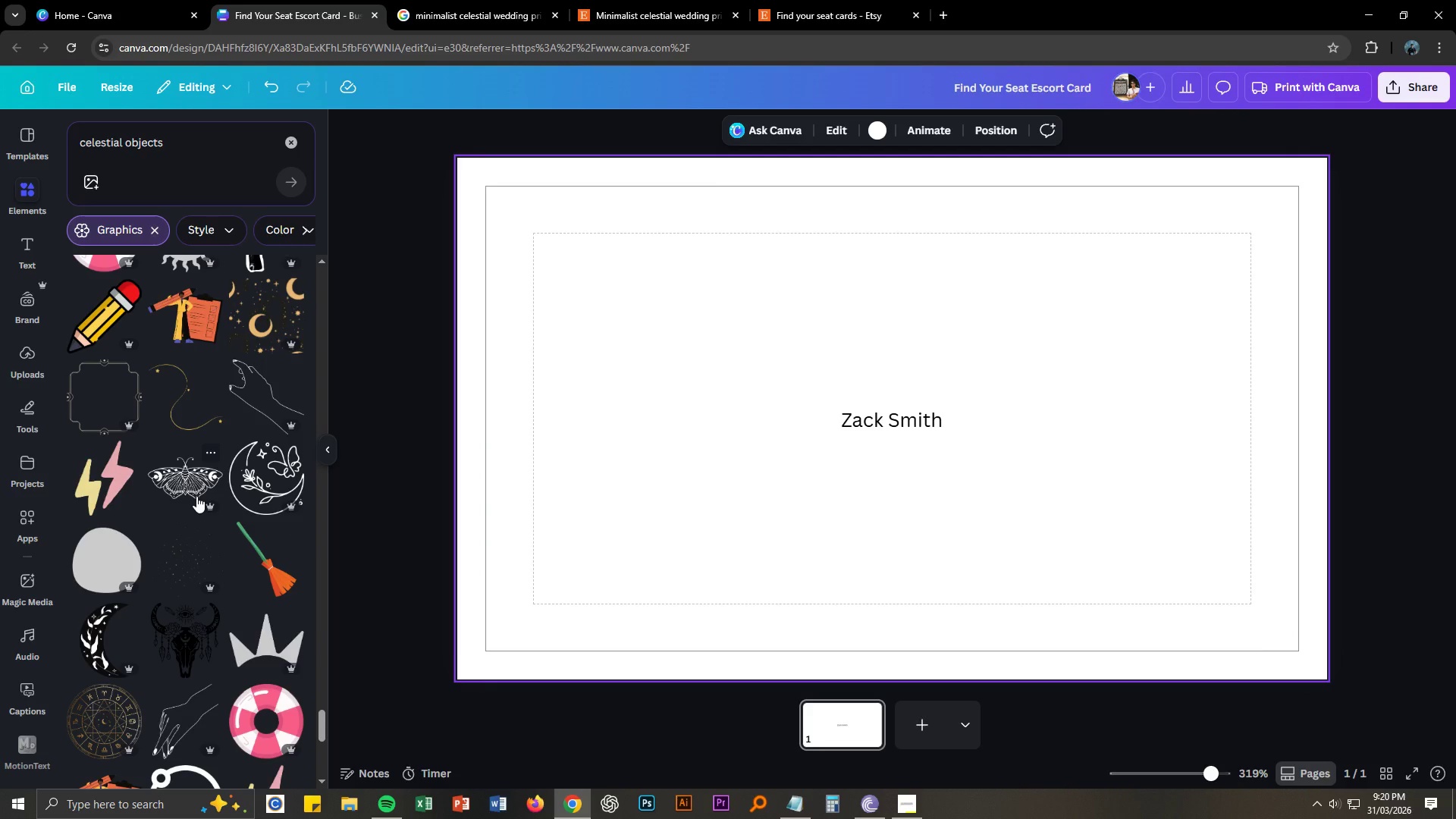 
scroll: coordinate [193, 488], scroll_direction: down, amount: 15.0
 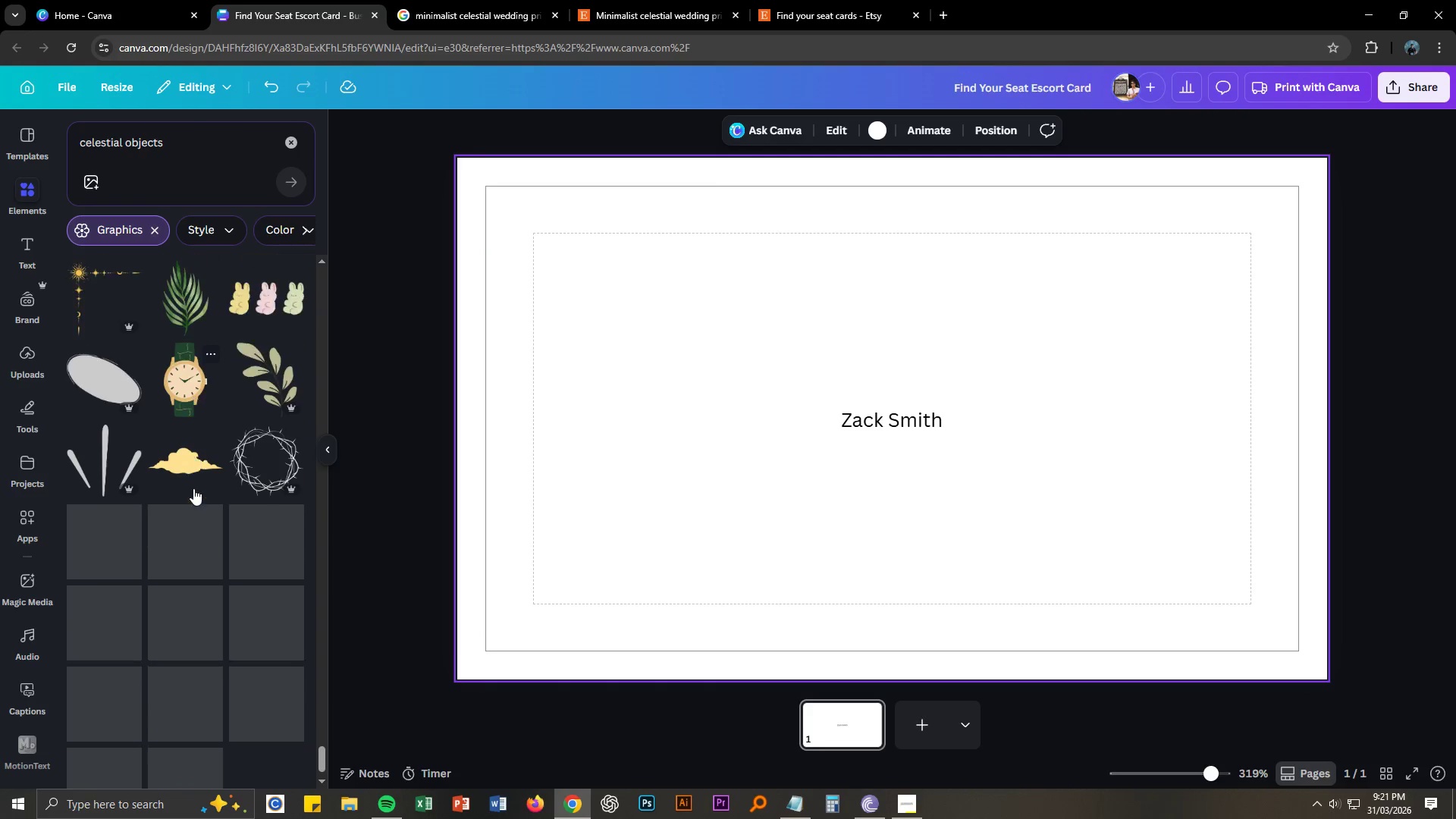 
left_click([465, 0])
 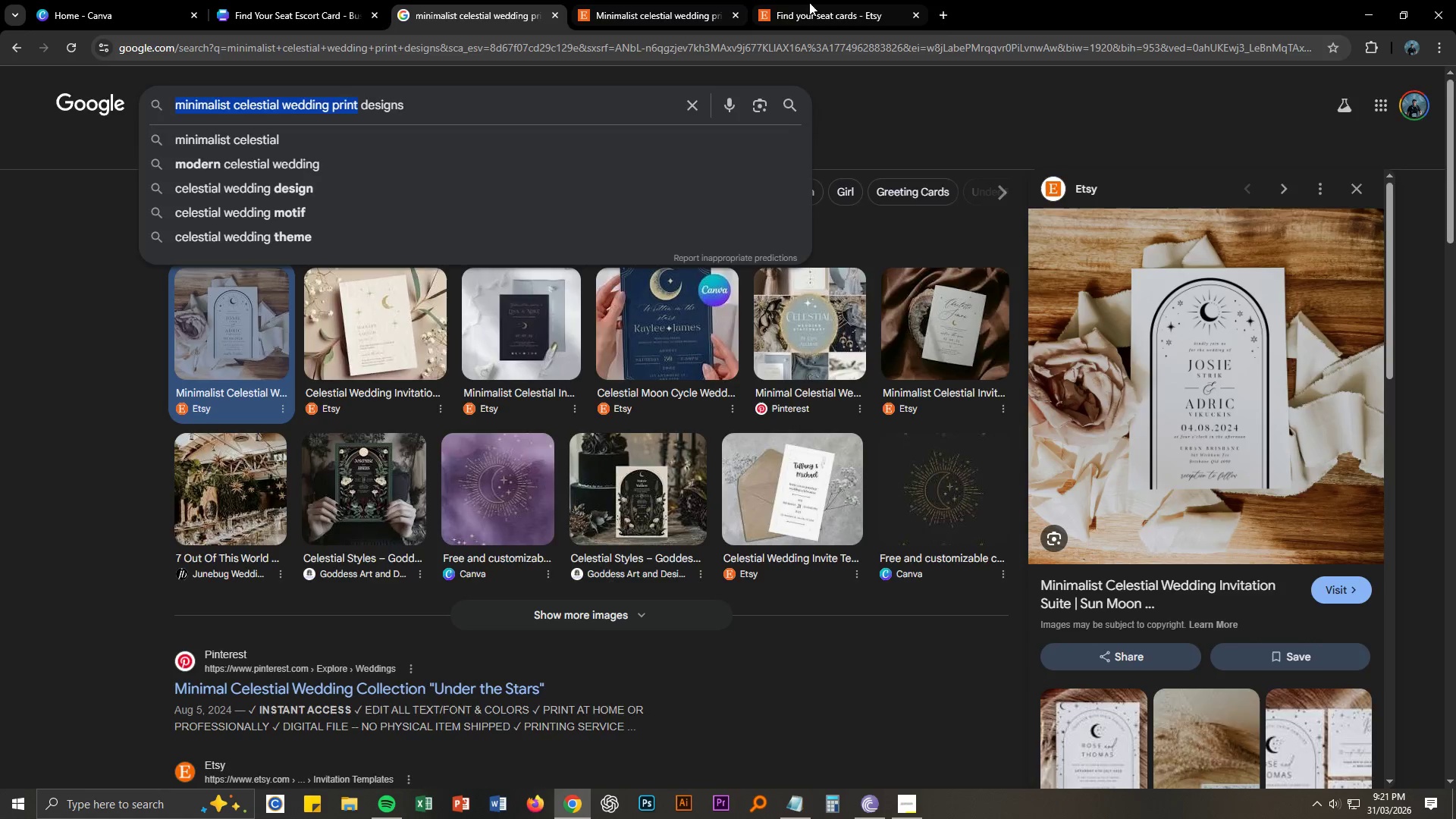 
left_click([666, 0])
 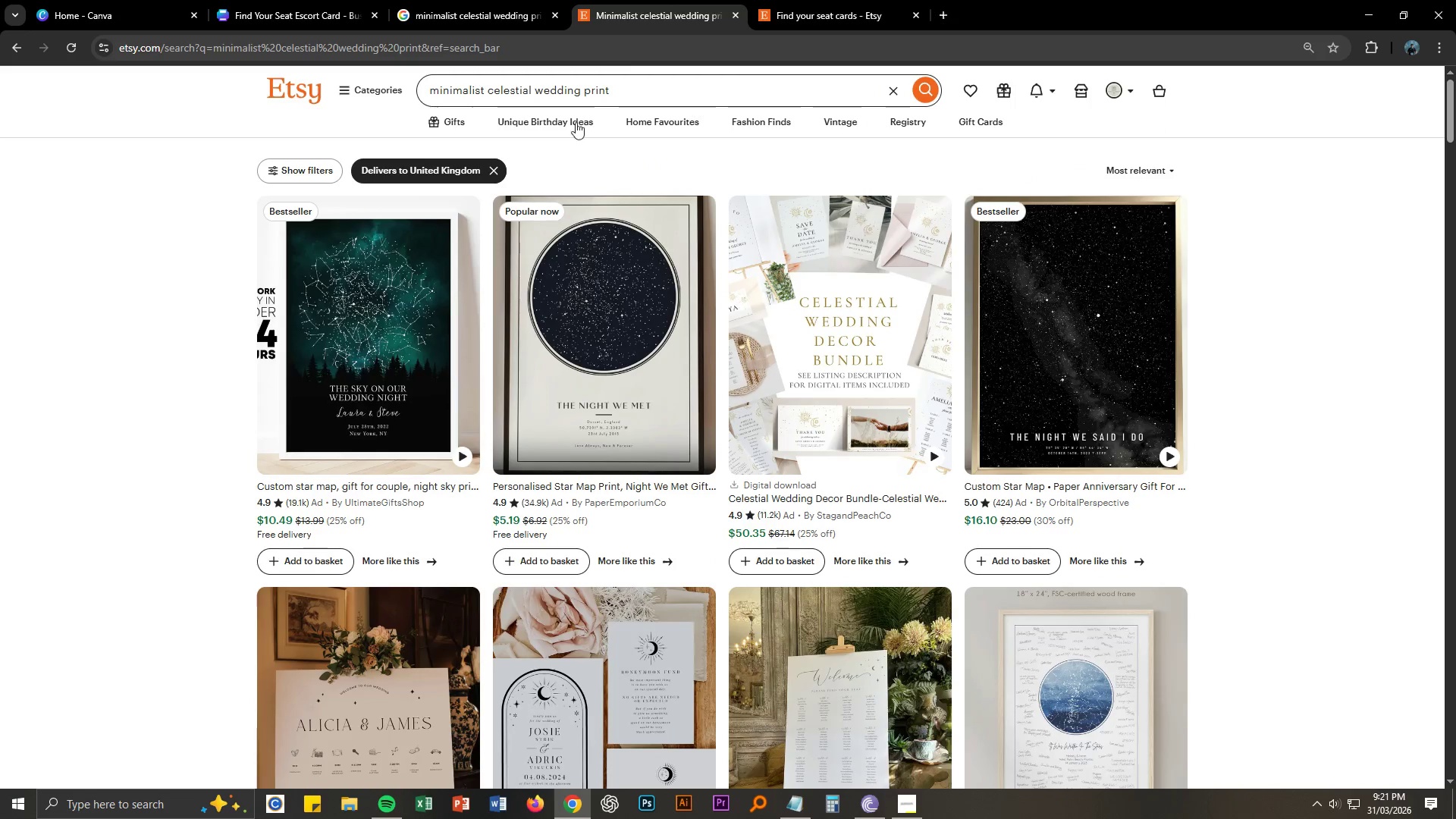 
scroll: coordinate [317, 388], scroll_direction: down, amount: 17.0
 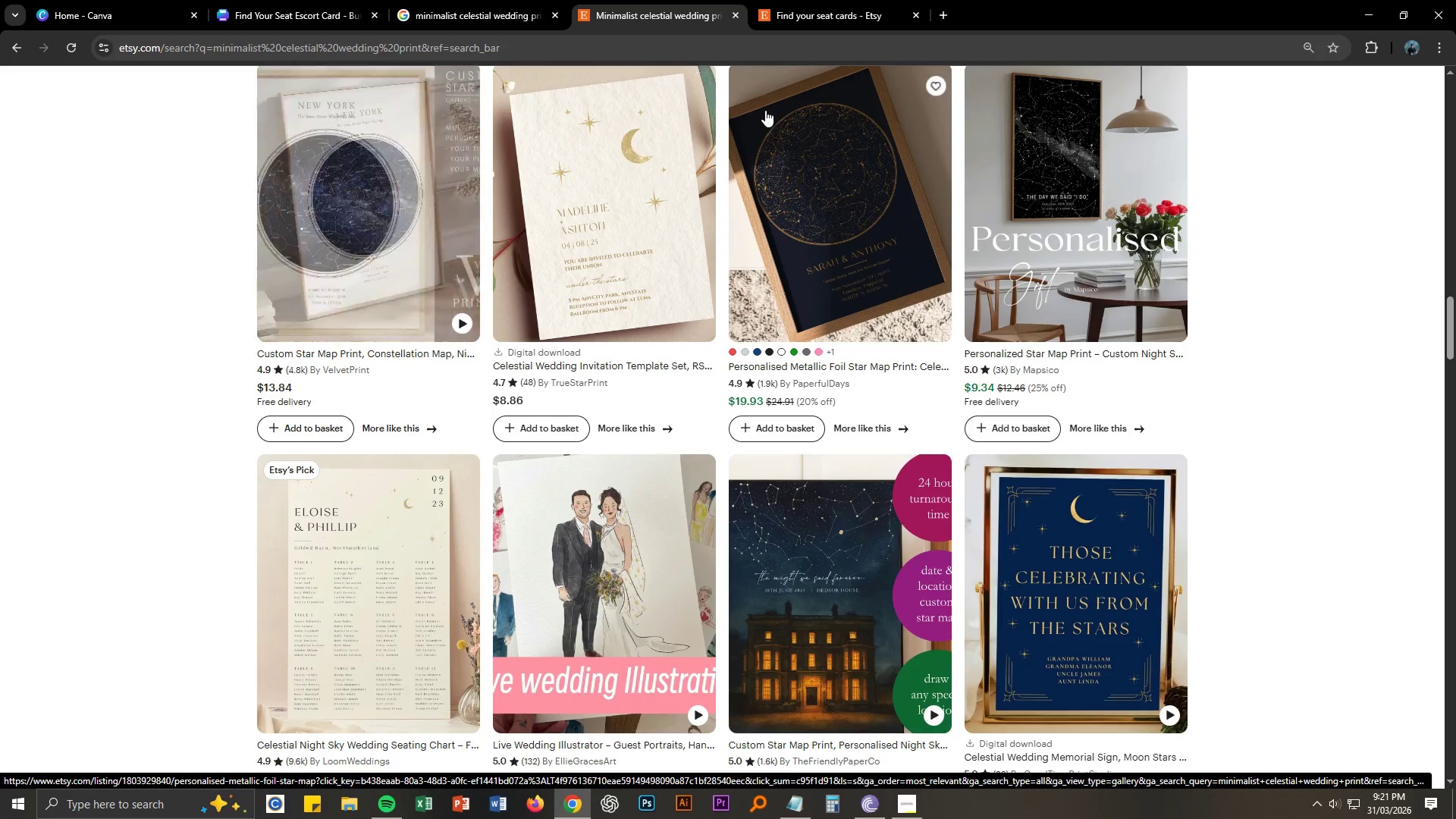 
left_click([801, 15])
 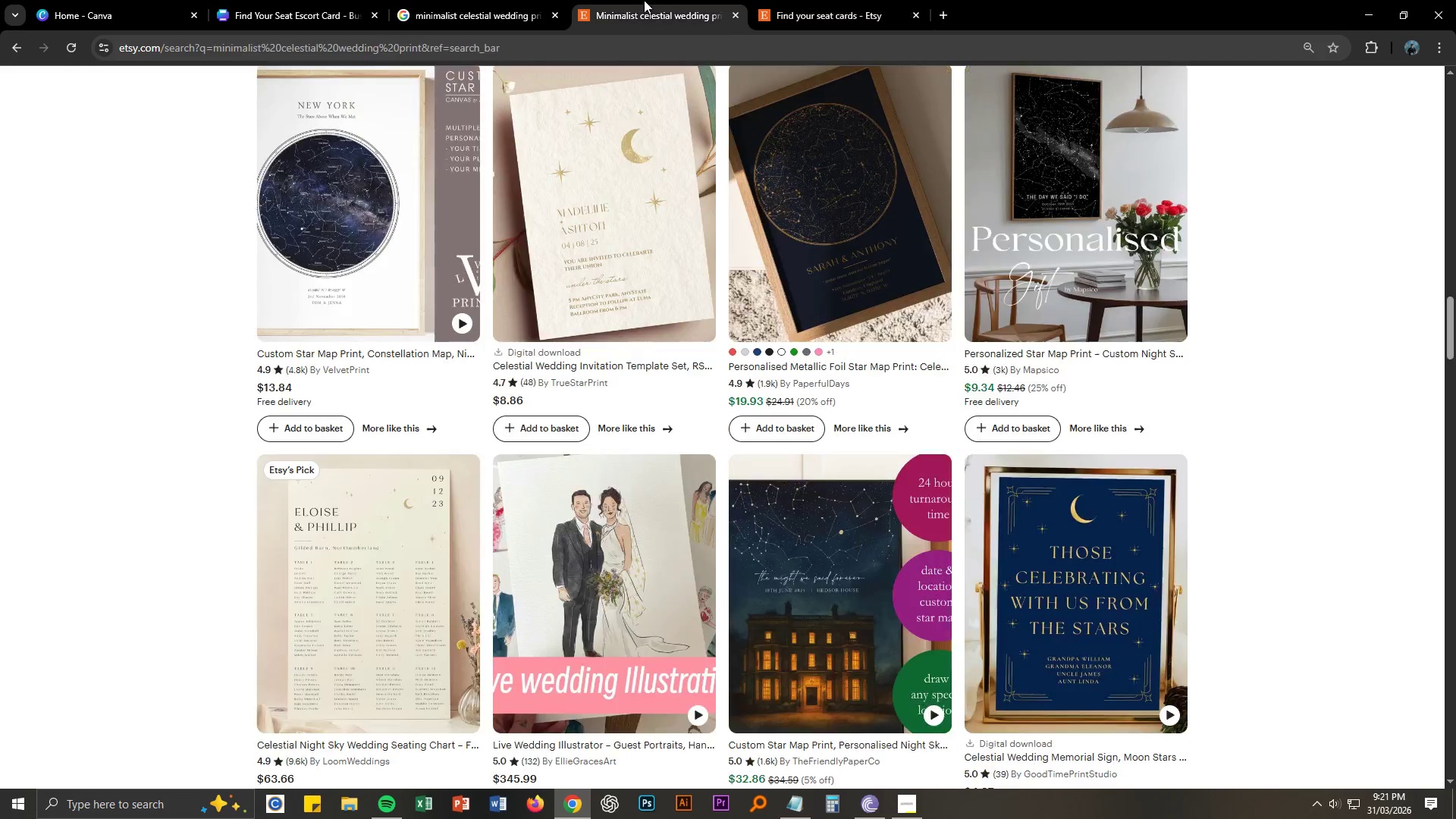 
double_click([515, 0])
 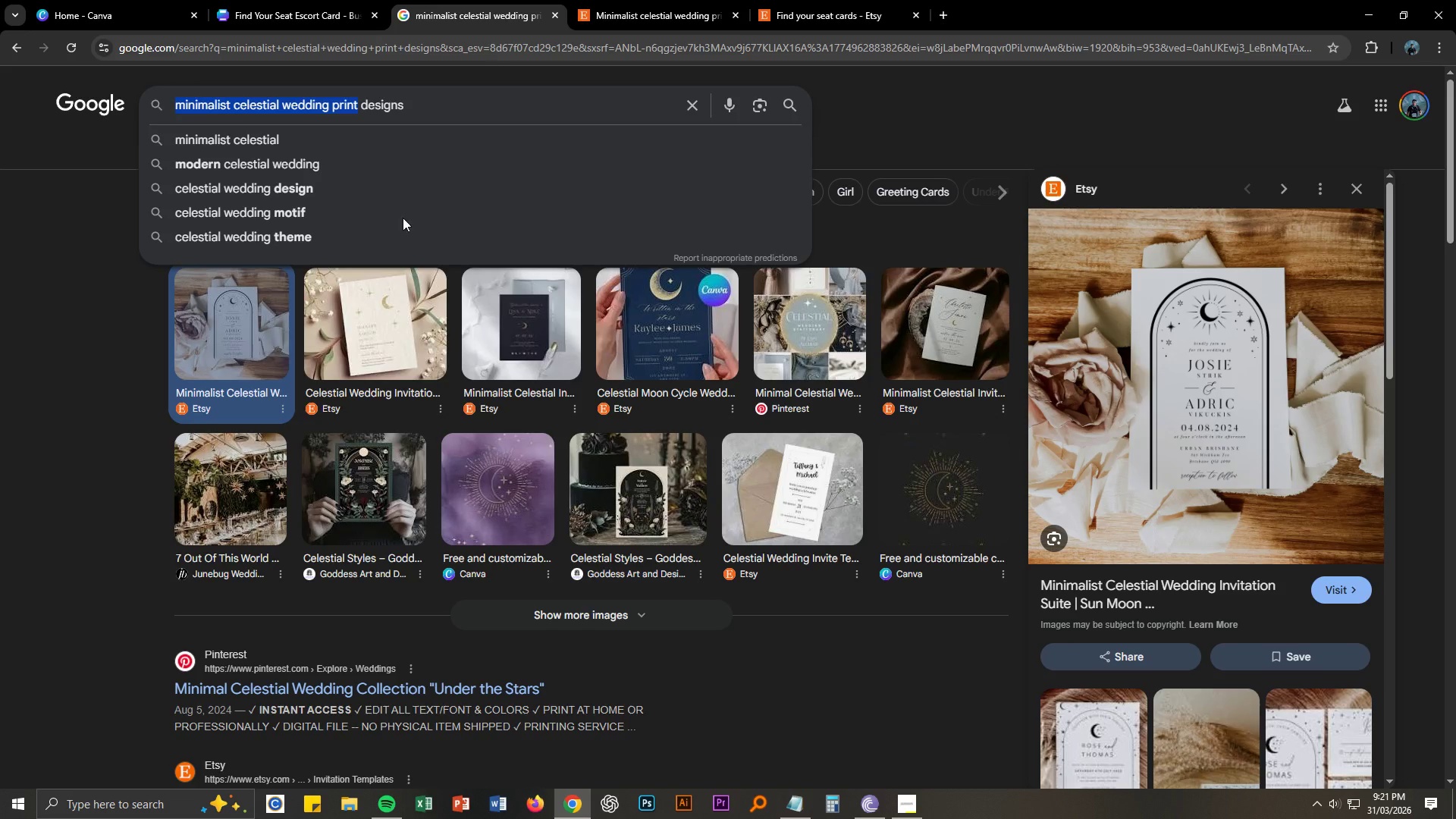 
scroll: coordinate [346, 311], scroll_direction: up, amount: 3.0
 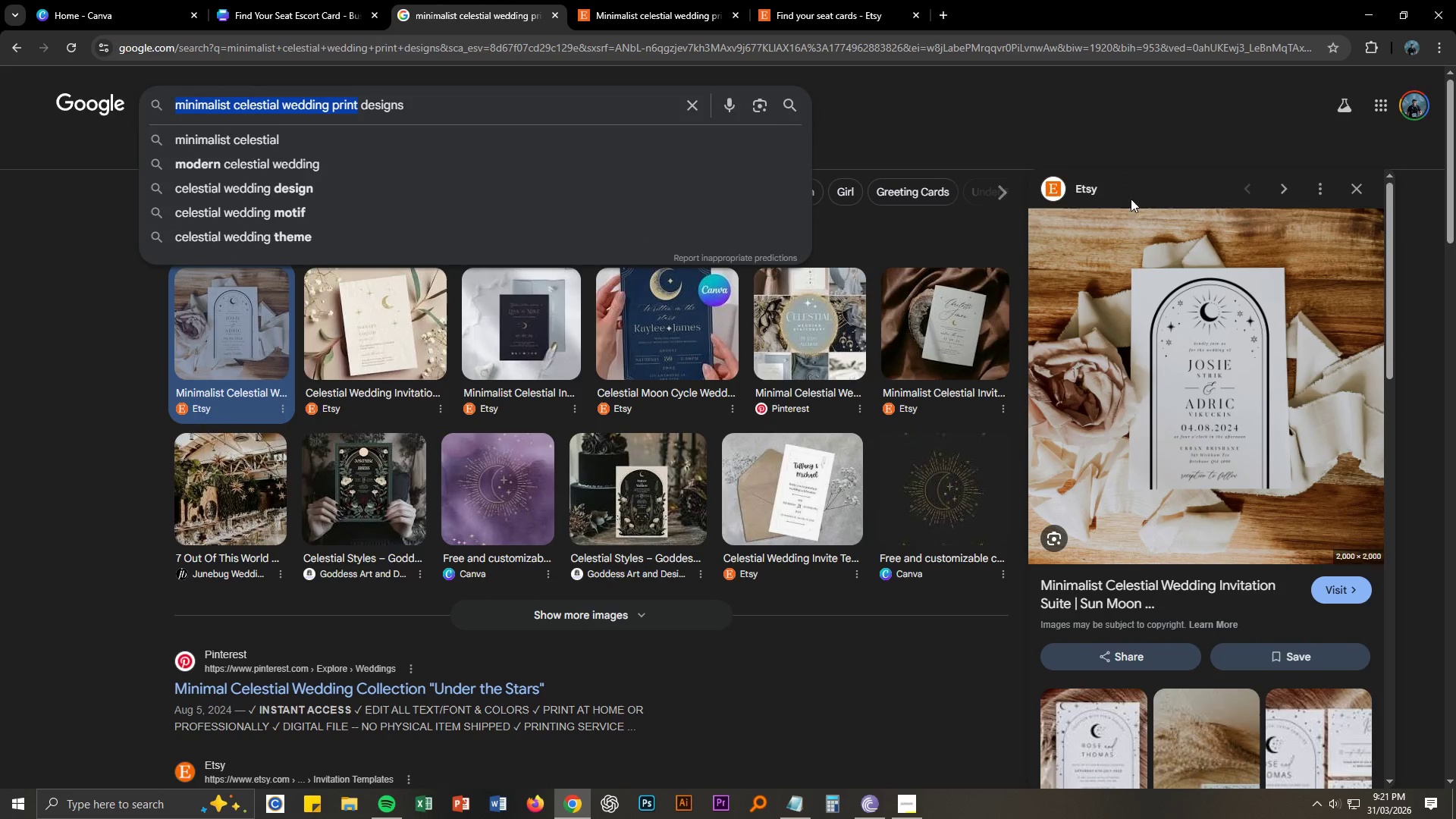 
left_click([1066, 125])
 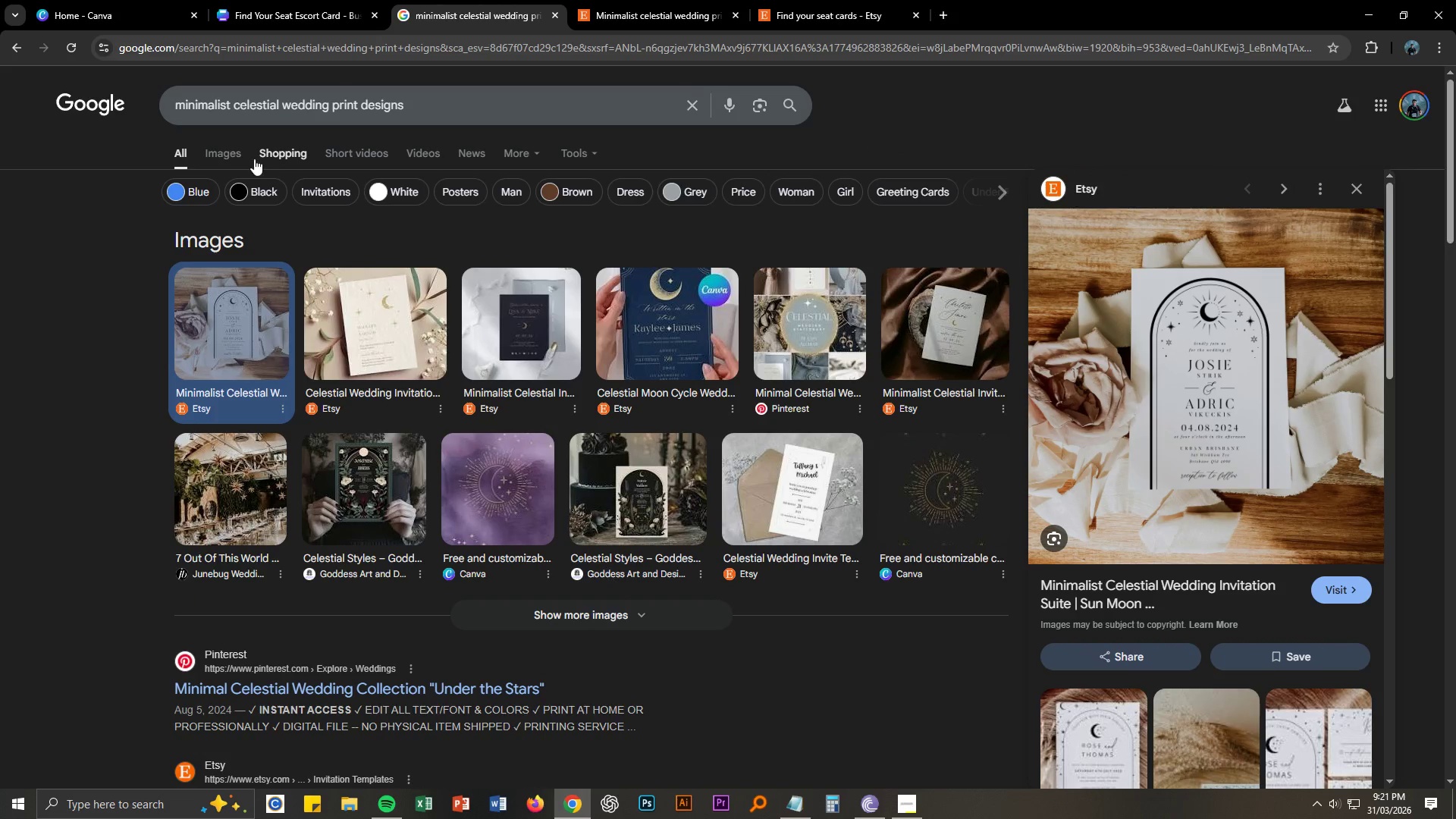 
left_click([219, 156])
 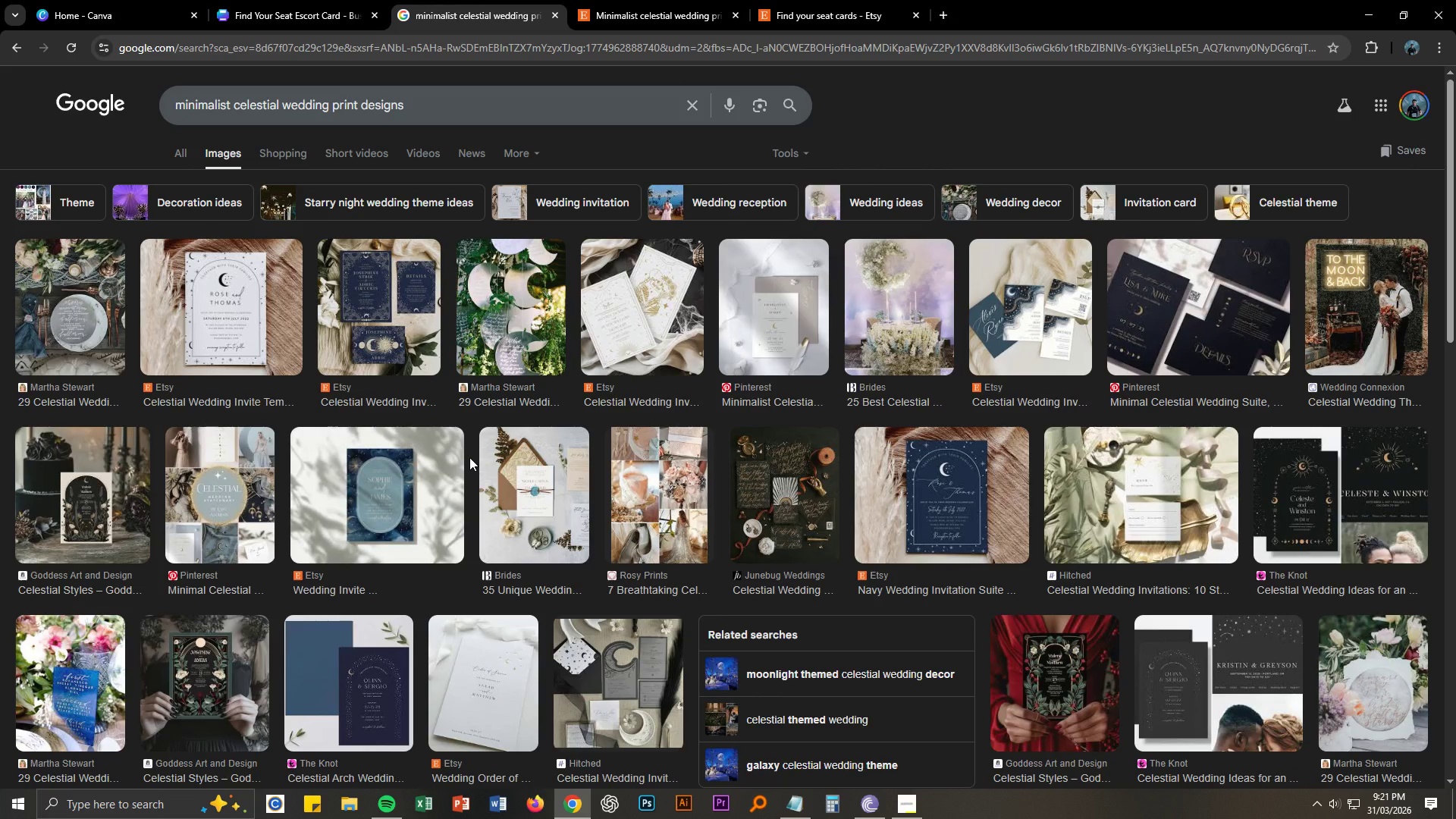 
left_click([361, 0])
 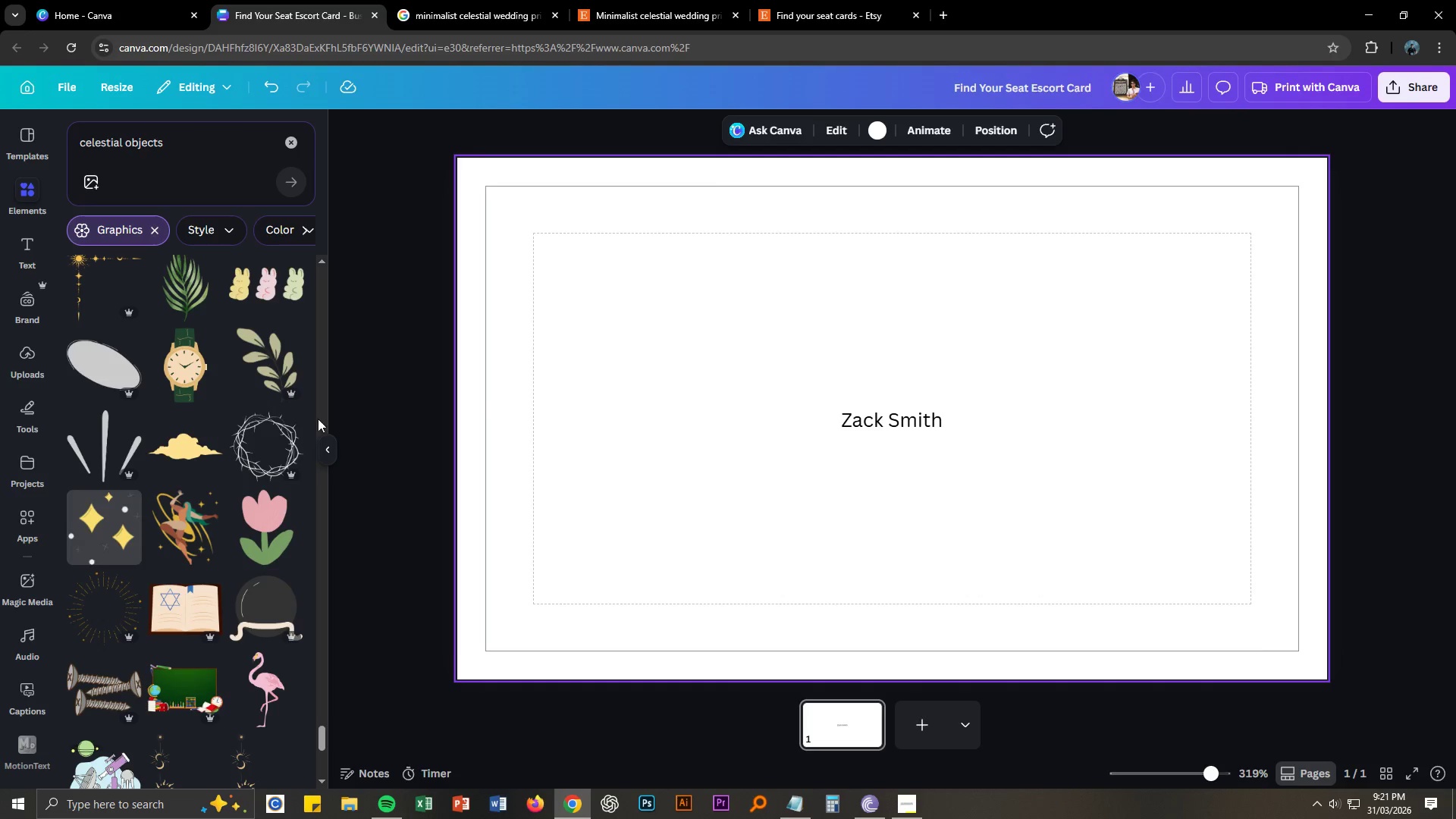 
scroll: coordinate [239, 445], scroll_direction: down, amount: 3.0
 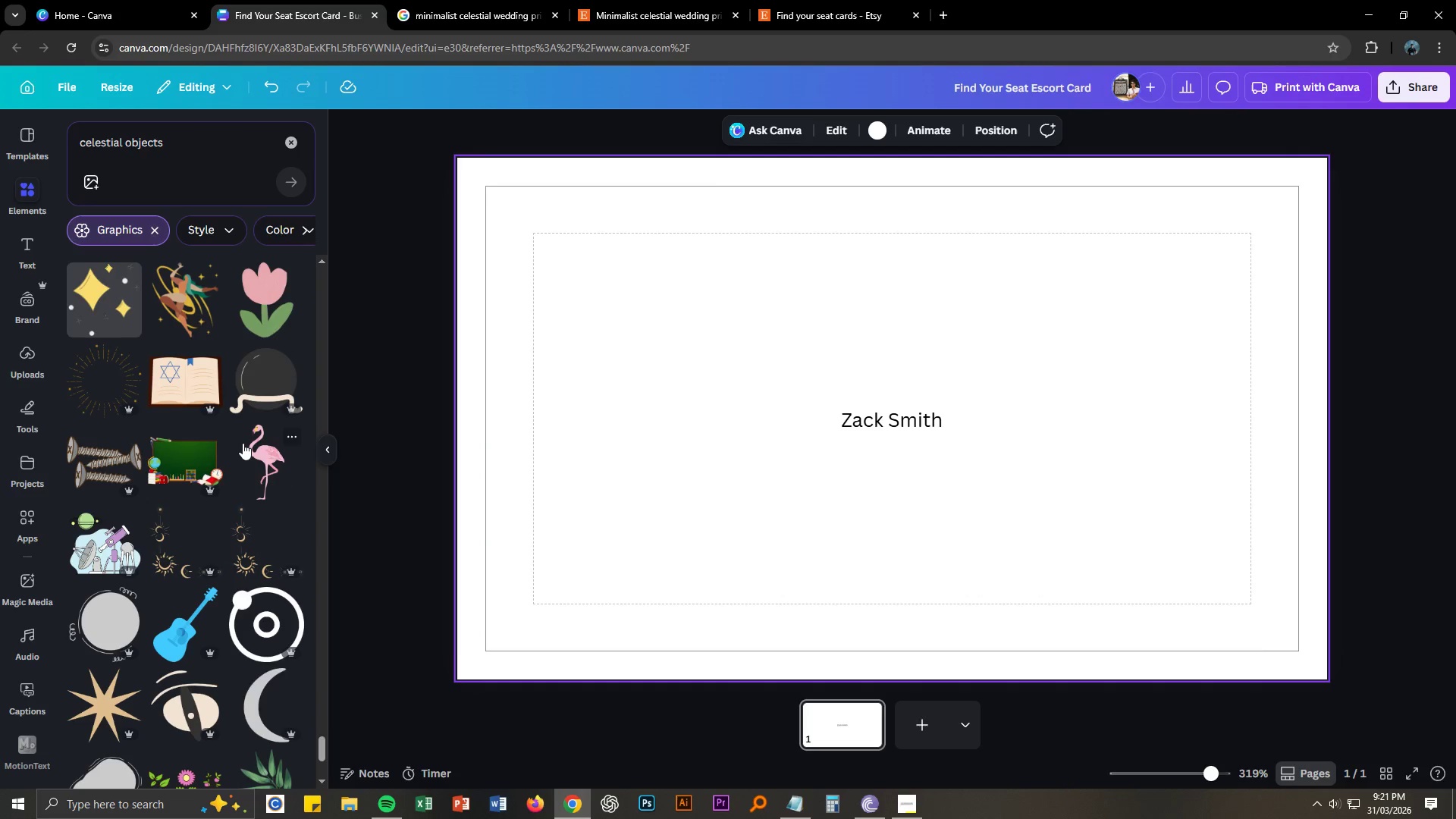 
scroll: coordinate [243, 442], scroll_direction: up, amount: 4.0
 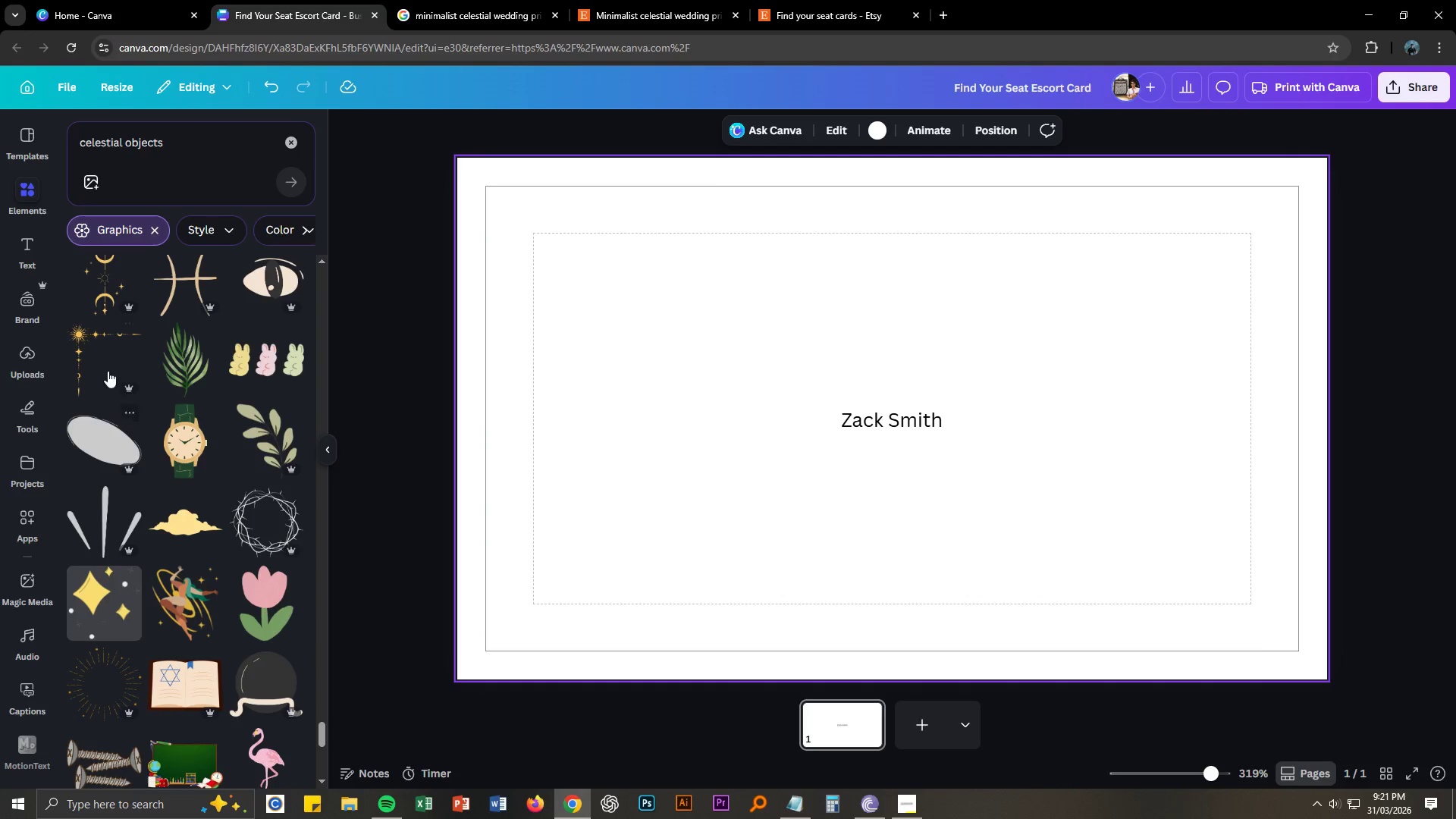 
left_click_drag(start_coordinate=[89, 337], to_coordinate=[563, 261])
 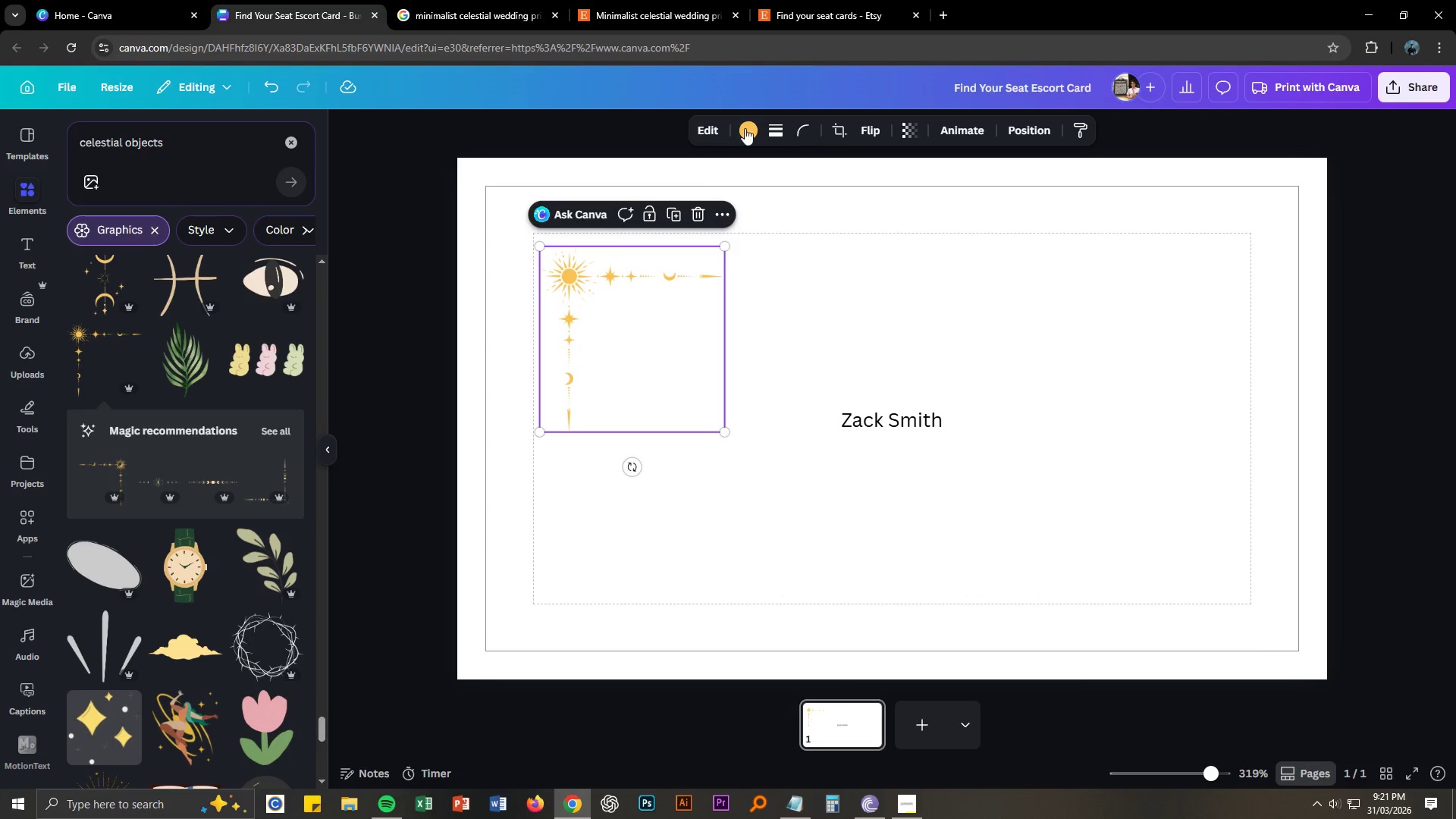 
left_click([744, 128])
 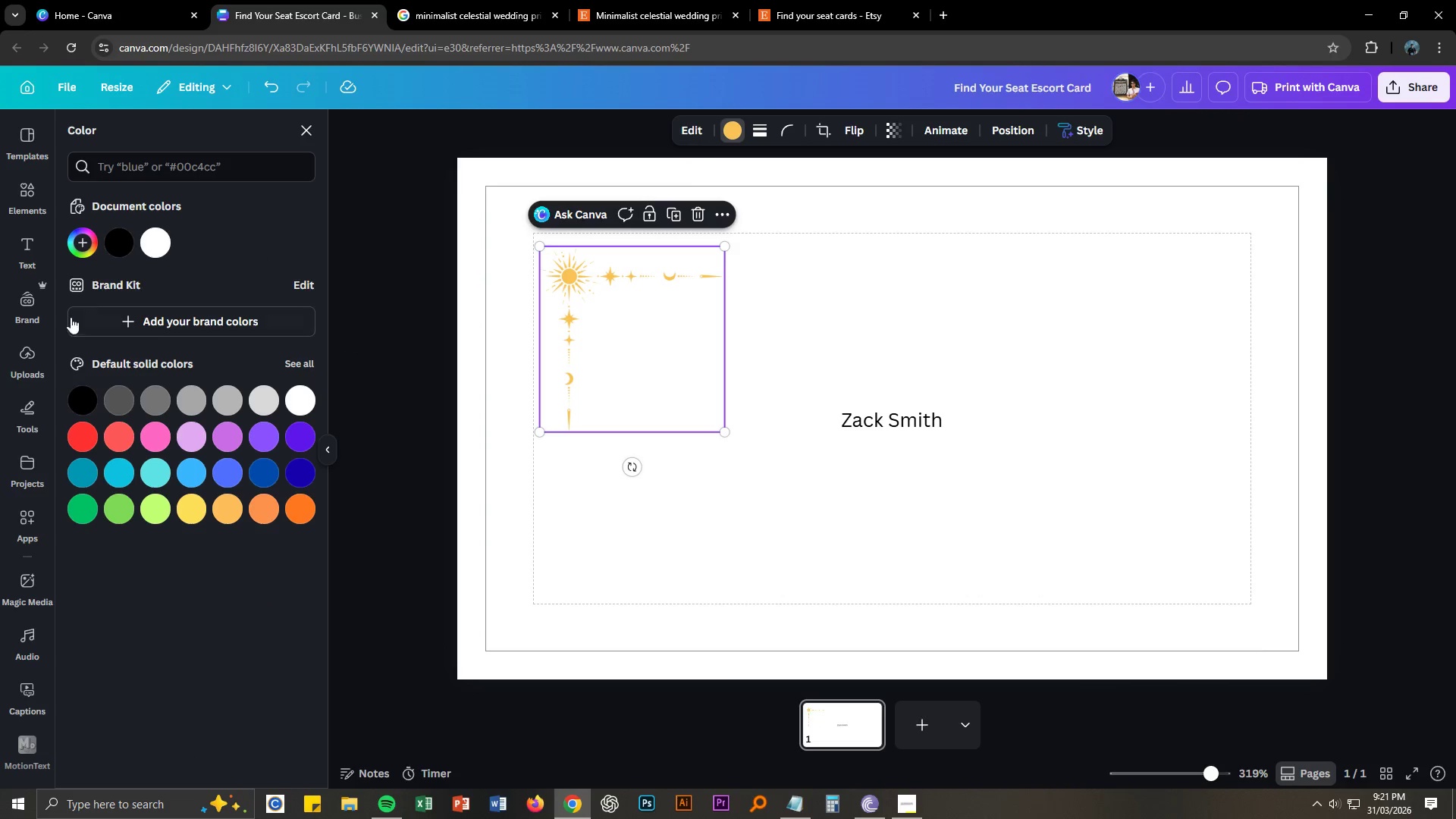 
left_click([123, 240])
 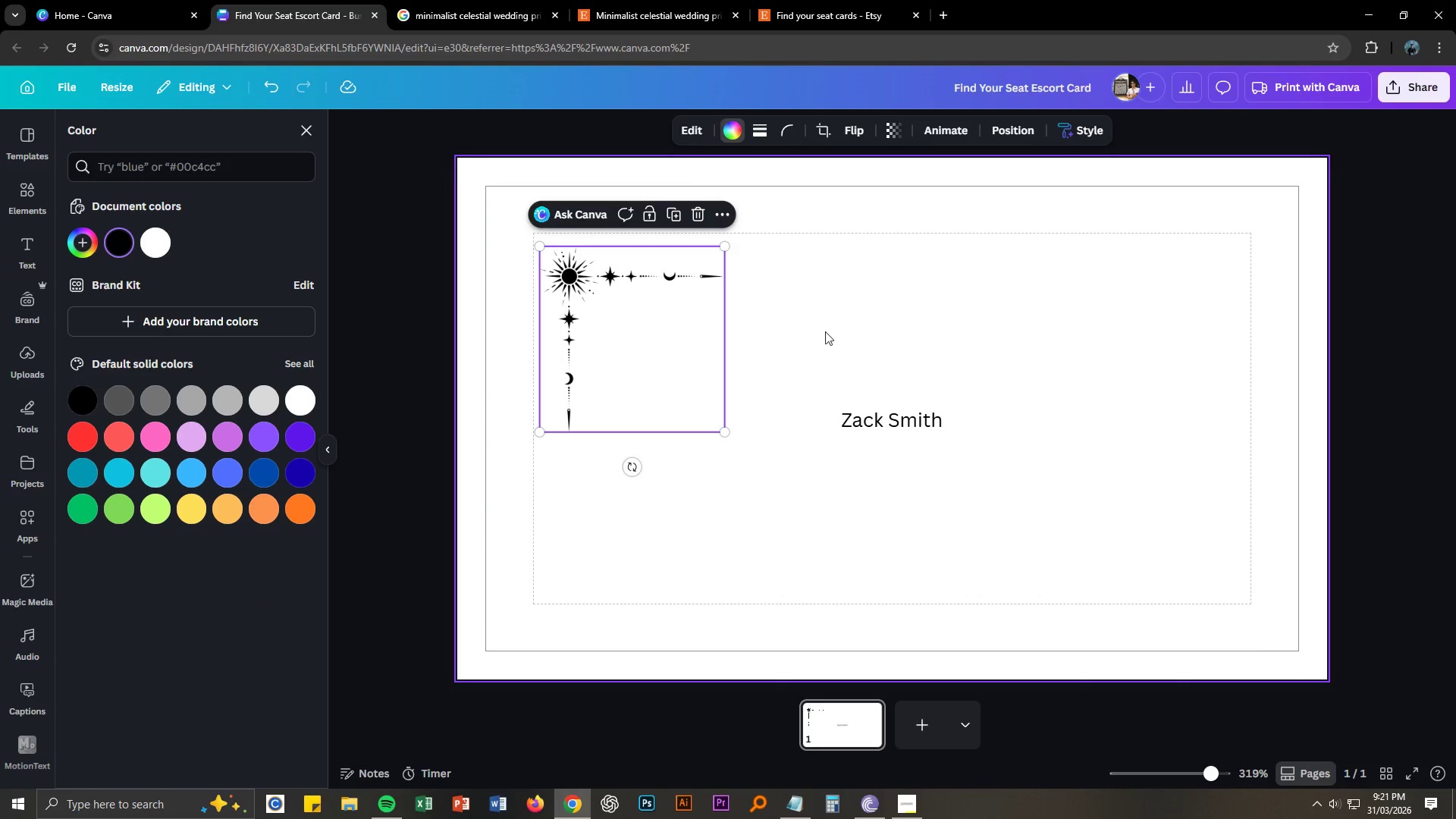 
left_click([815, 330])
 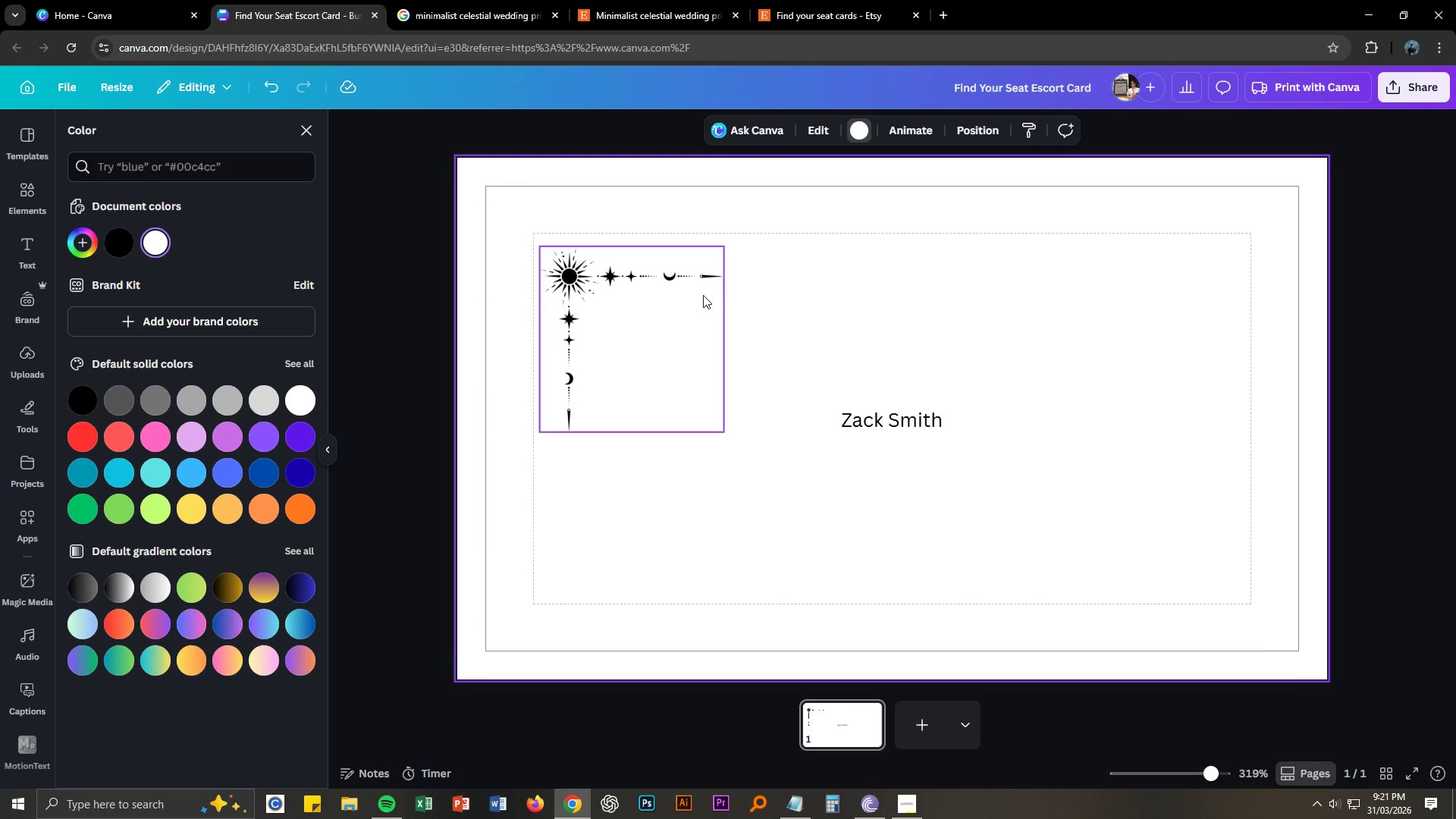 
left_click([639, 281])
 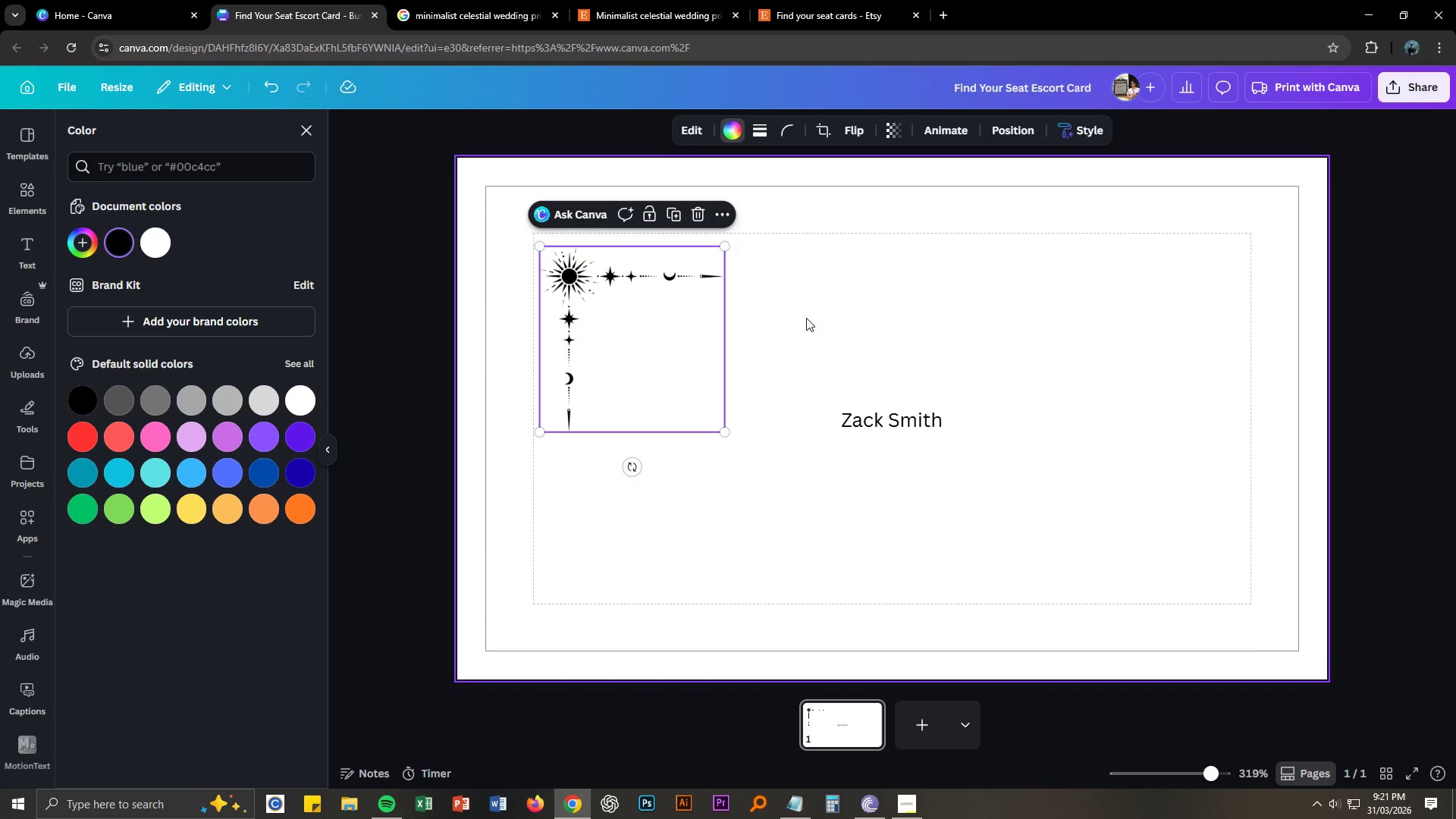 
key(Control+ControlLeft)
 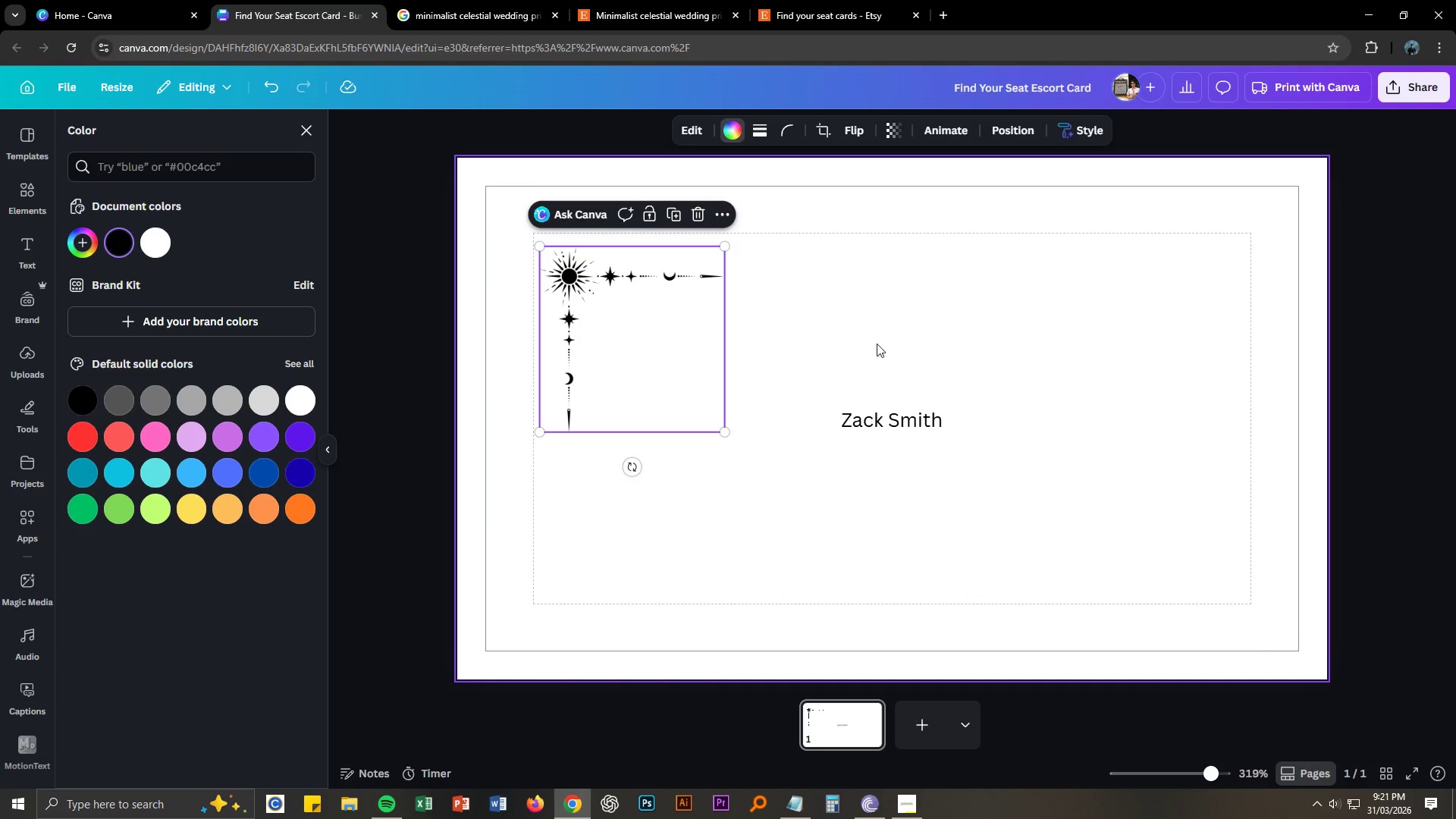 
key(Control+C)
 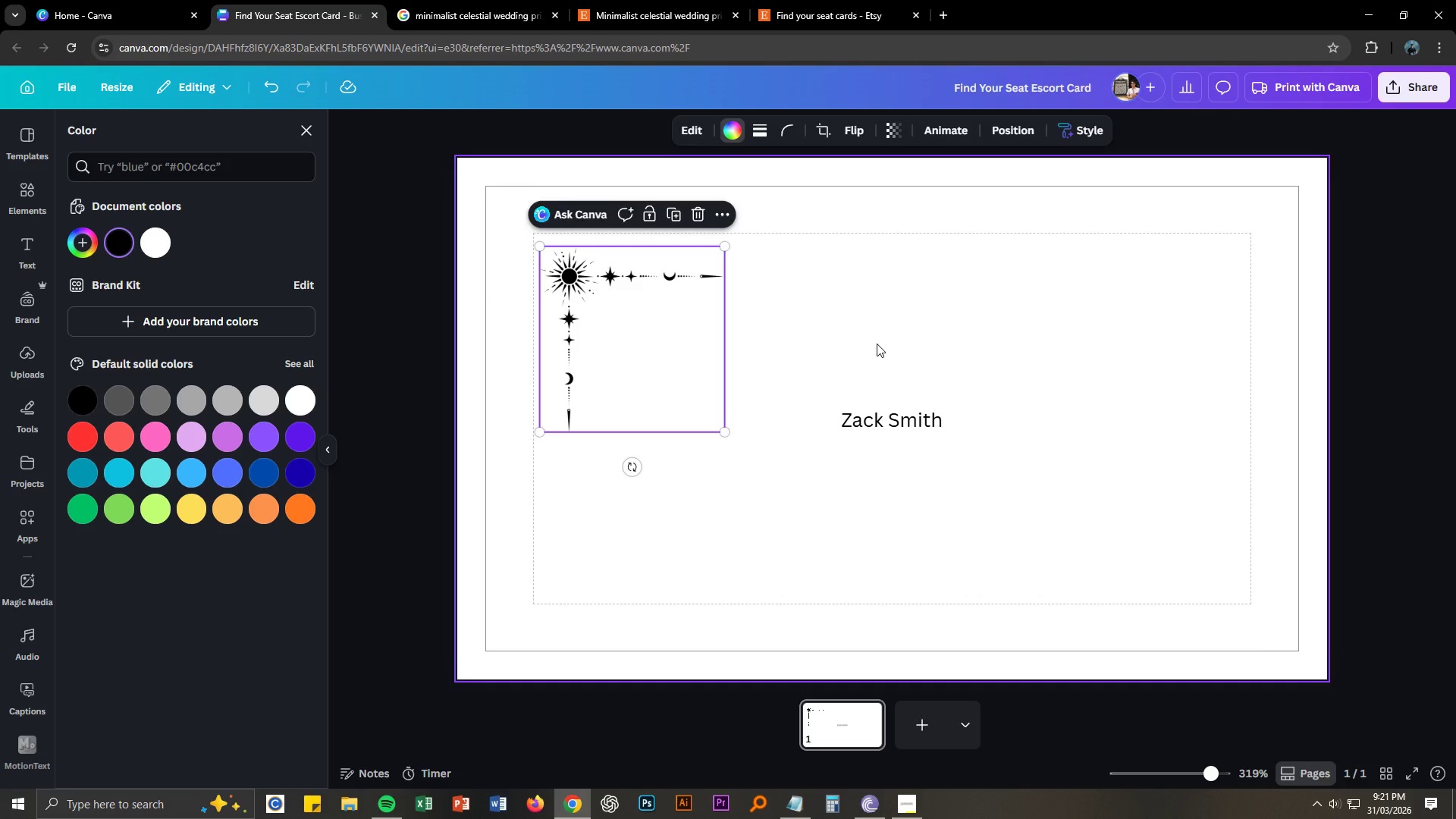 
key(Control+ControlLeft)
 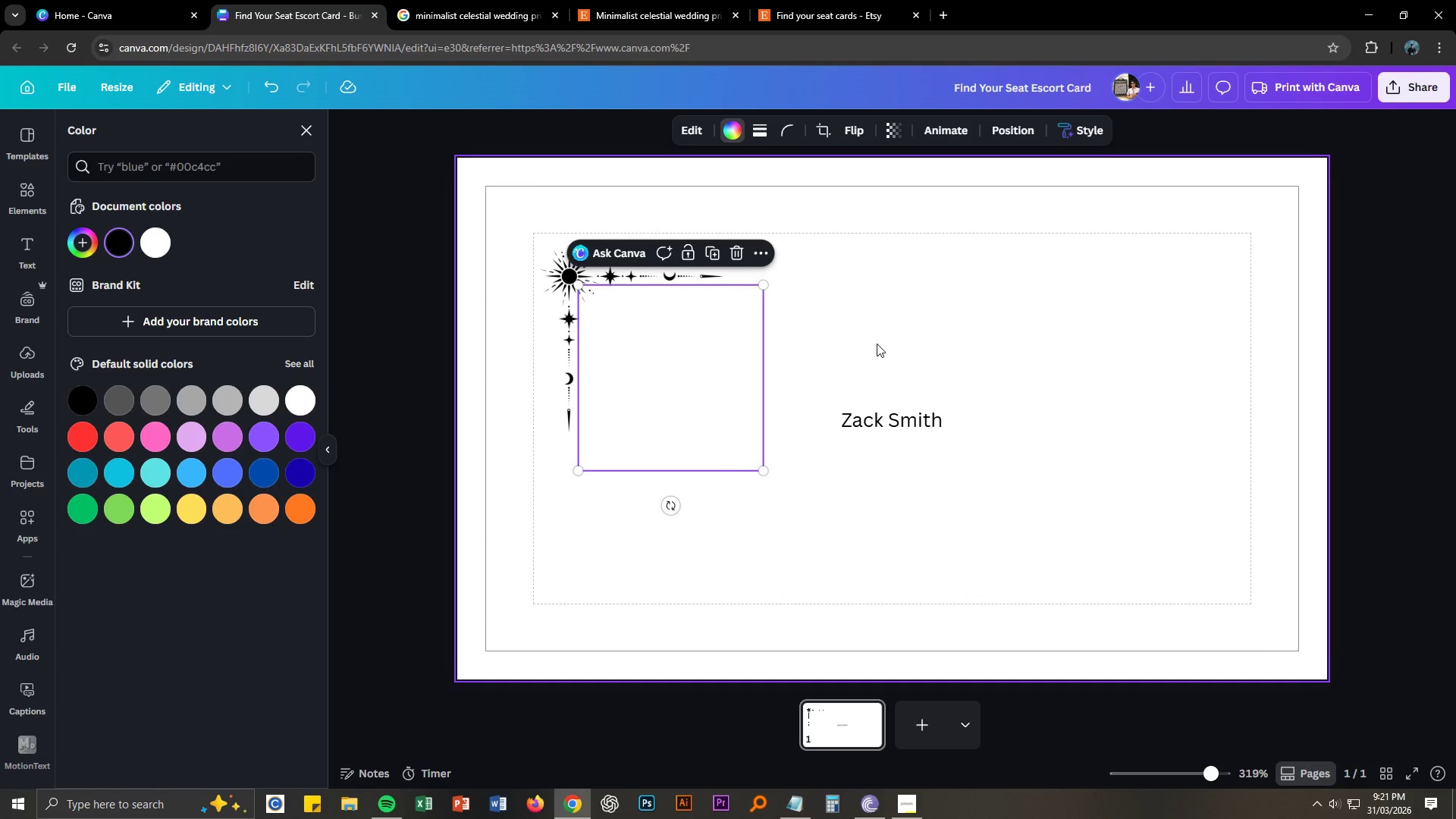 
key(Control+V)
 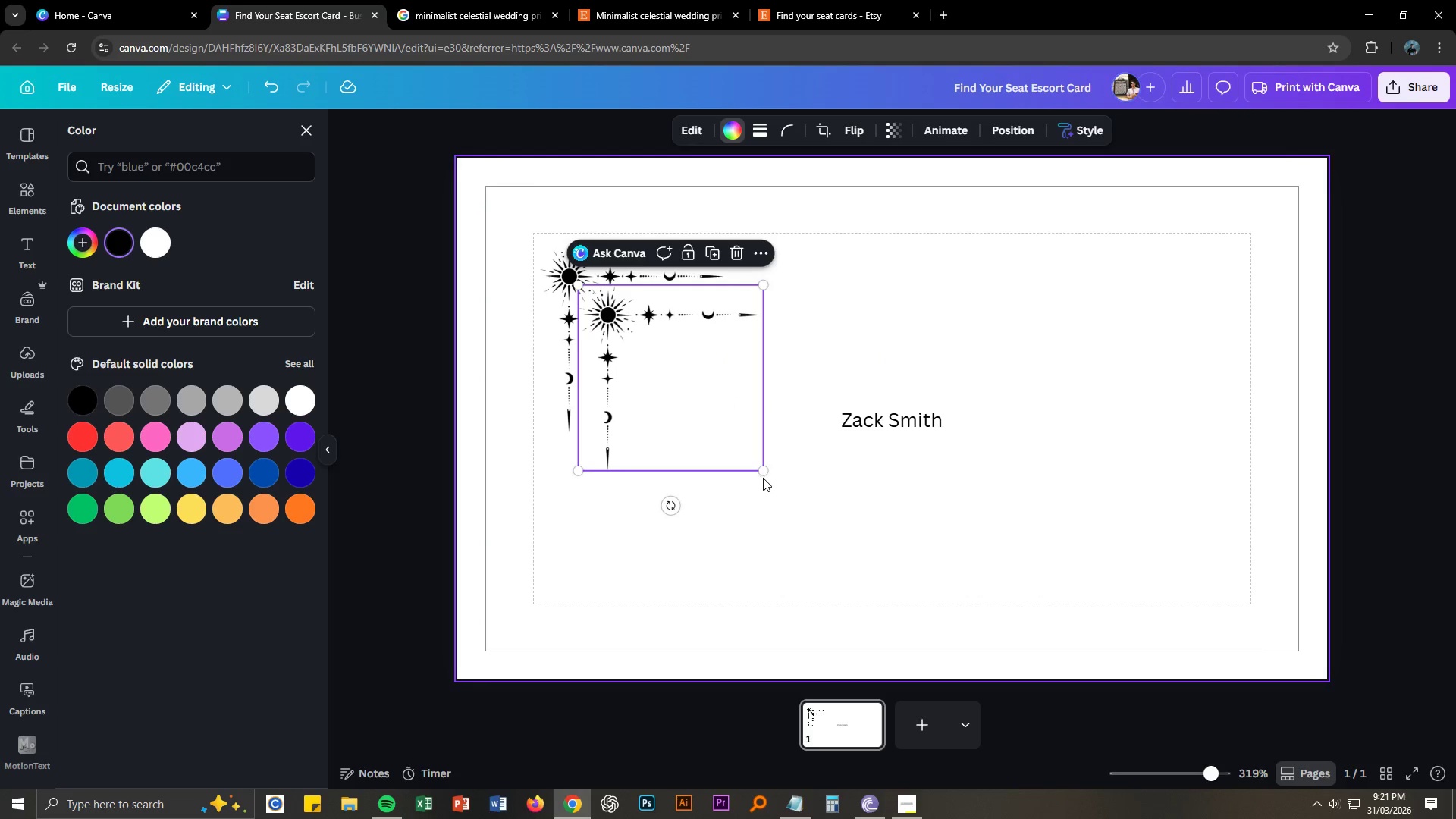 
left_click_drag(start_coordinate=[672, 508], to_coordinate=[668, 265])
 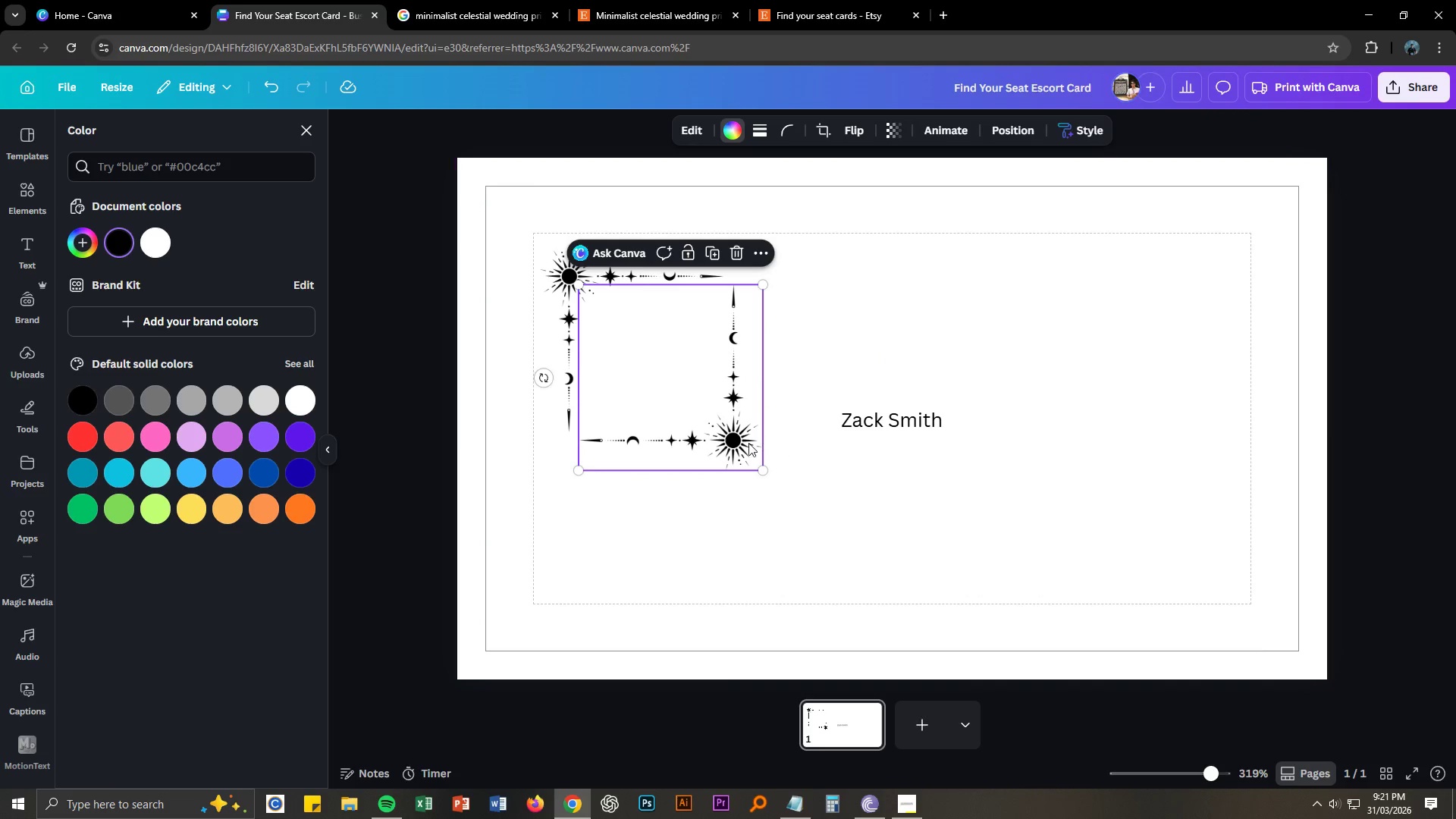 
hold_key(key=ShiftLeft, duration=0.67)
 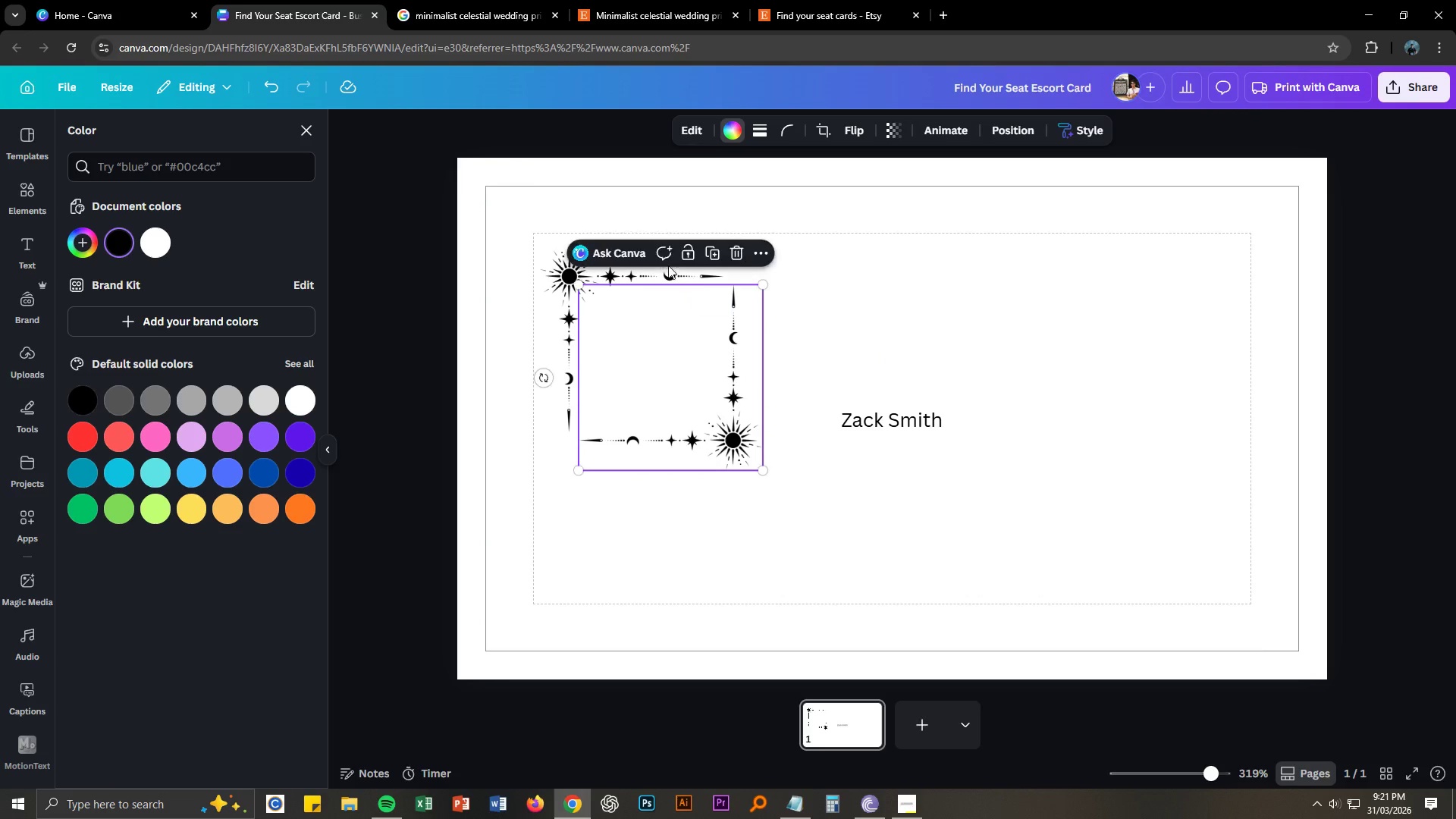 
left_click_drag(start_coordinate=[735, 441], to_coordinate=[1213, 562])
 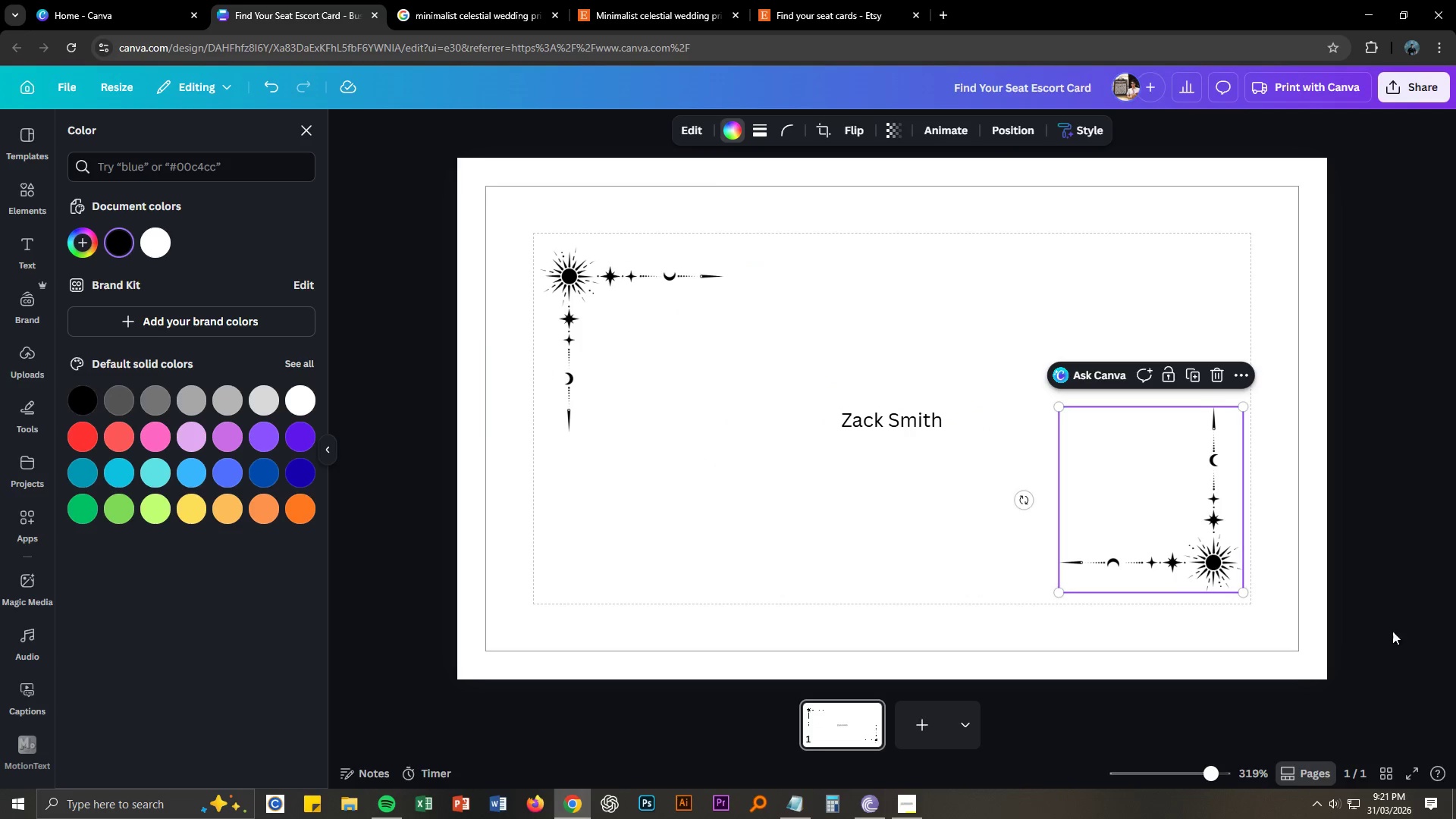 
left_click([1376, 599])
 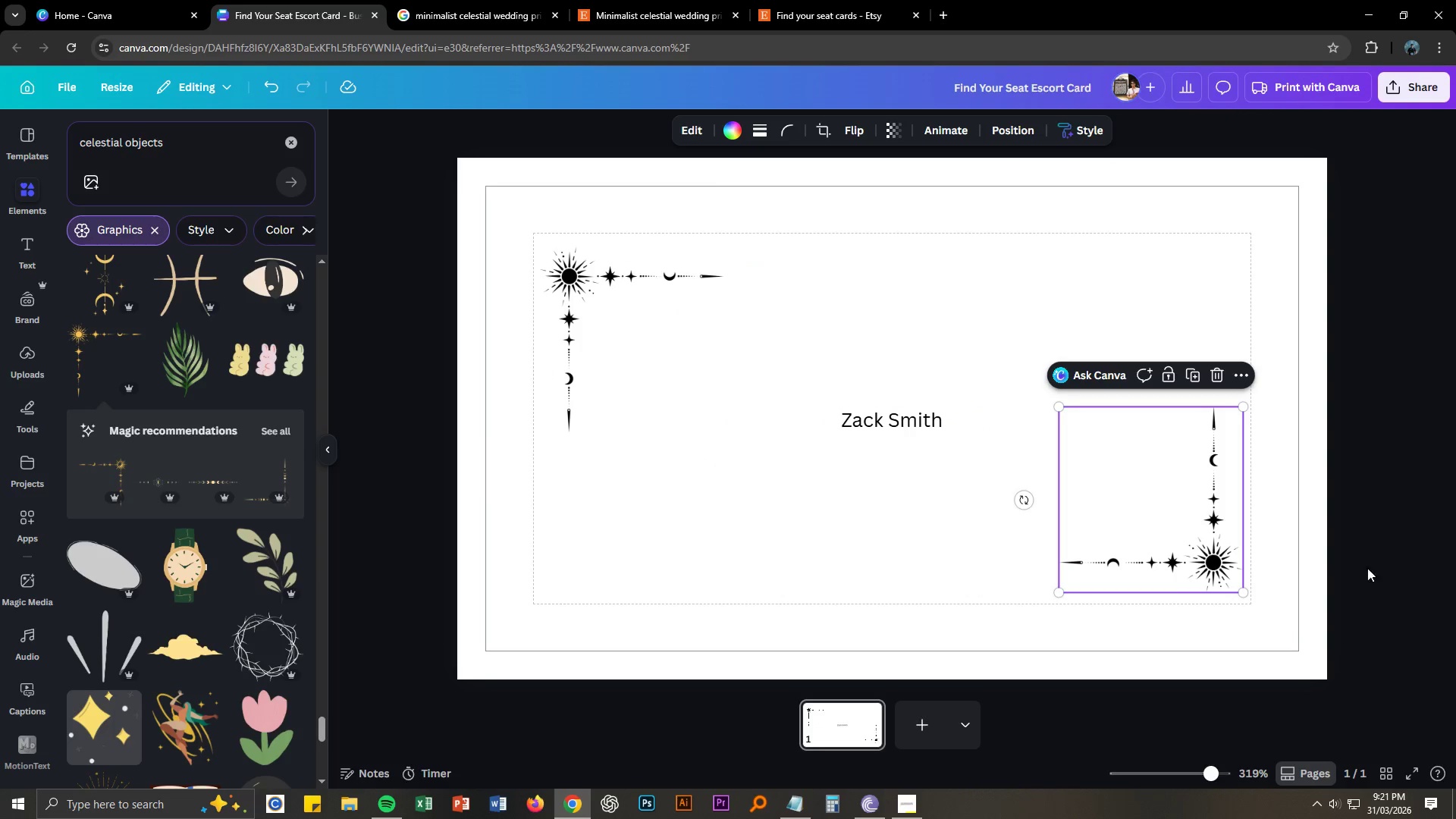 
left_click([1363, 518])
 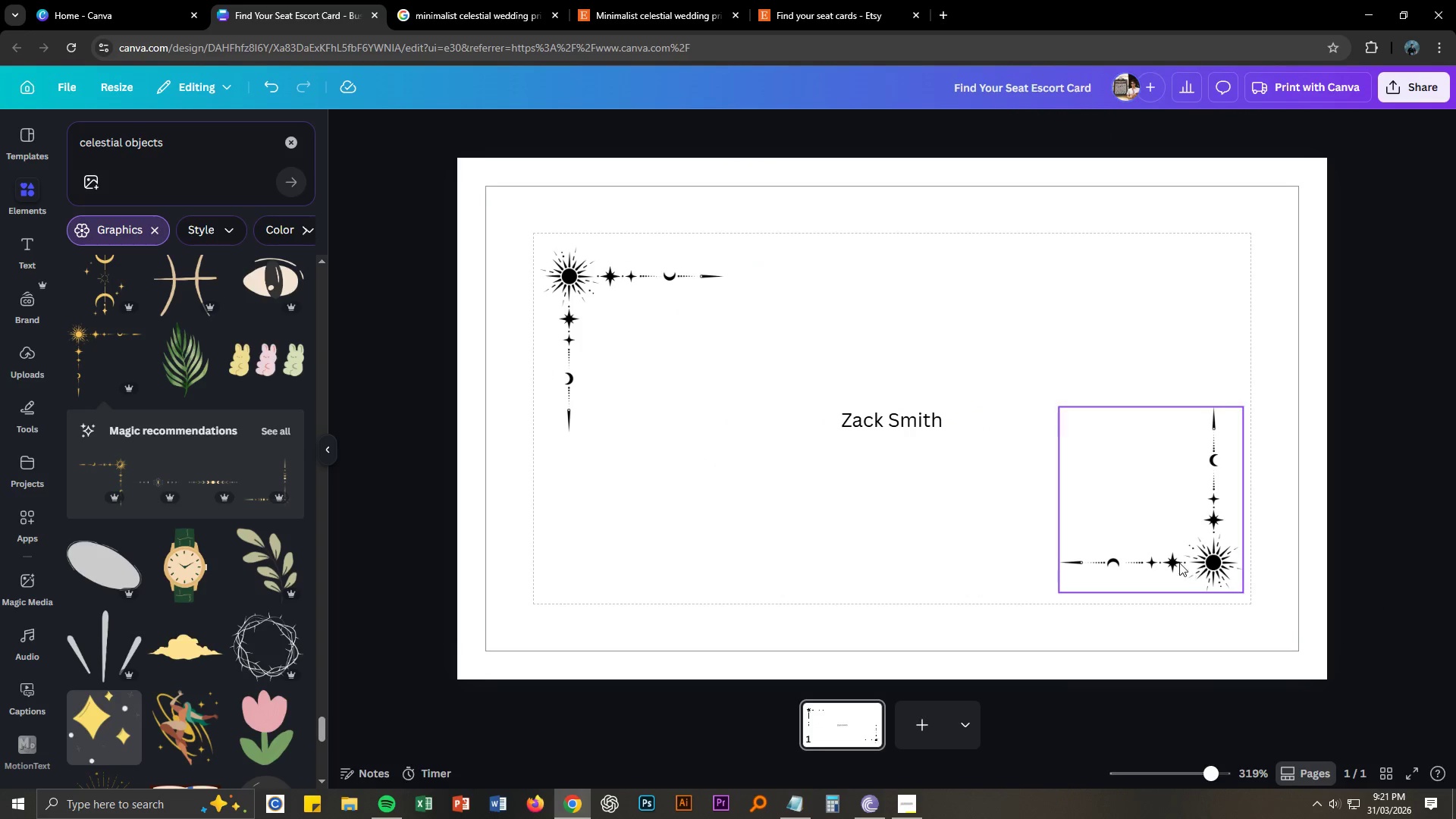 
double_click([901, 421])
 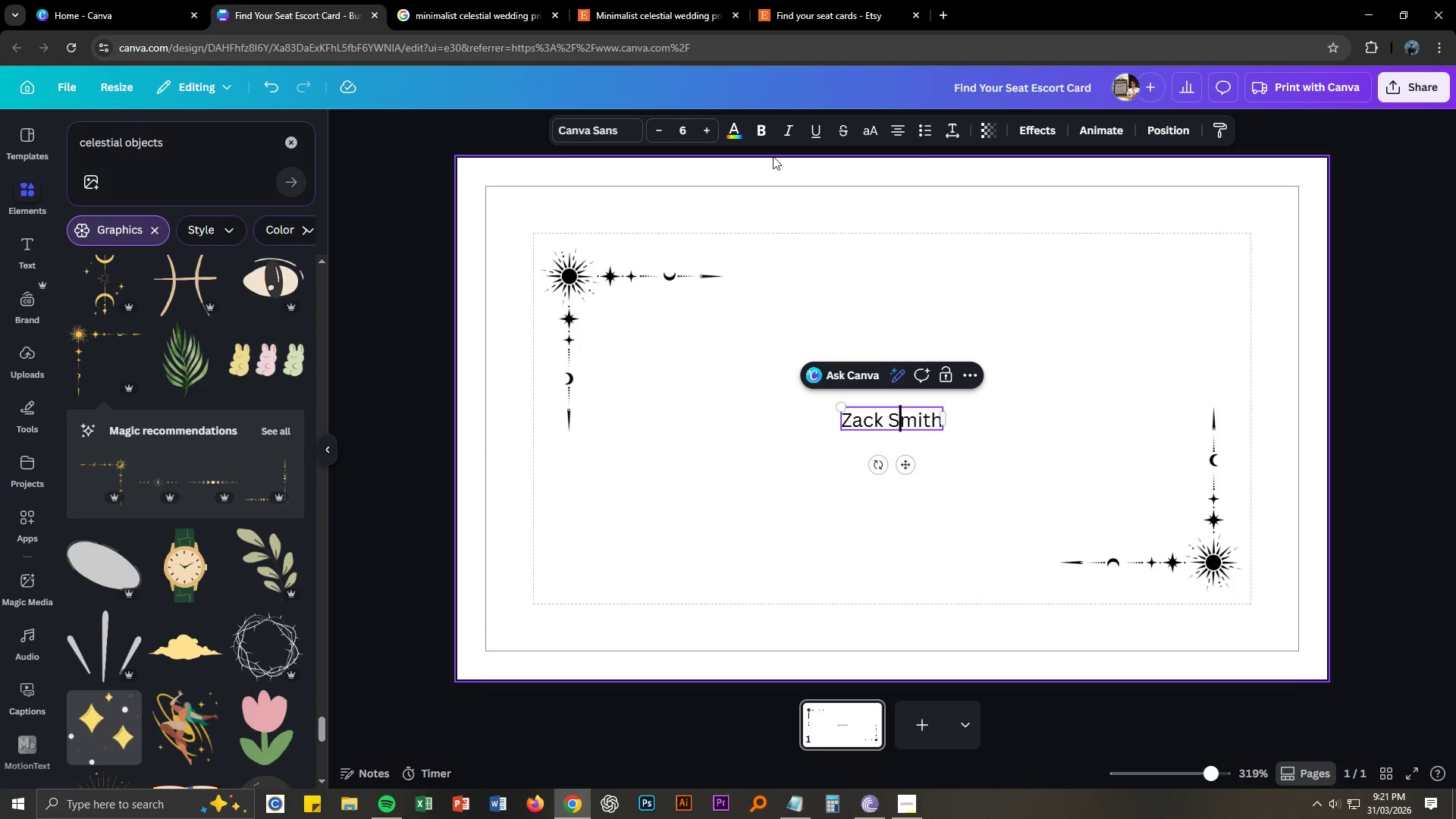 
key(Control+ControlLeft)
 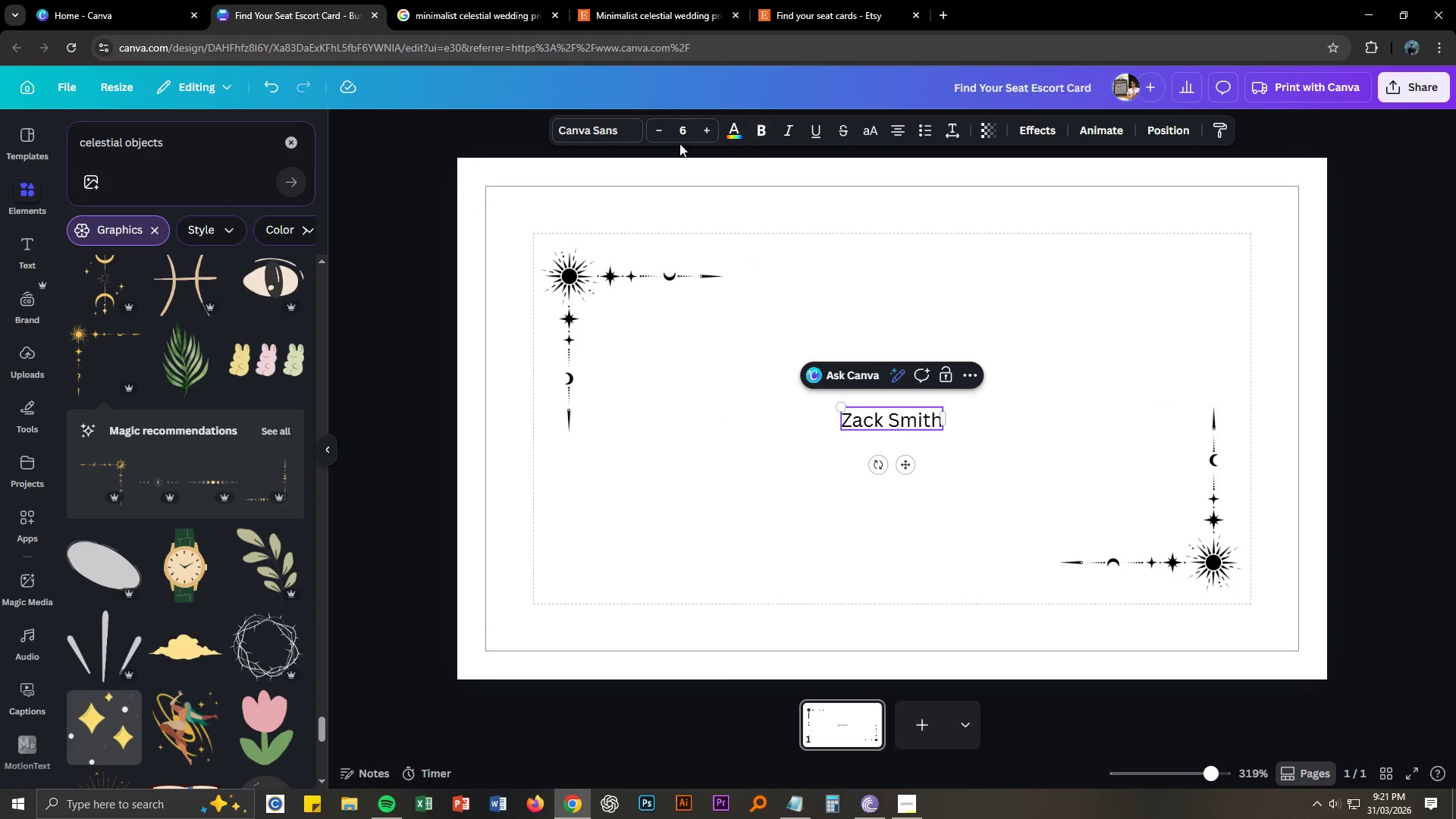 
key(Control+A)
 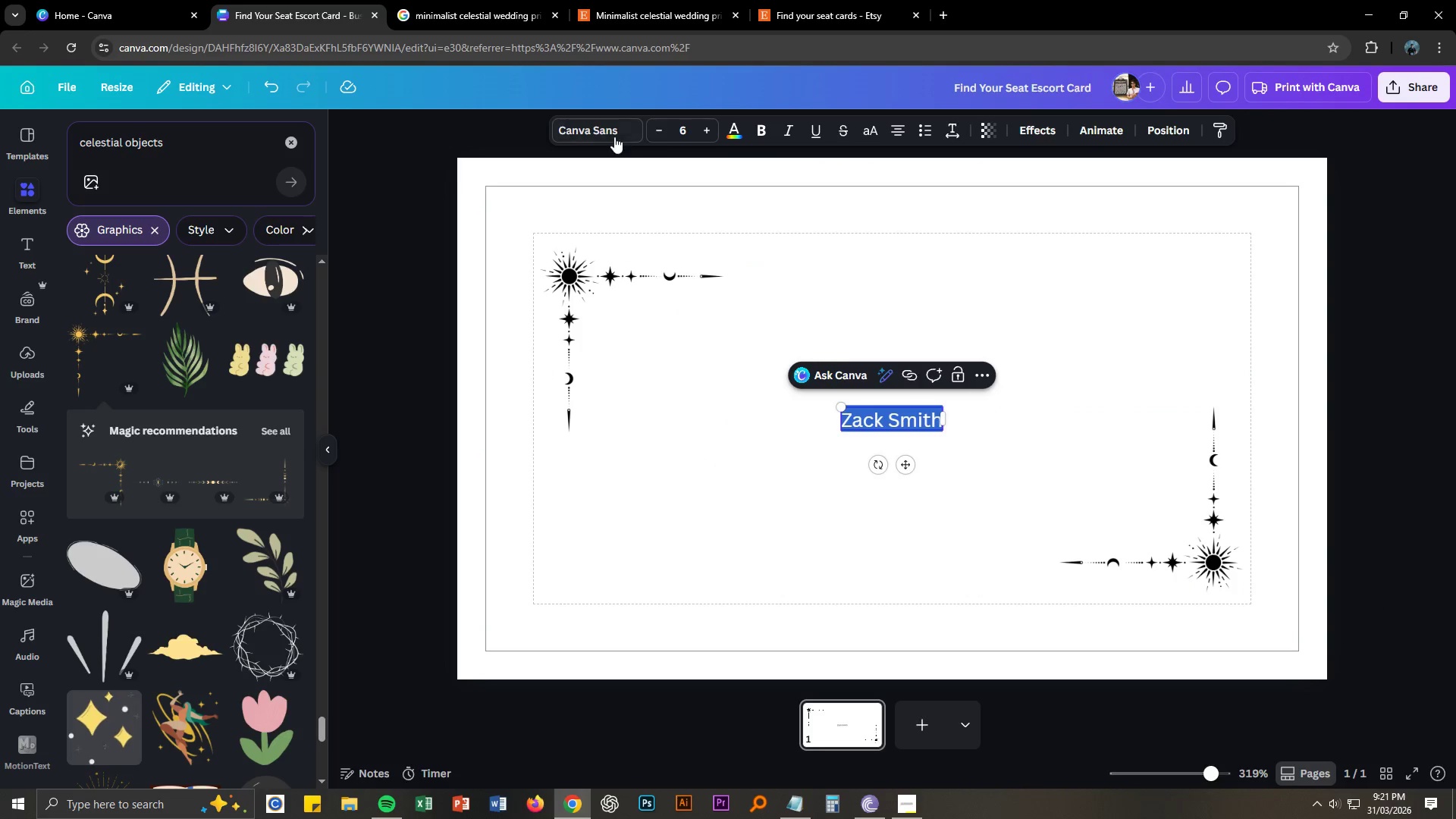 
left_click([610, 133])
 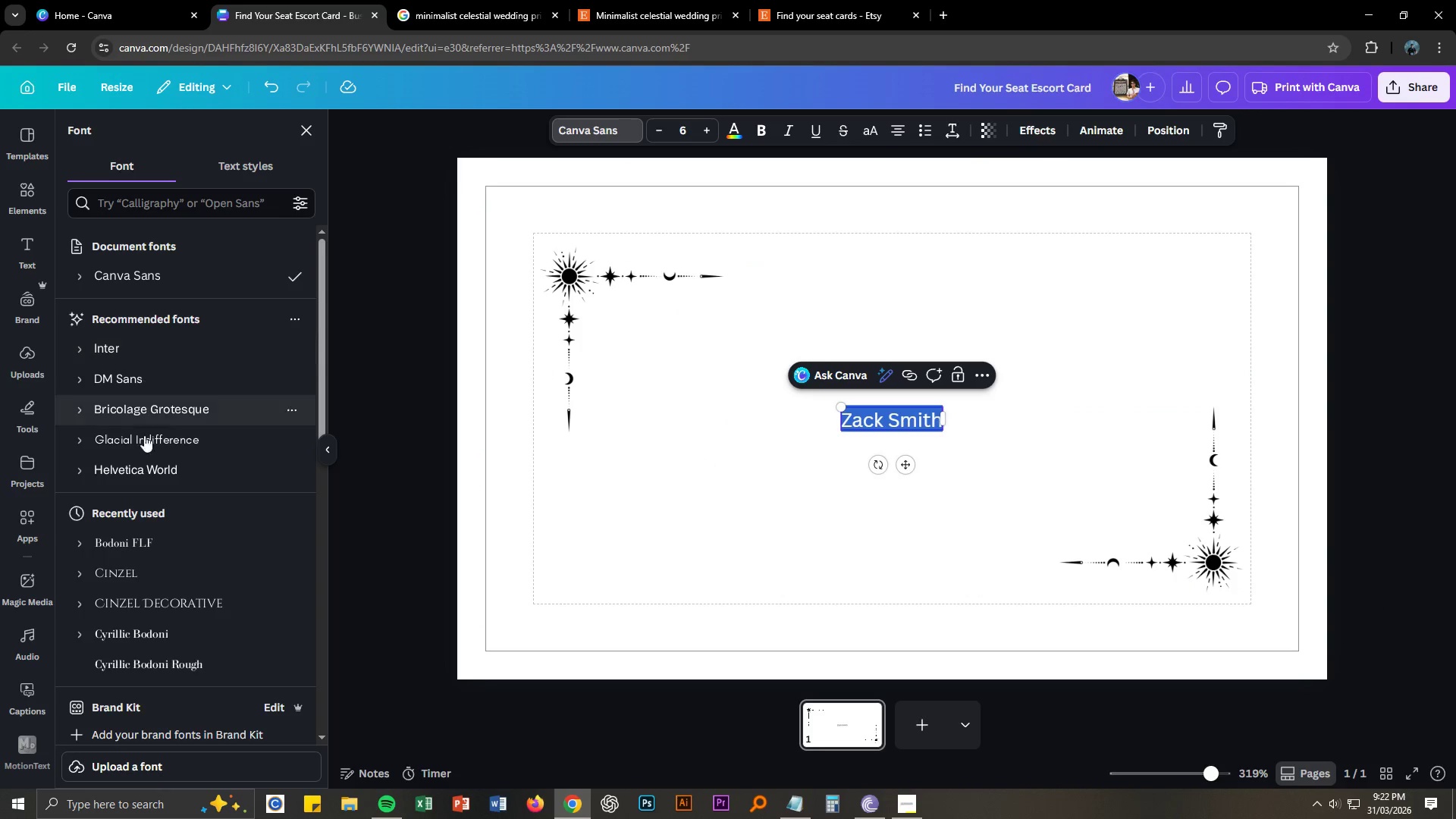 
left_click([133, 573])
 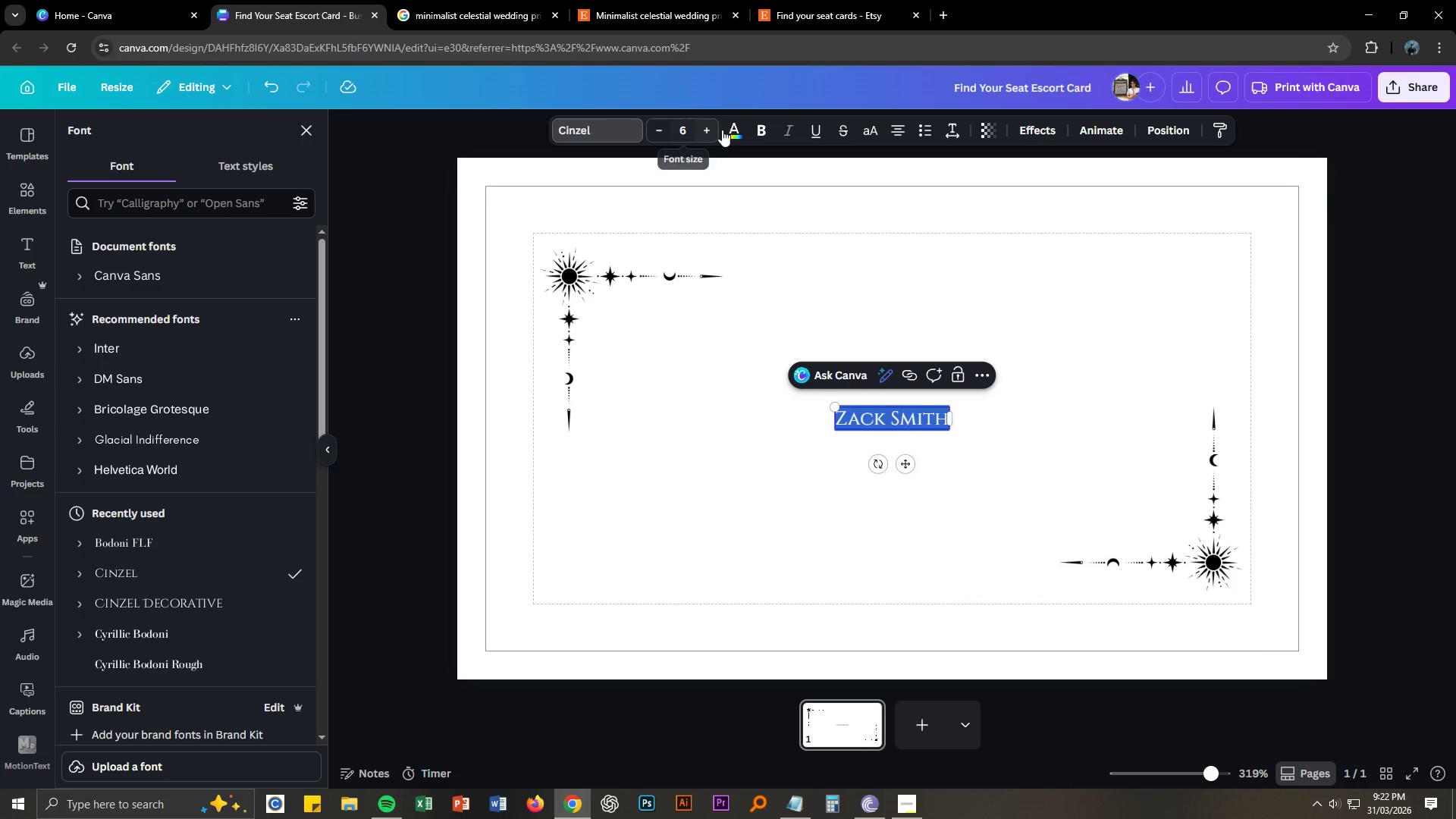 
left_click([762, 128])
 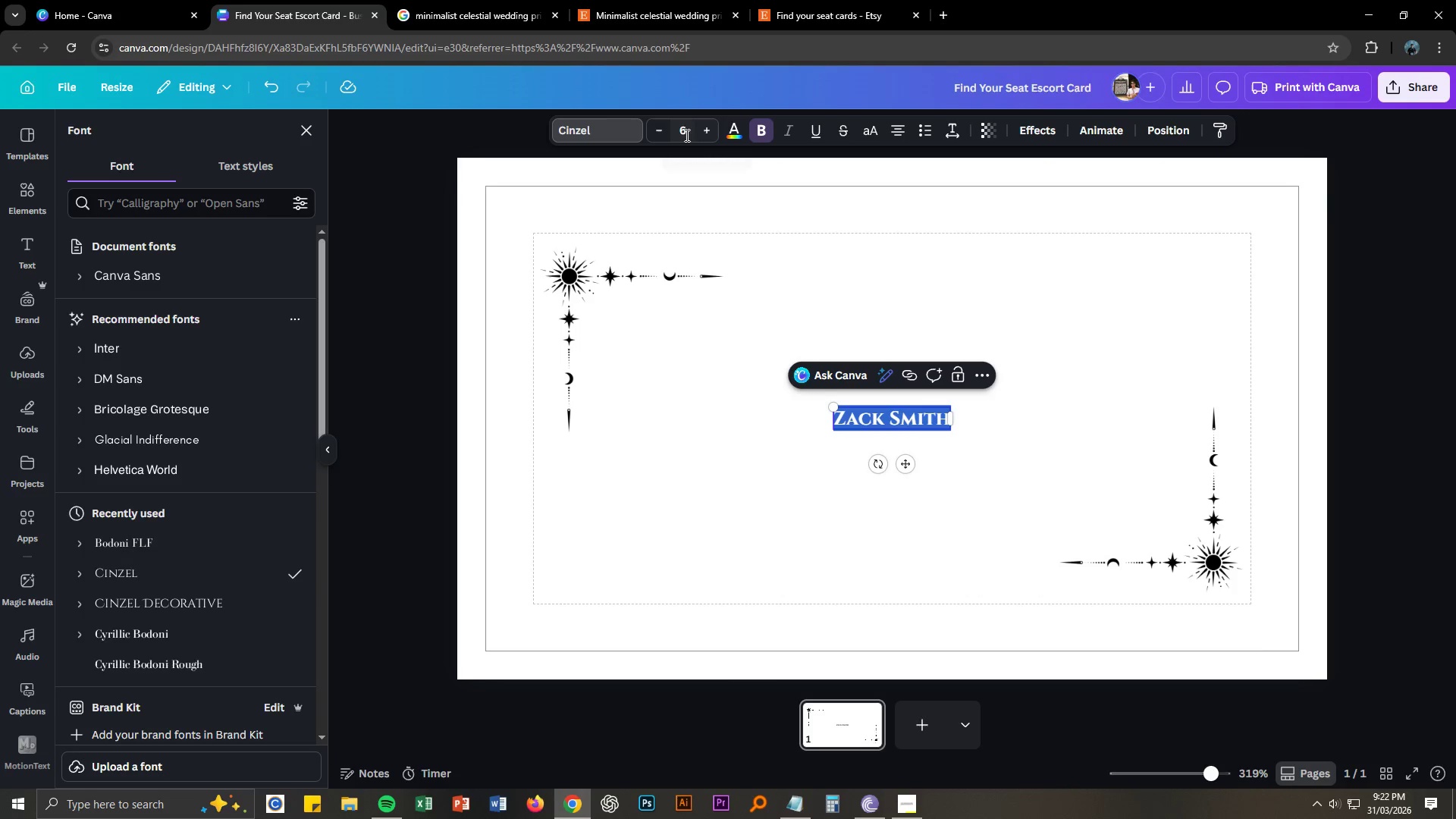 
left_click([679, 132])
 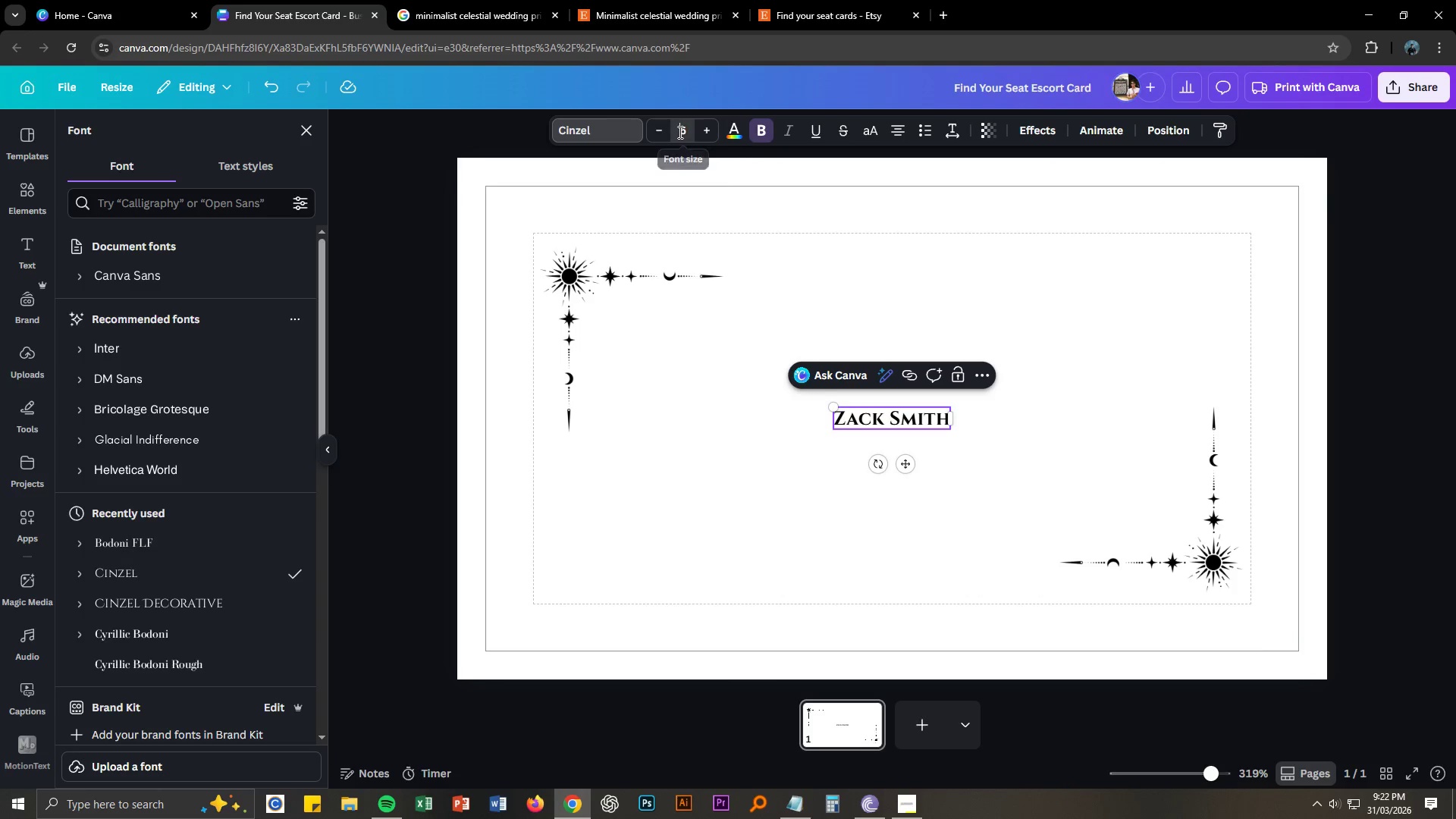 
left_click_drag(start_coordinate=[679, 132], to_coordinate=[689, 132])
 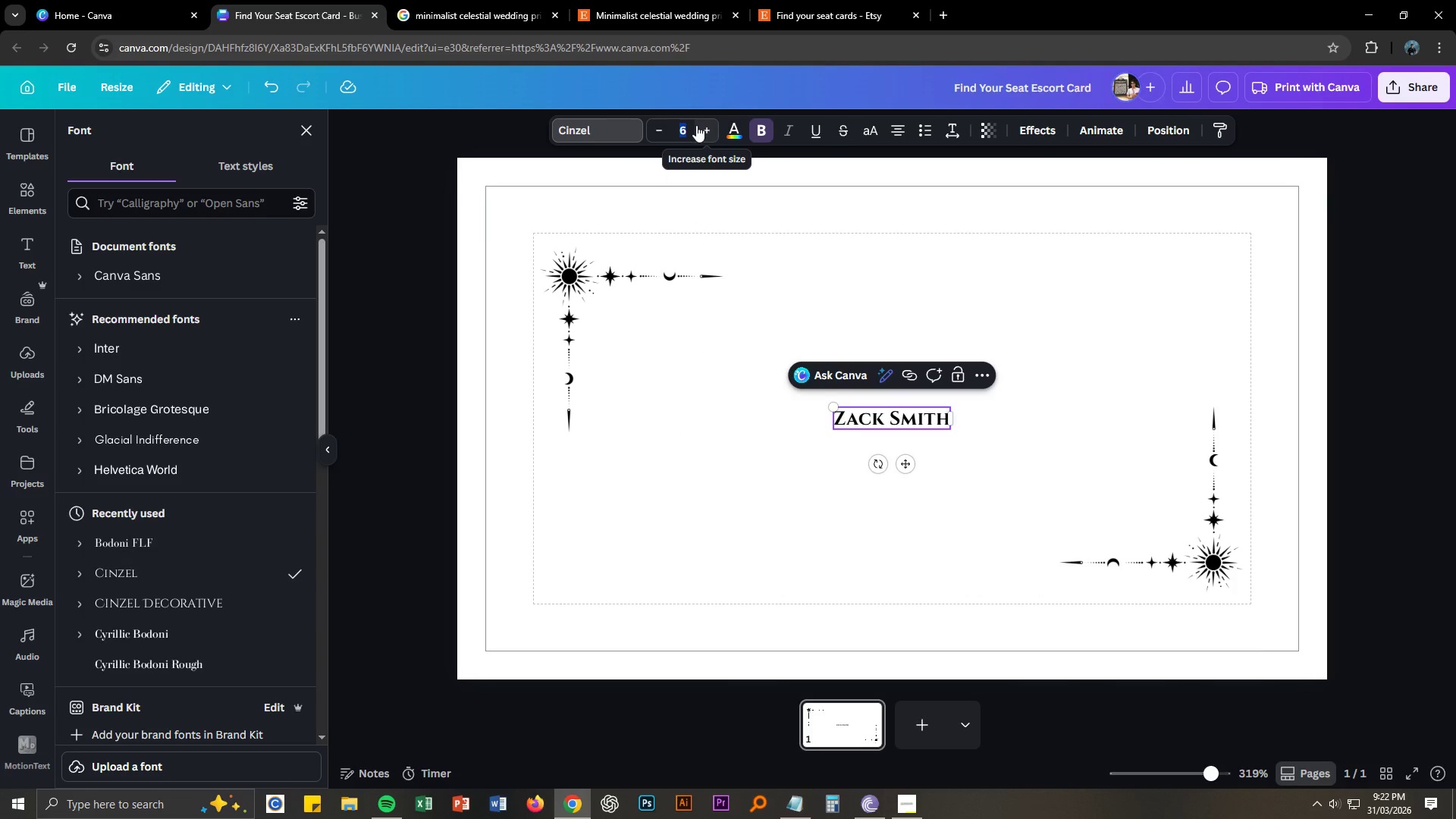 
key(Numpad3)
 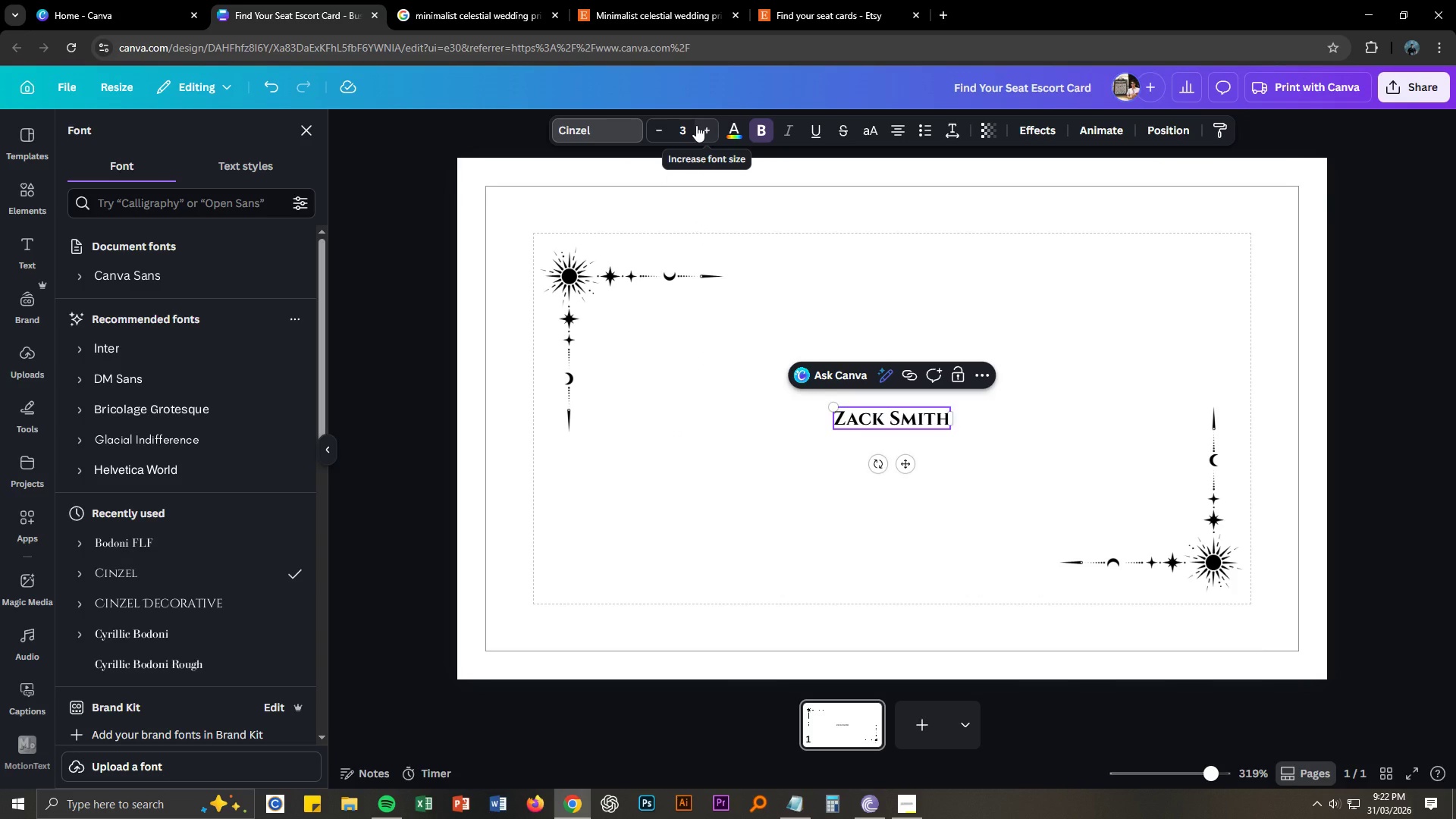 
key(Backspace)
 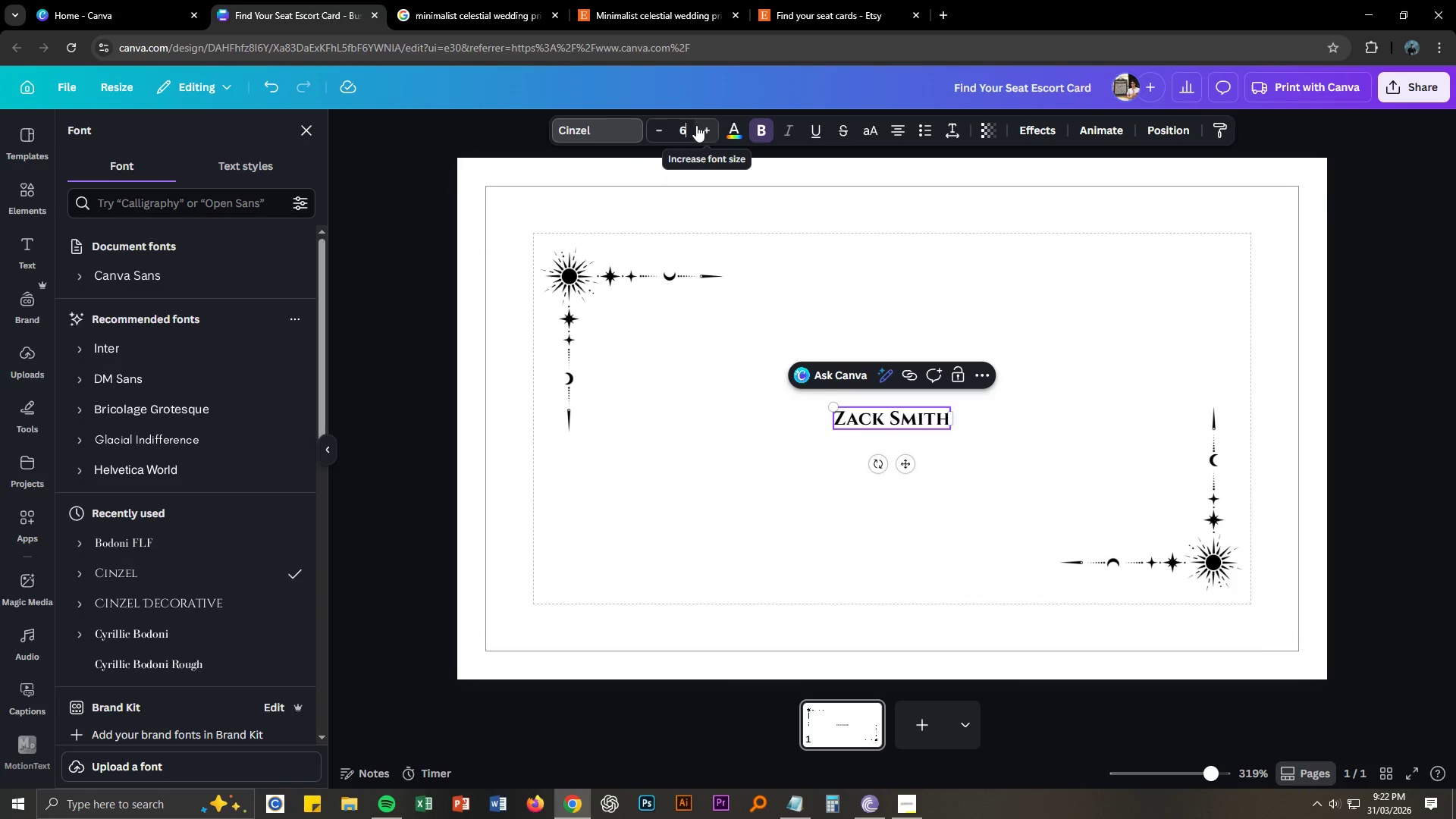 
key(Numpad6)
 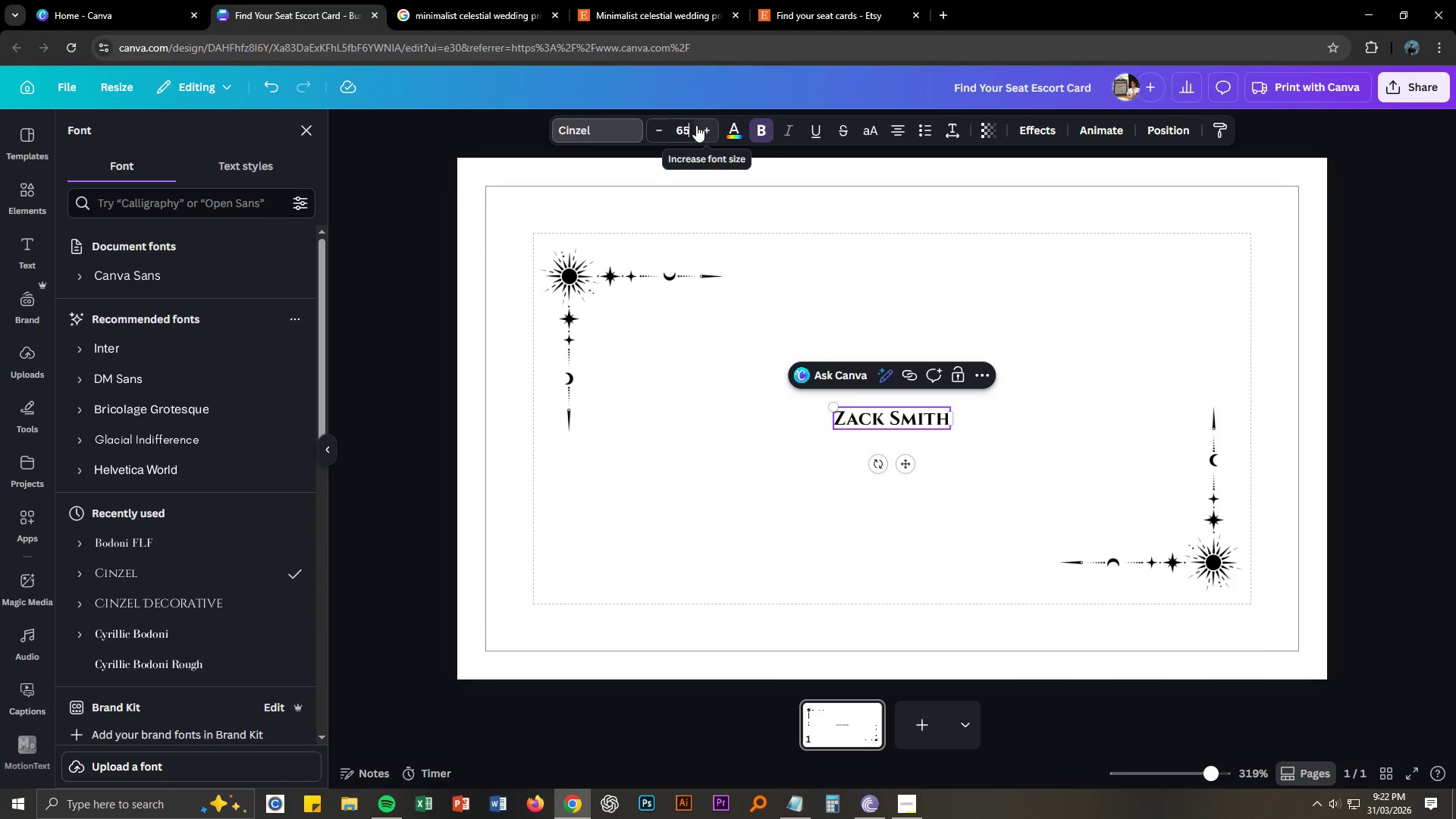 
key(Numpad5)
 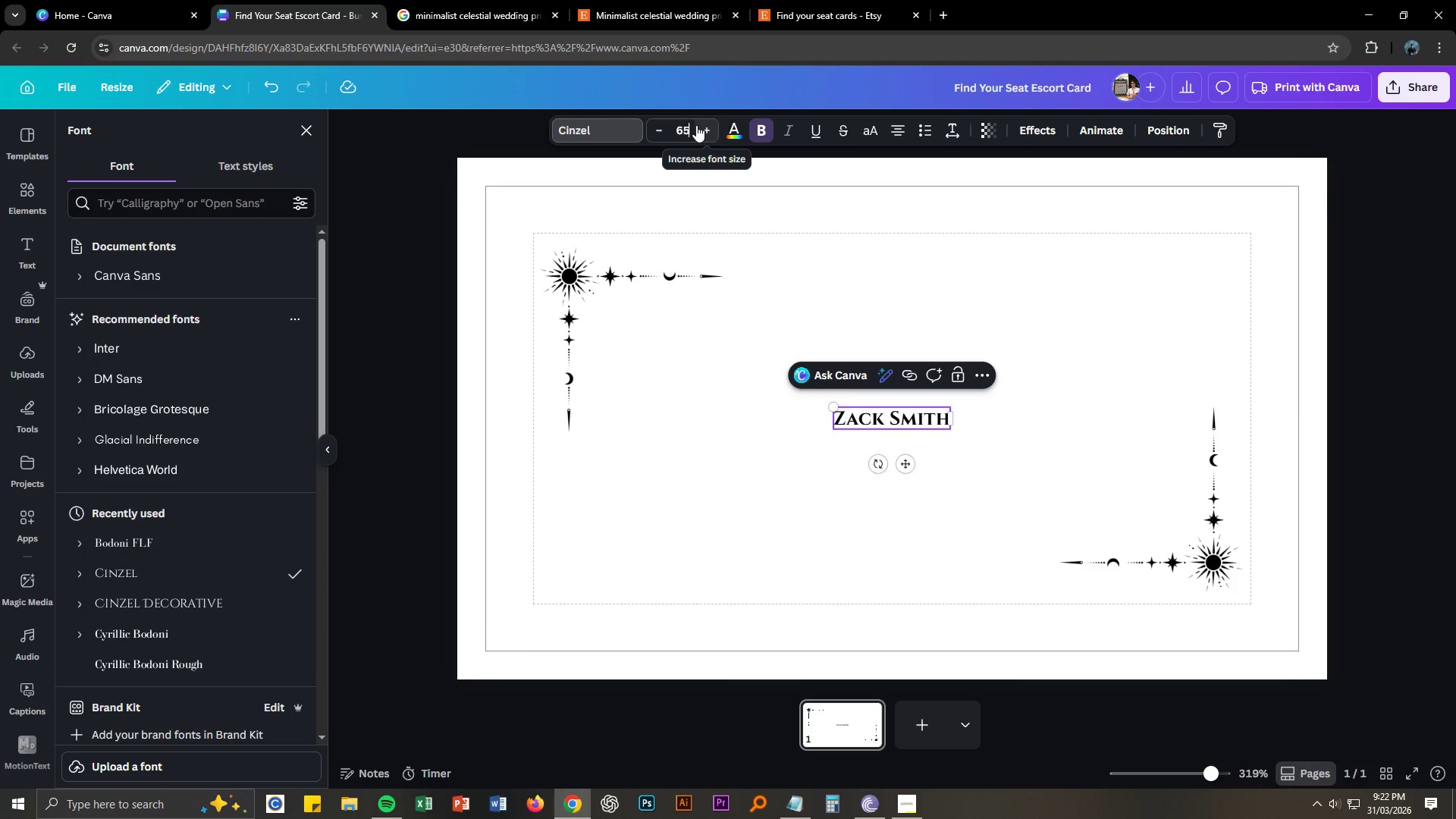 
key(NumpadEnter)
 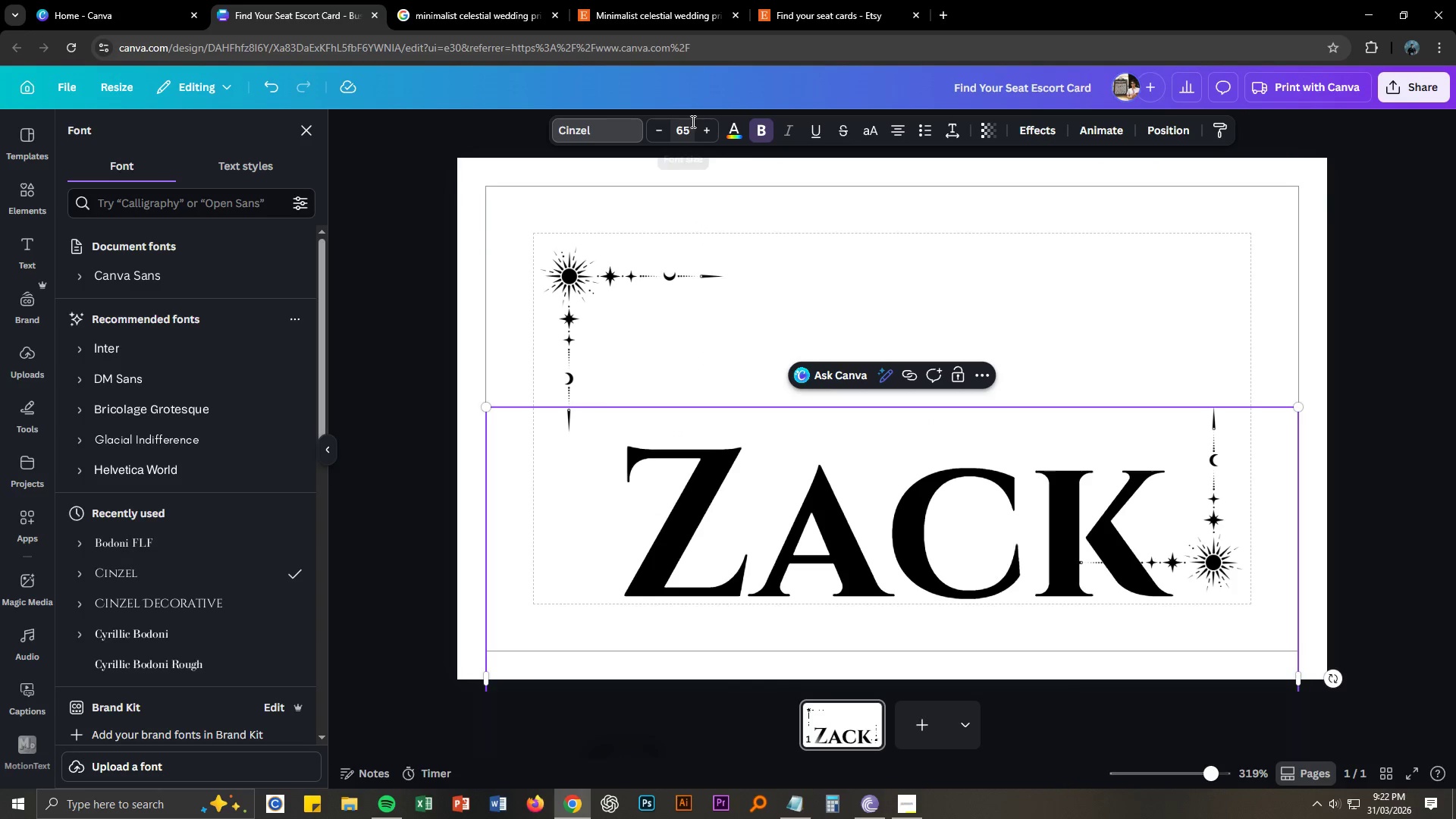 
double_click([692, 121])
 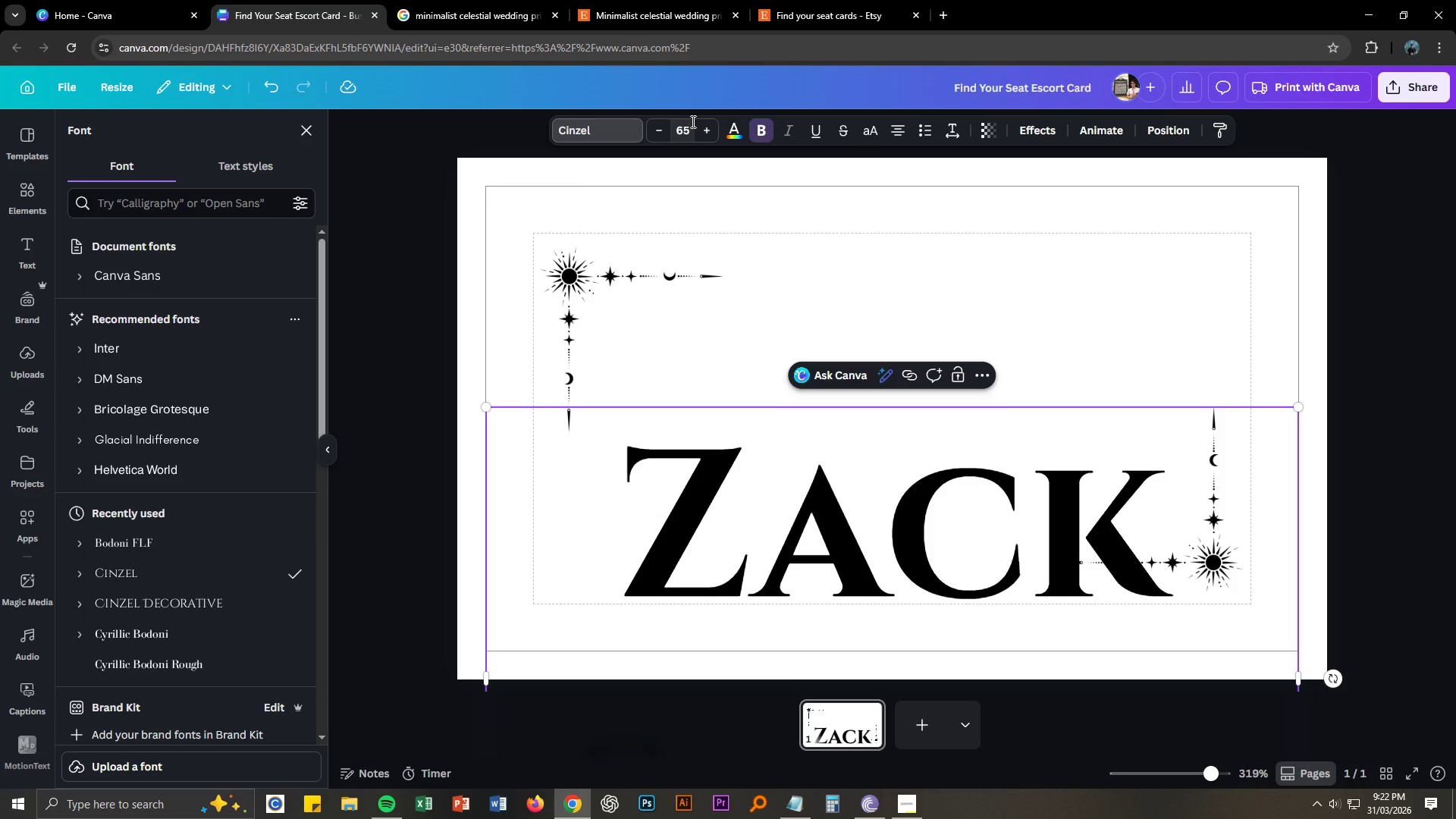 
key(Numpad4)
 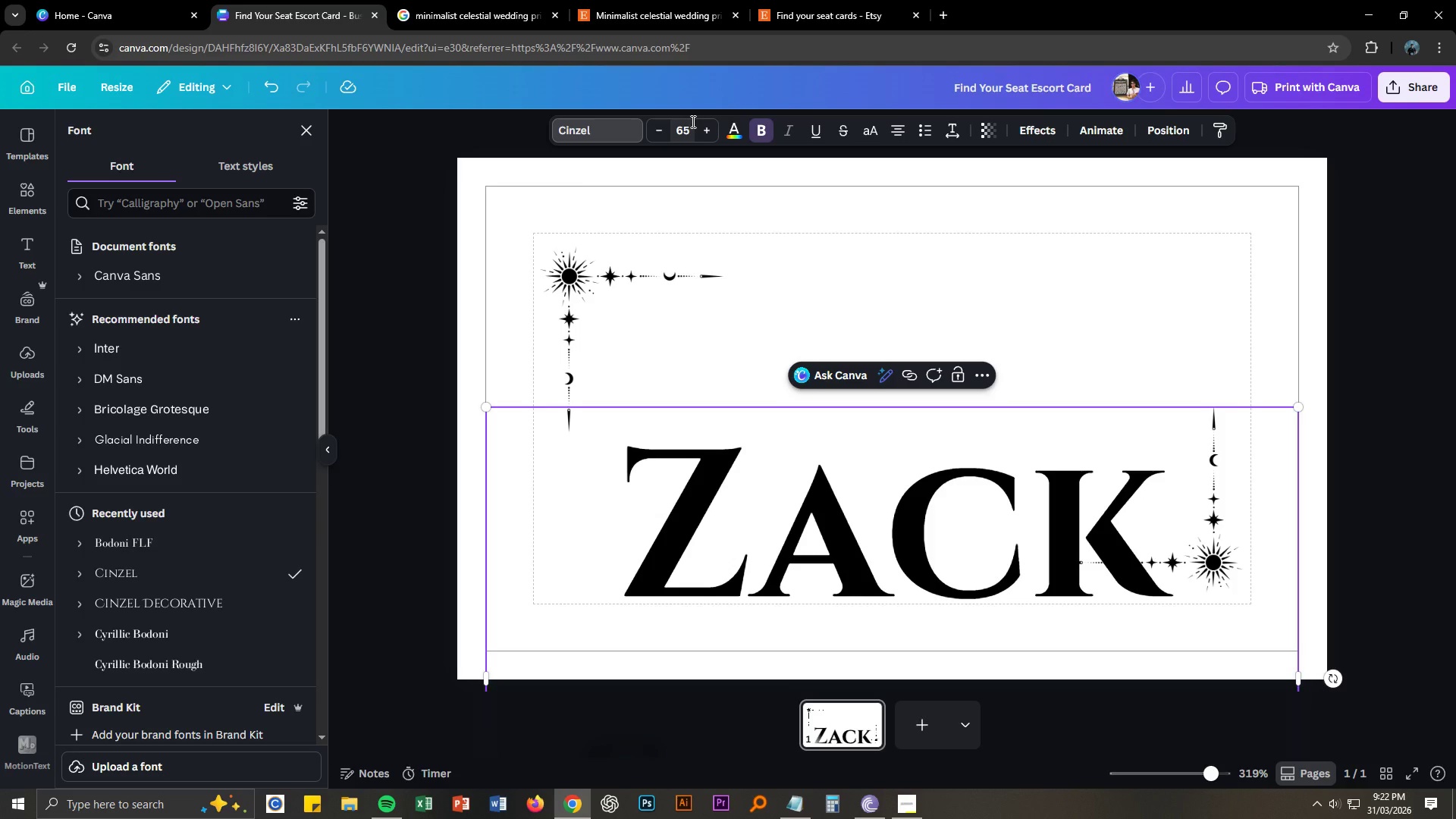 
key(Numpad5)
 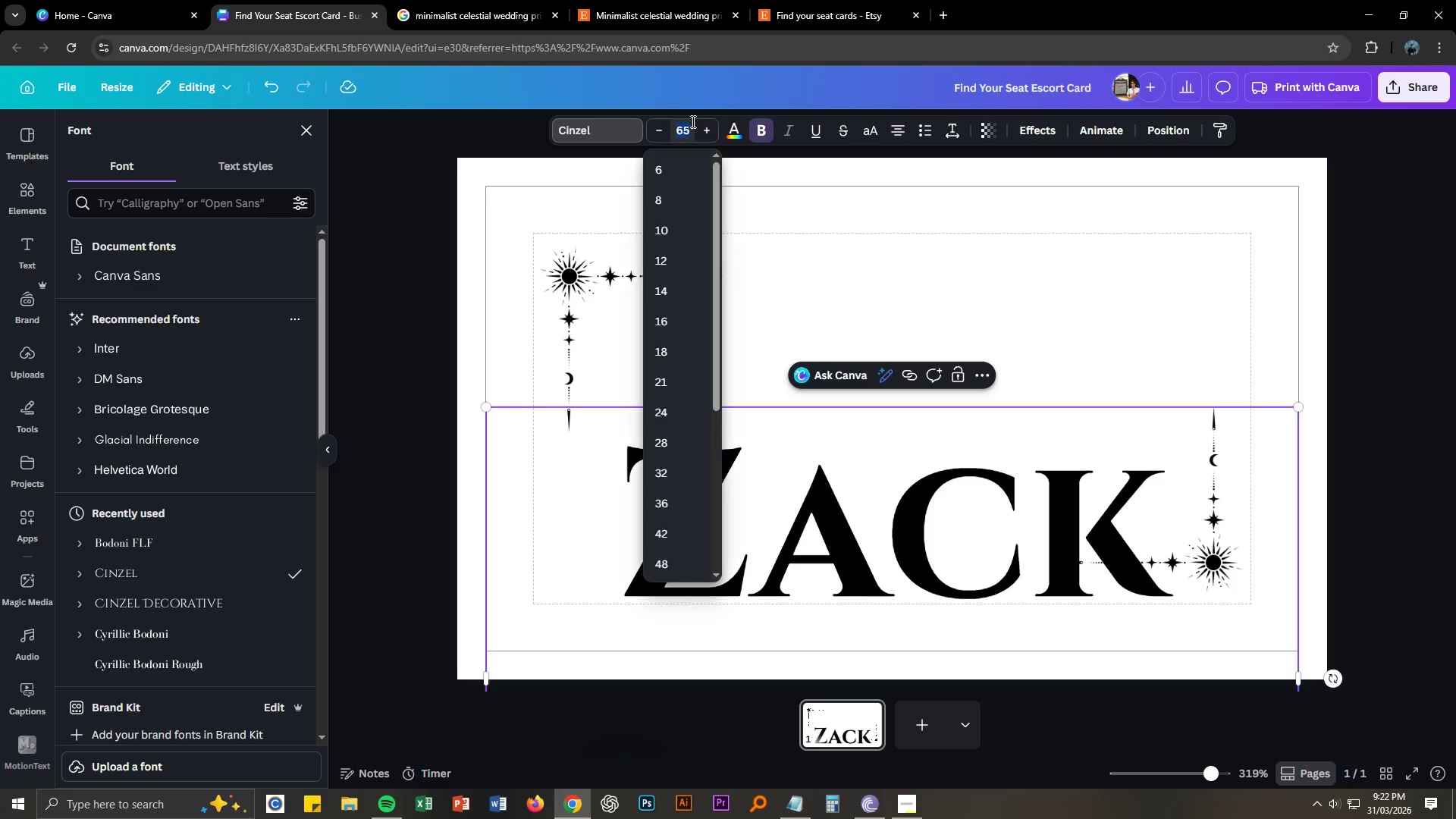 
key(NumpadEnter)
 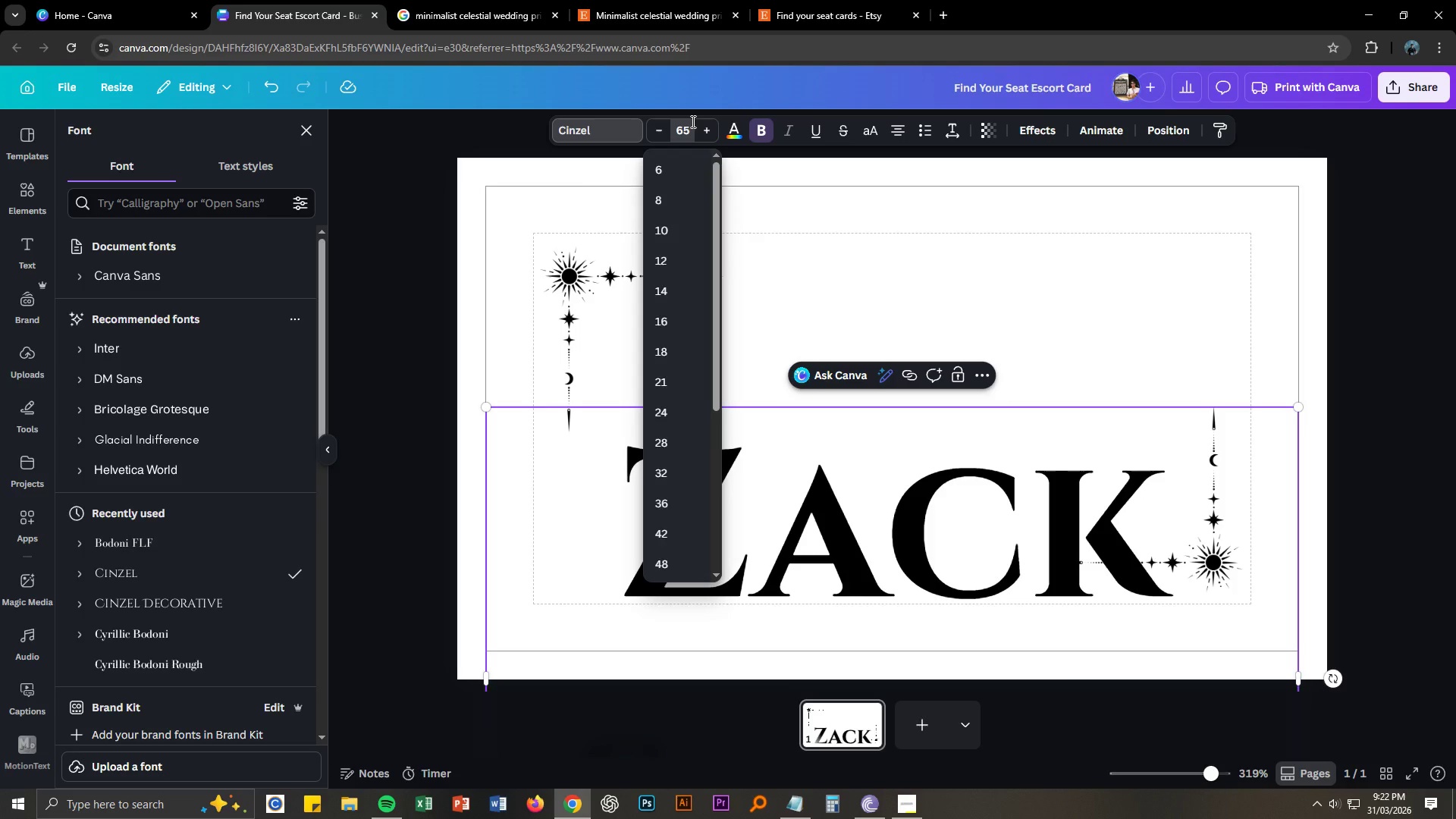 
left_click([692, 121])
 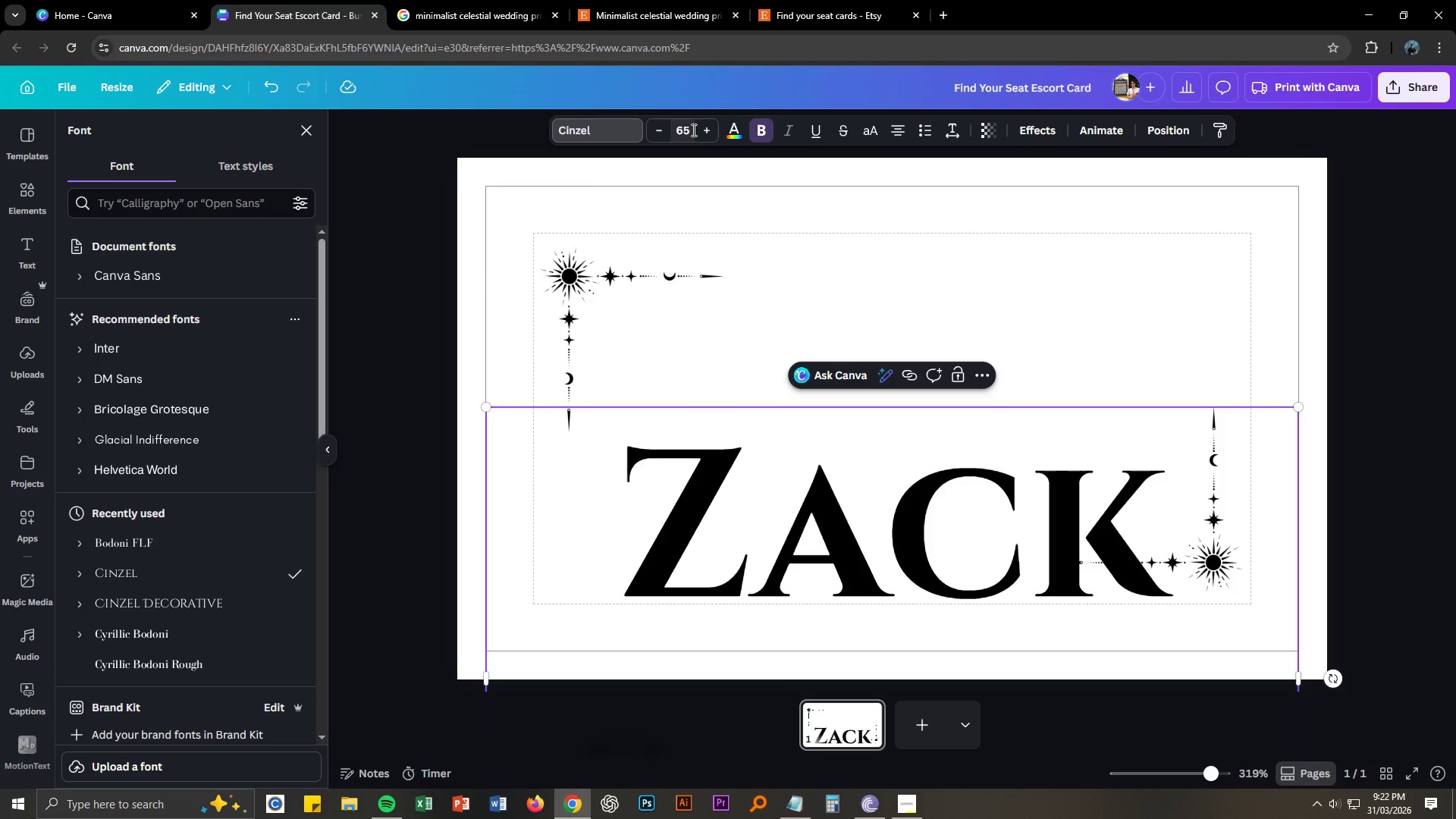 
left_click_drag(start_coordinate=[692, 132], to_coordinate=[672, 133])
 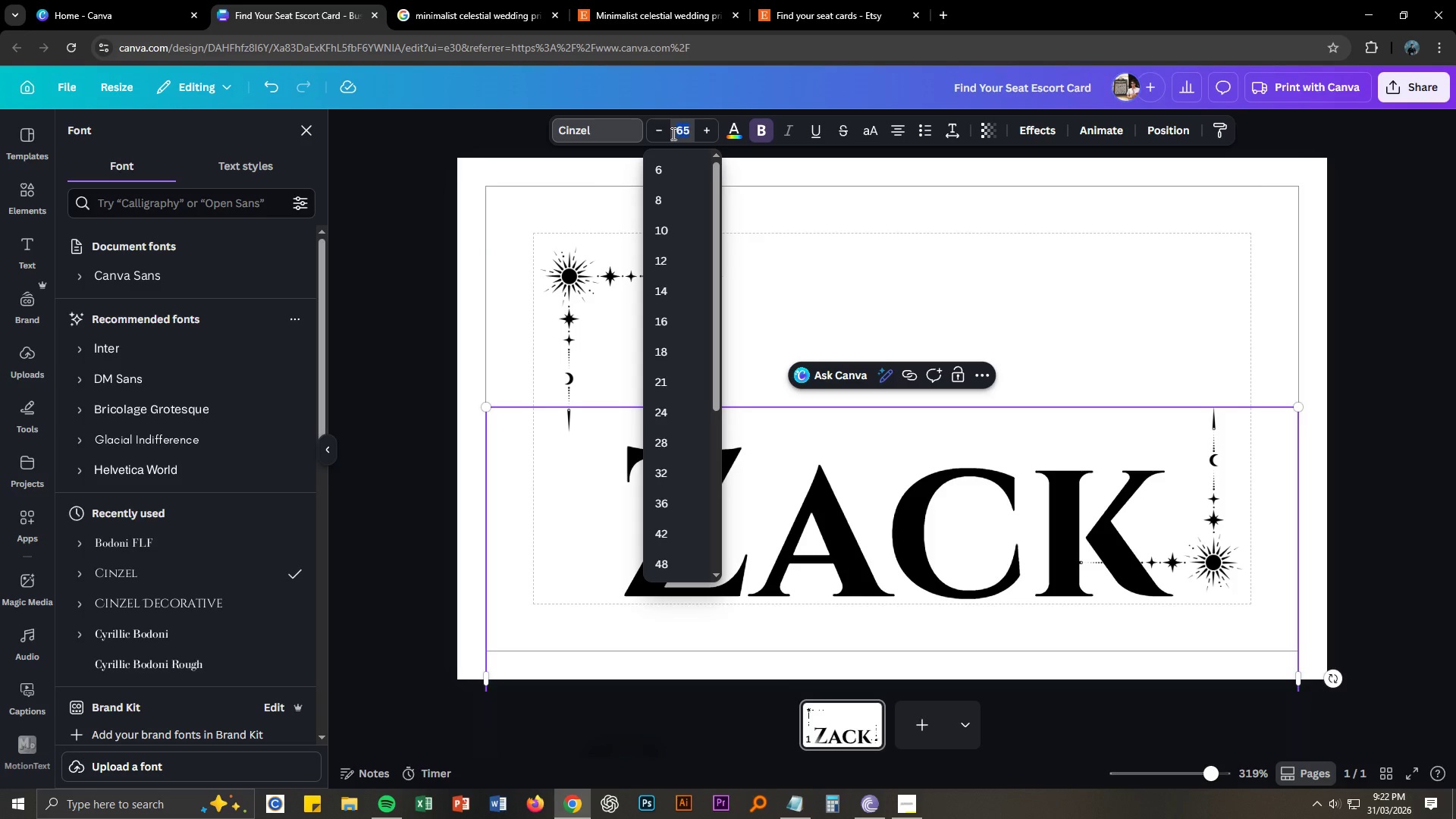 
key(Numpad4)
 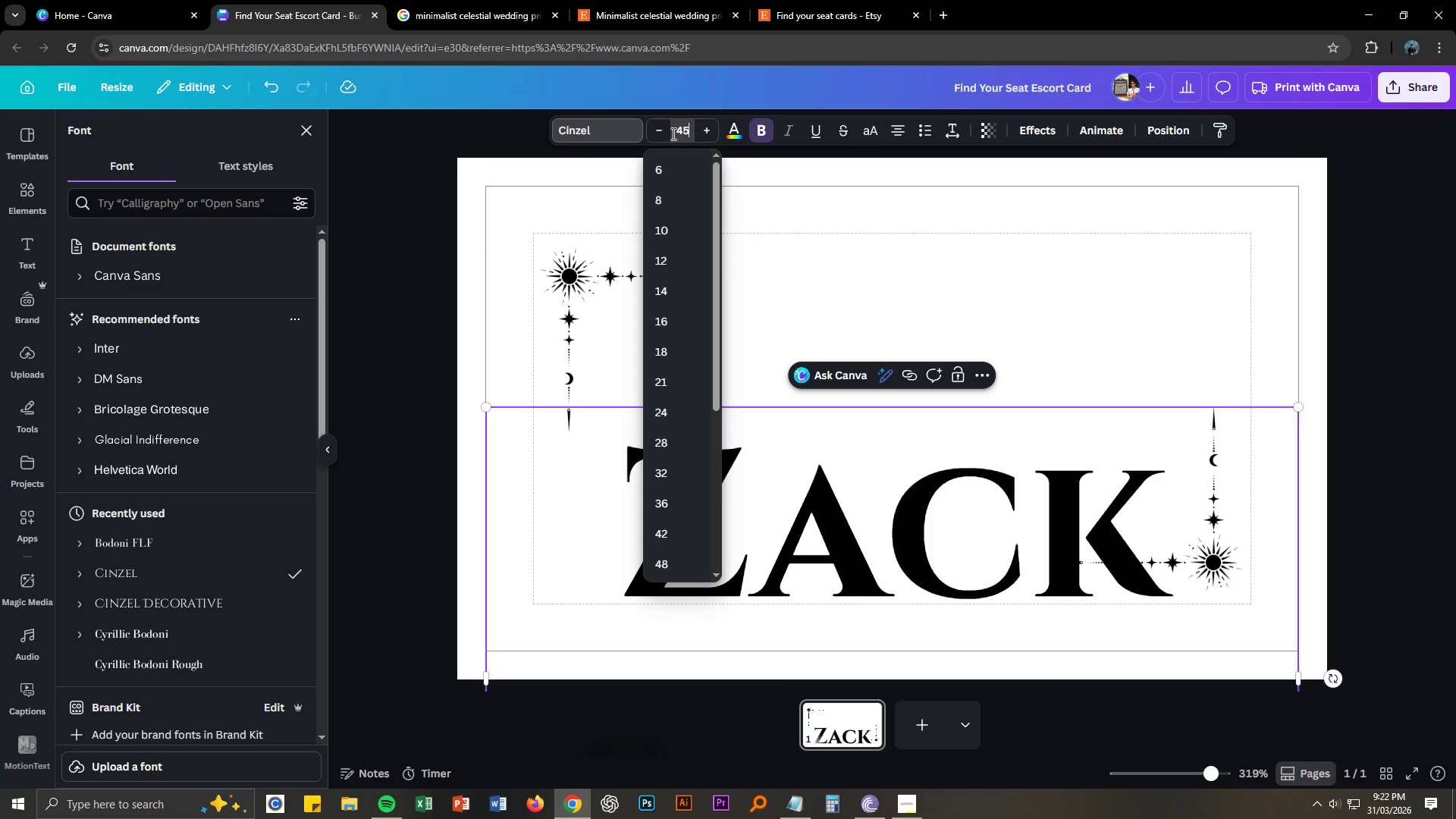 
key(Numpad5)
 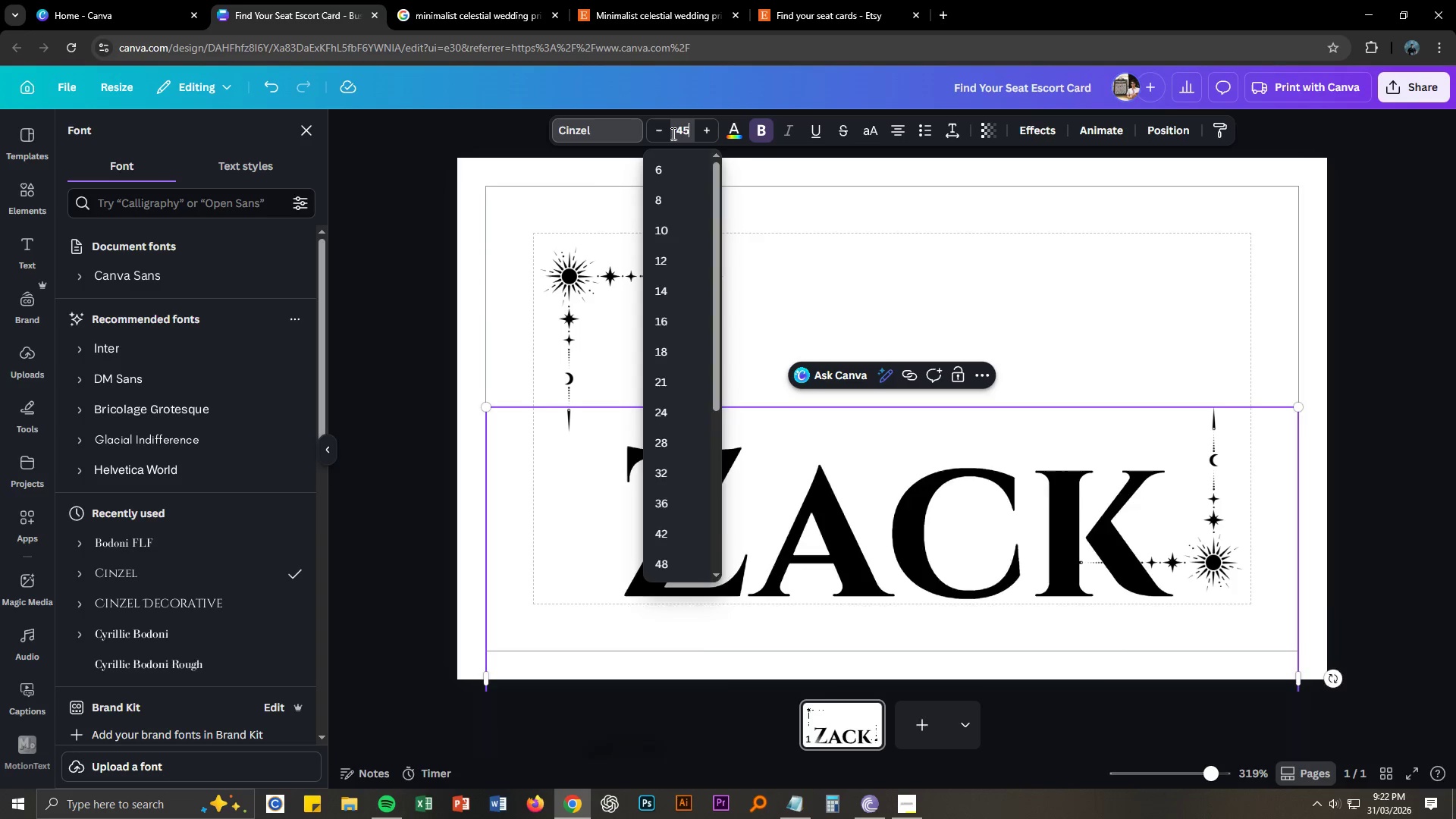 
key(NumpadEnter)
 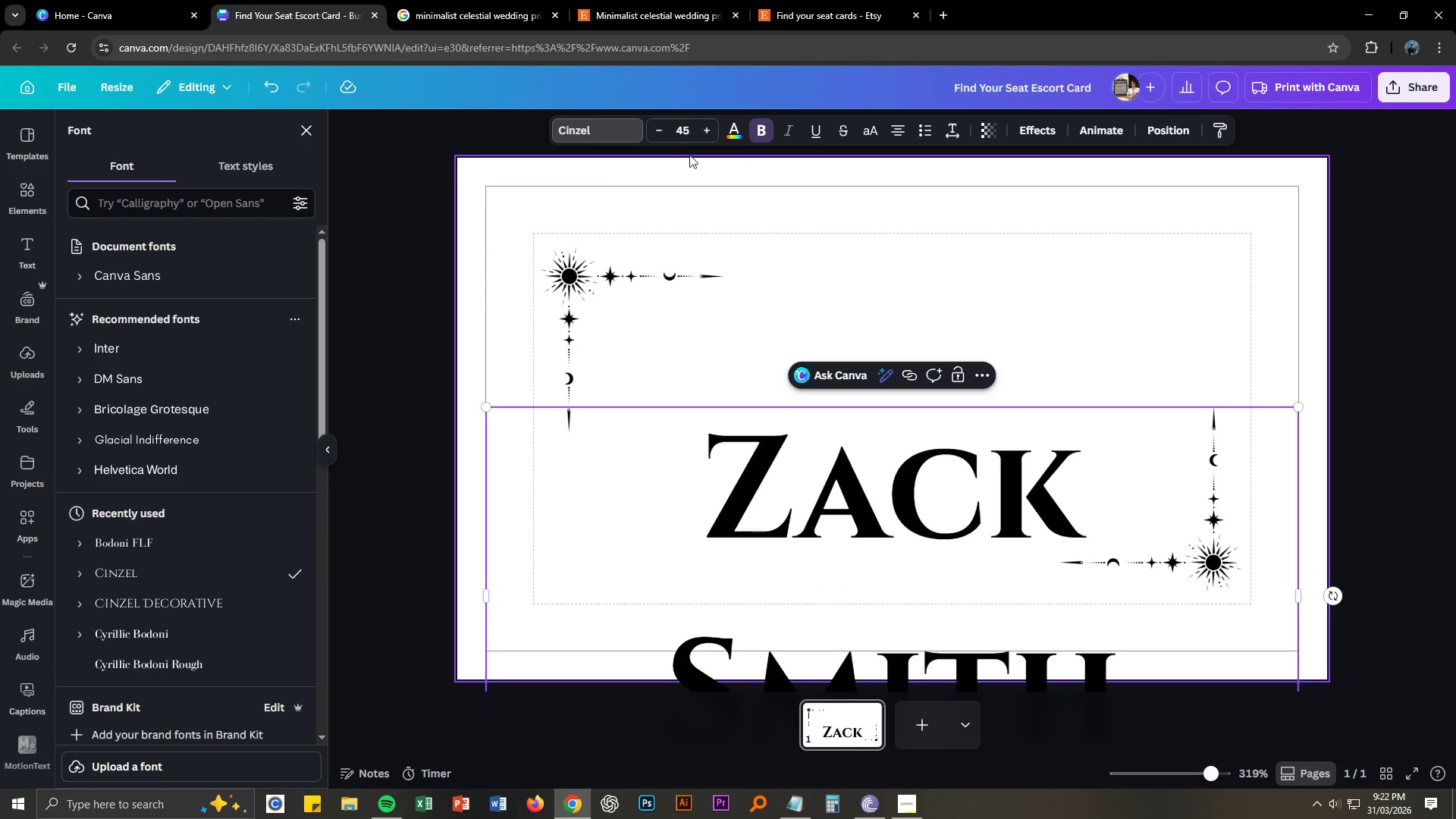 
left_click([688, 133])
 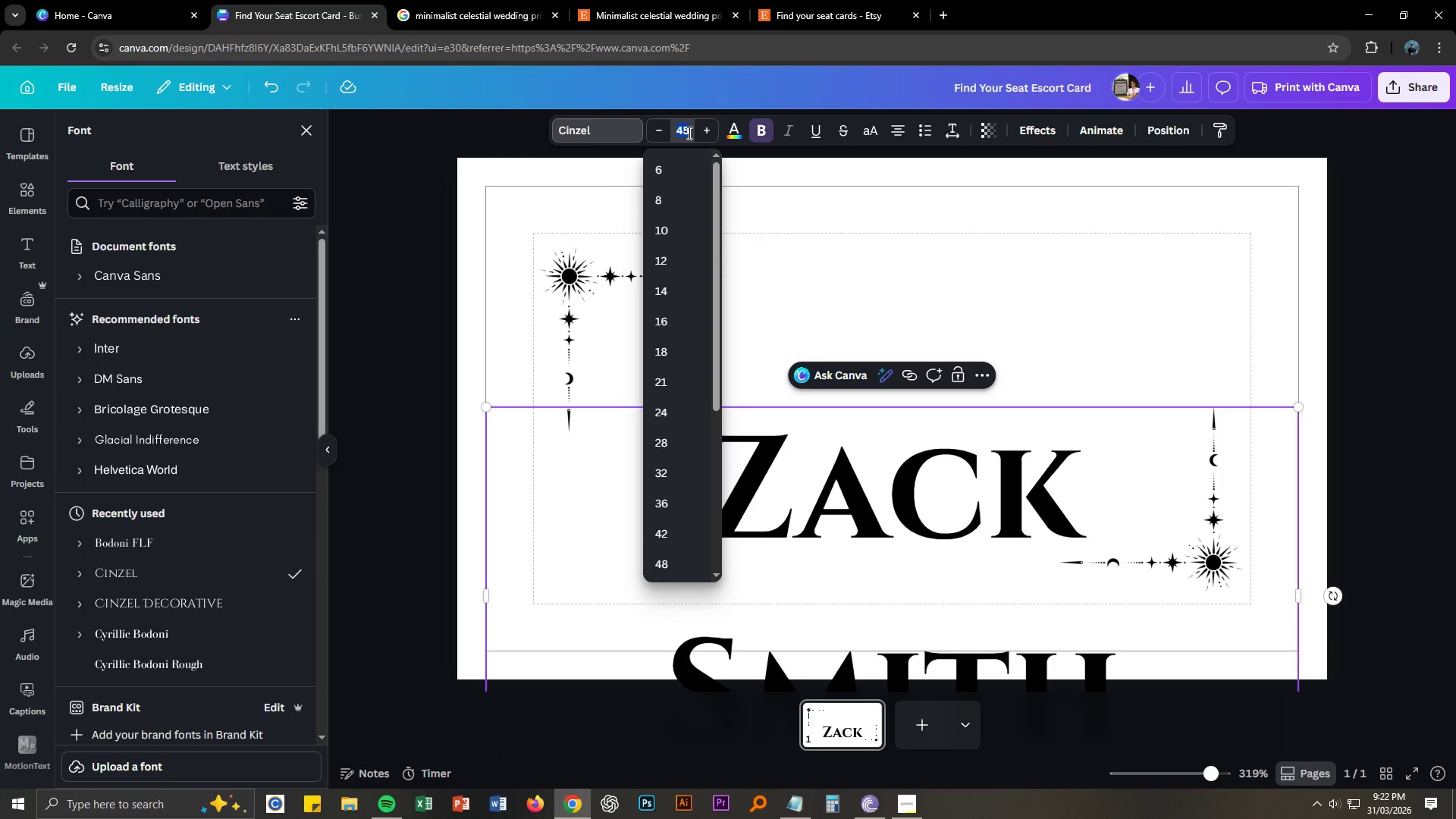 
scroll: coordinate [688, 133], scroll_direction: down, amount: 3.0
 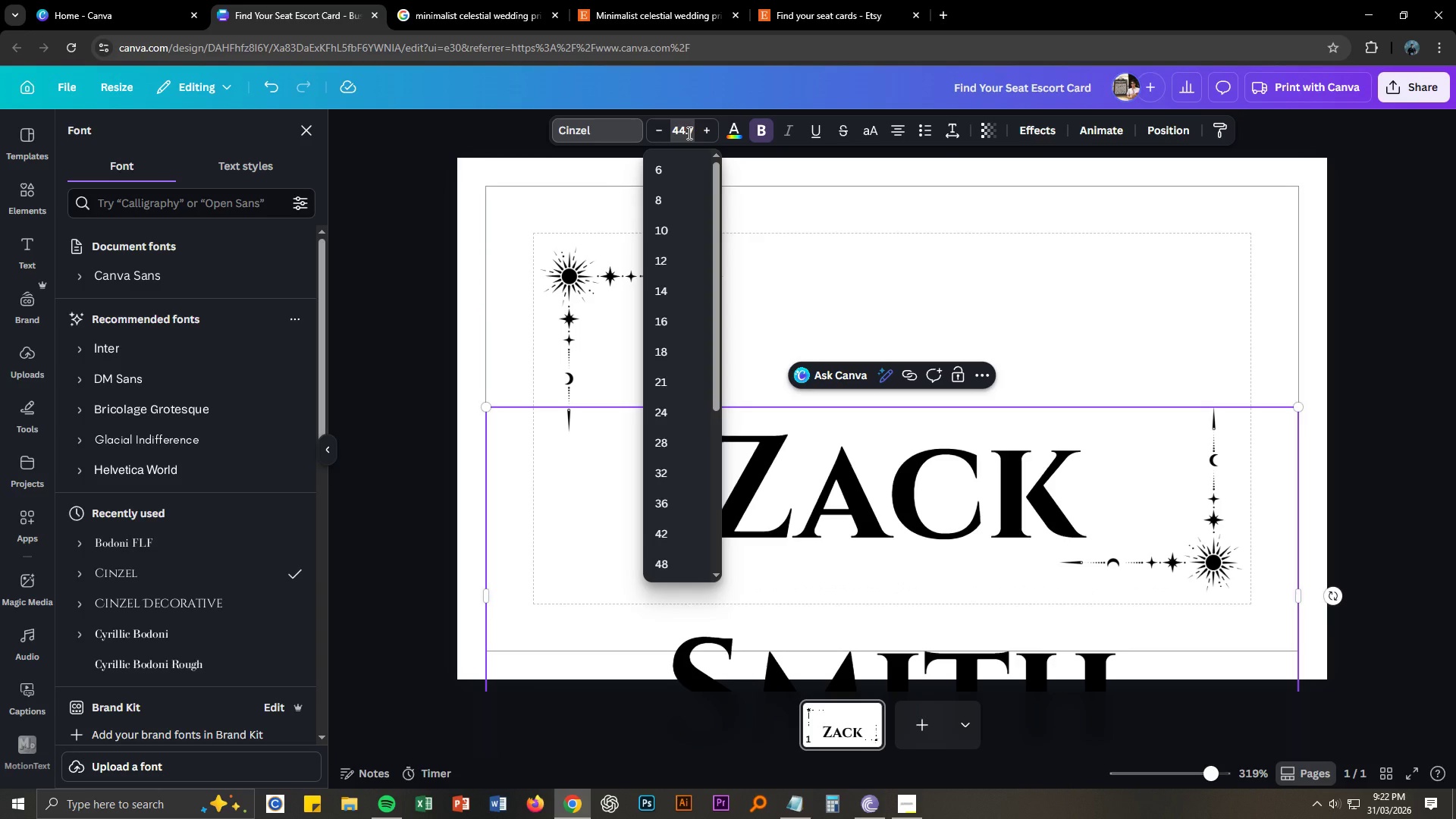 
key(Numpad3)
 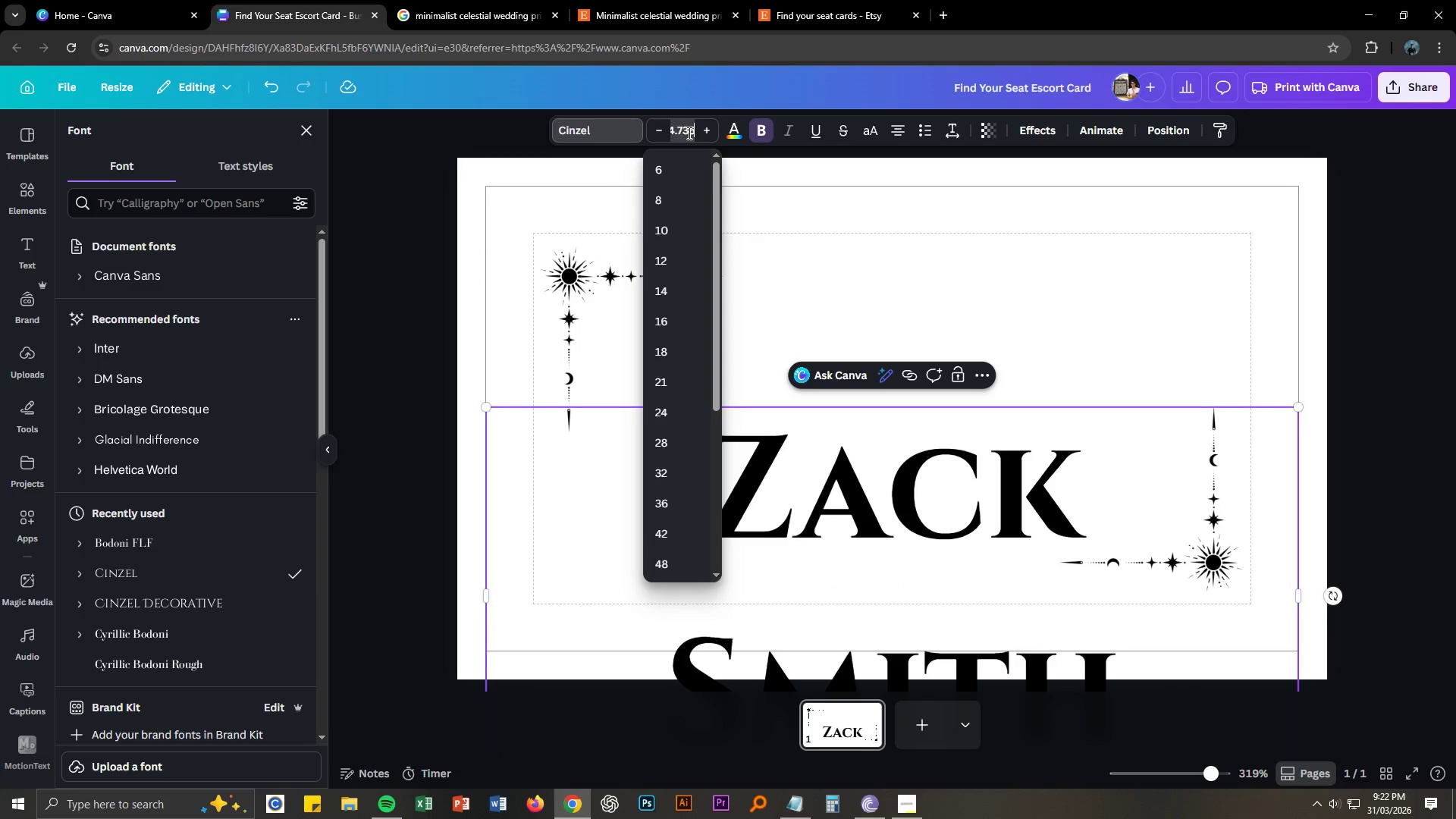 
key(Numpad5)
 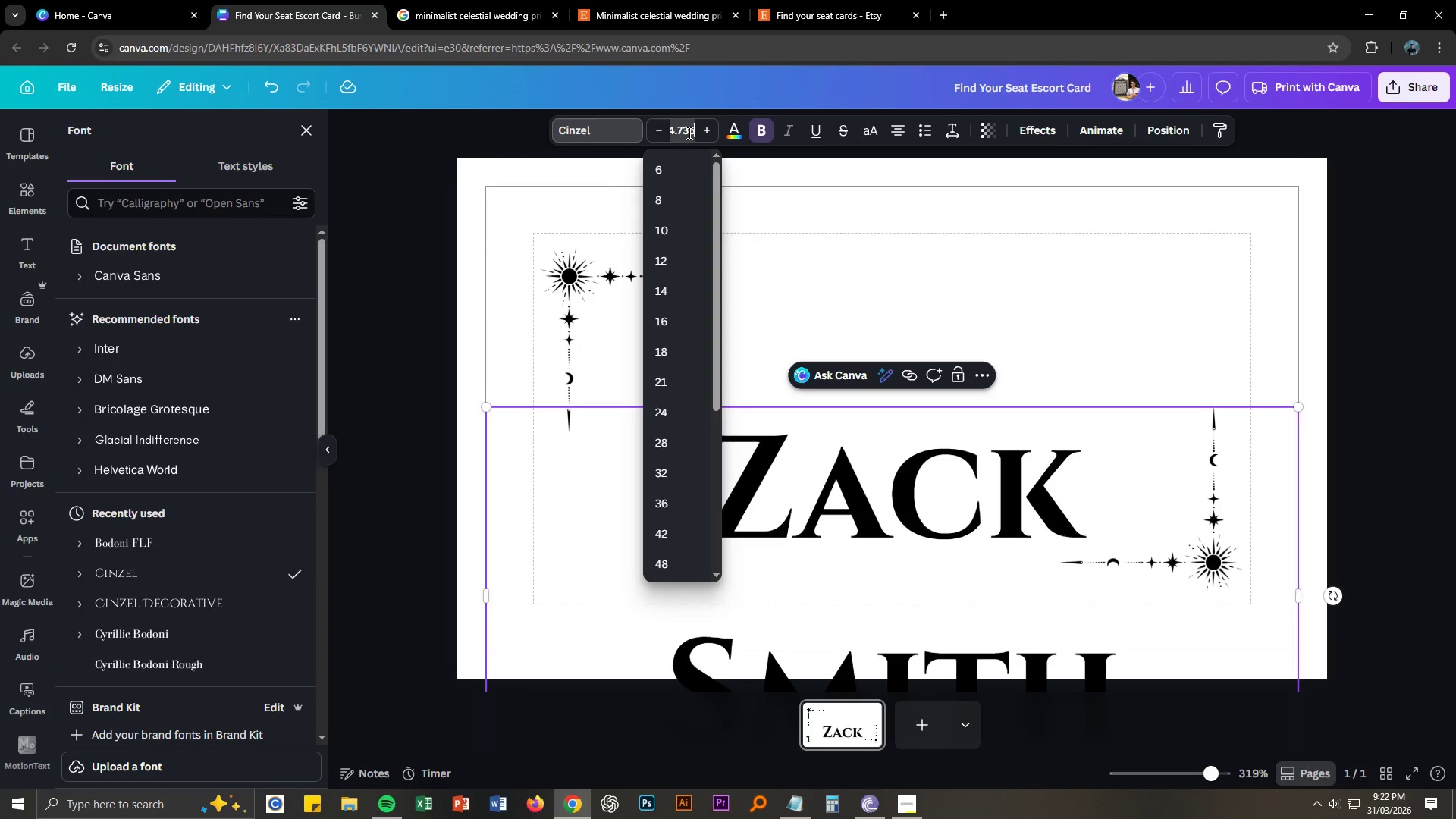 
key(Control+ControlLeft)
 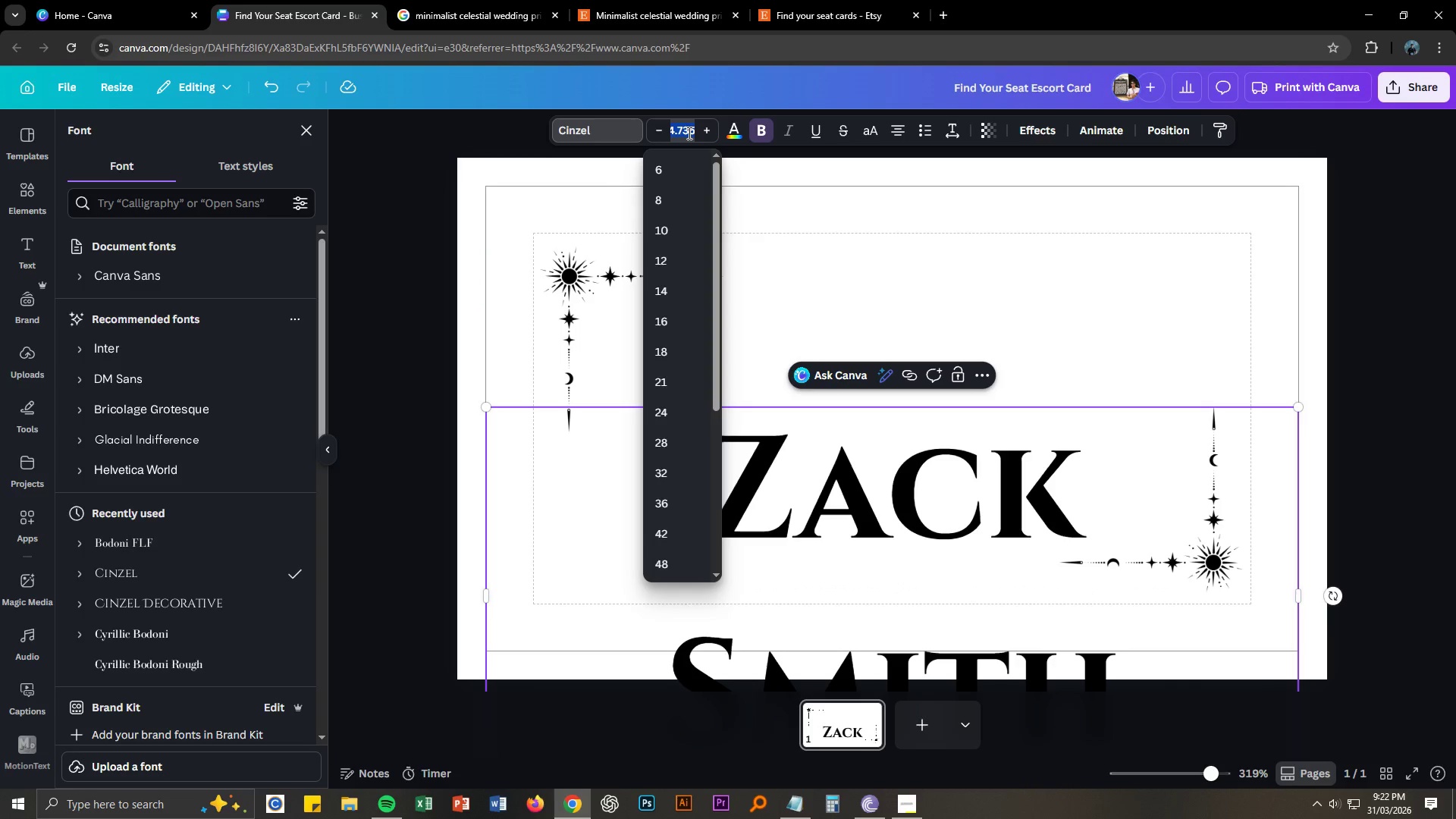 
key(Control+A)
 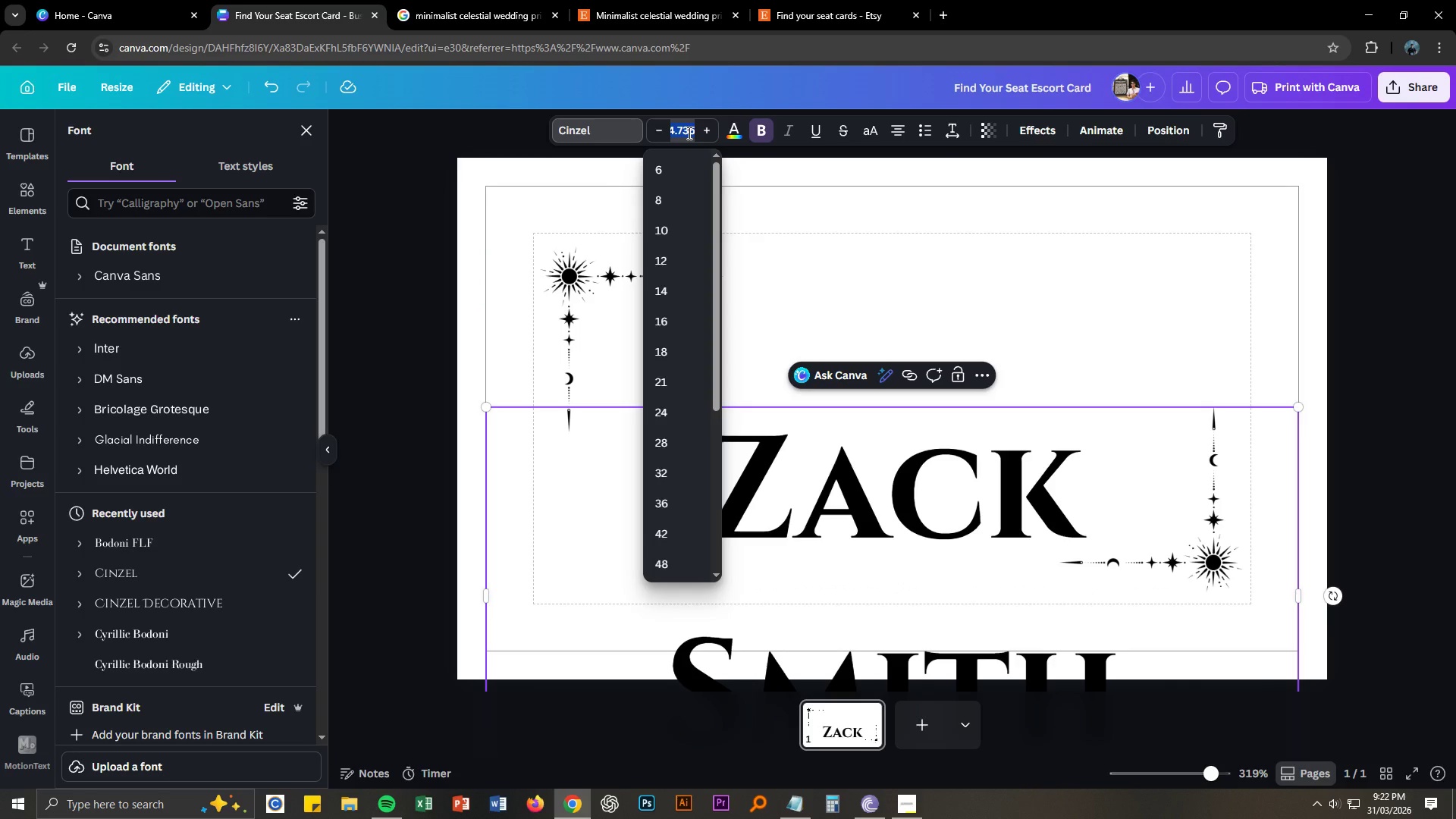 
key(Numpad3)
 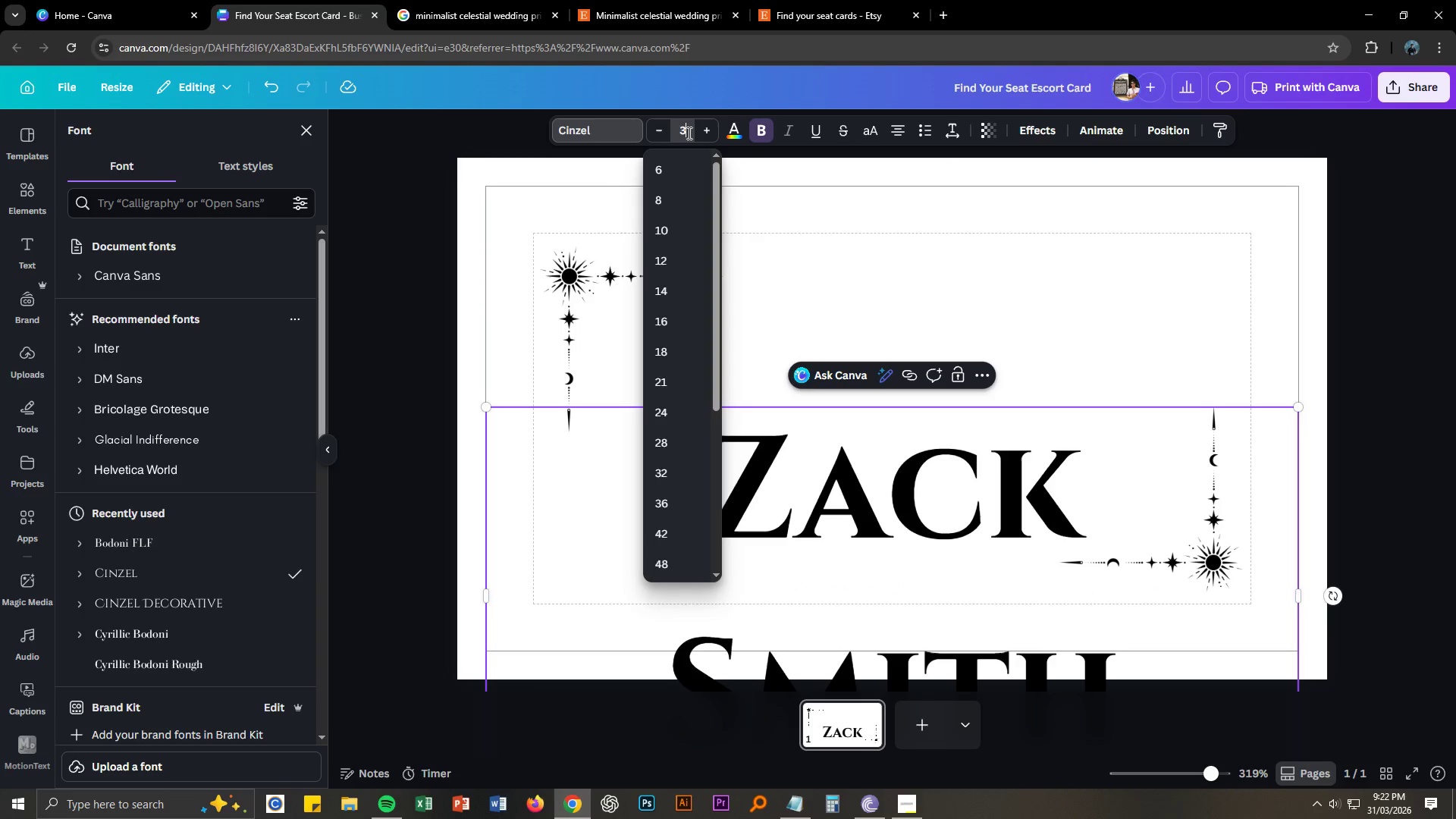 
key(Numpad5)
 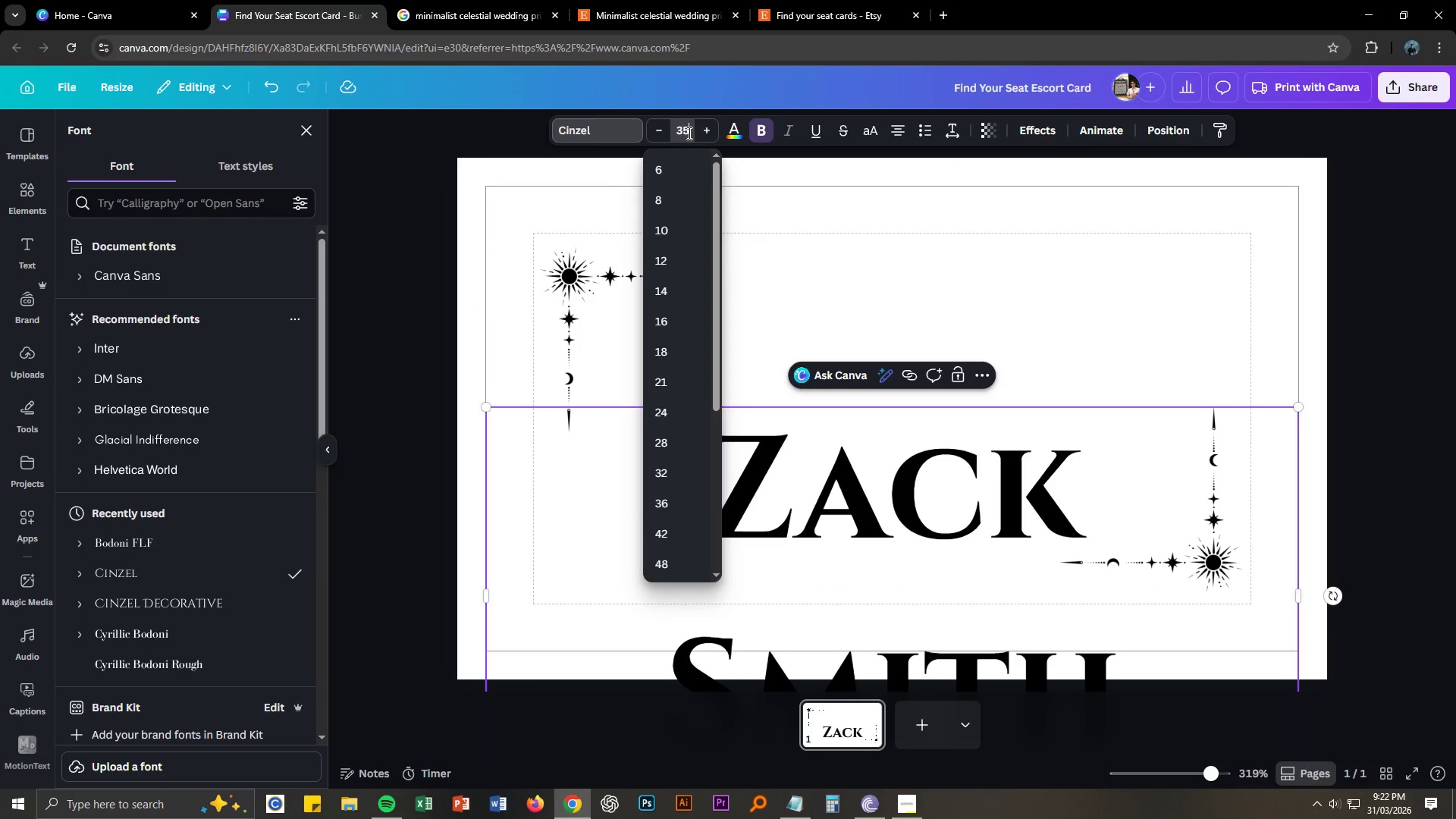 
key(NumpadEnter)
 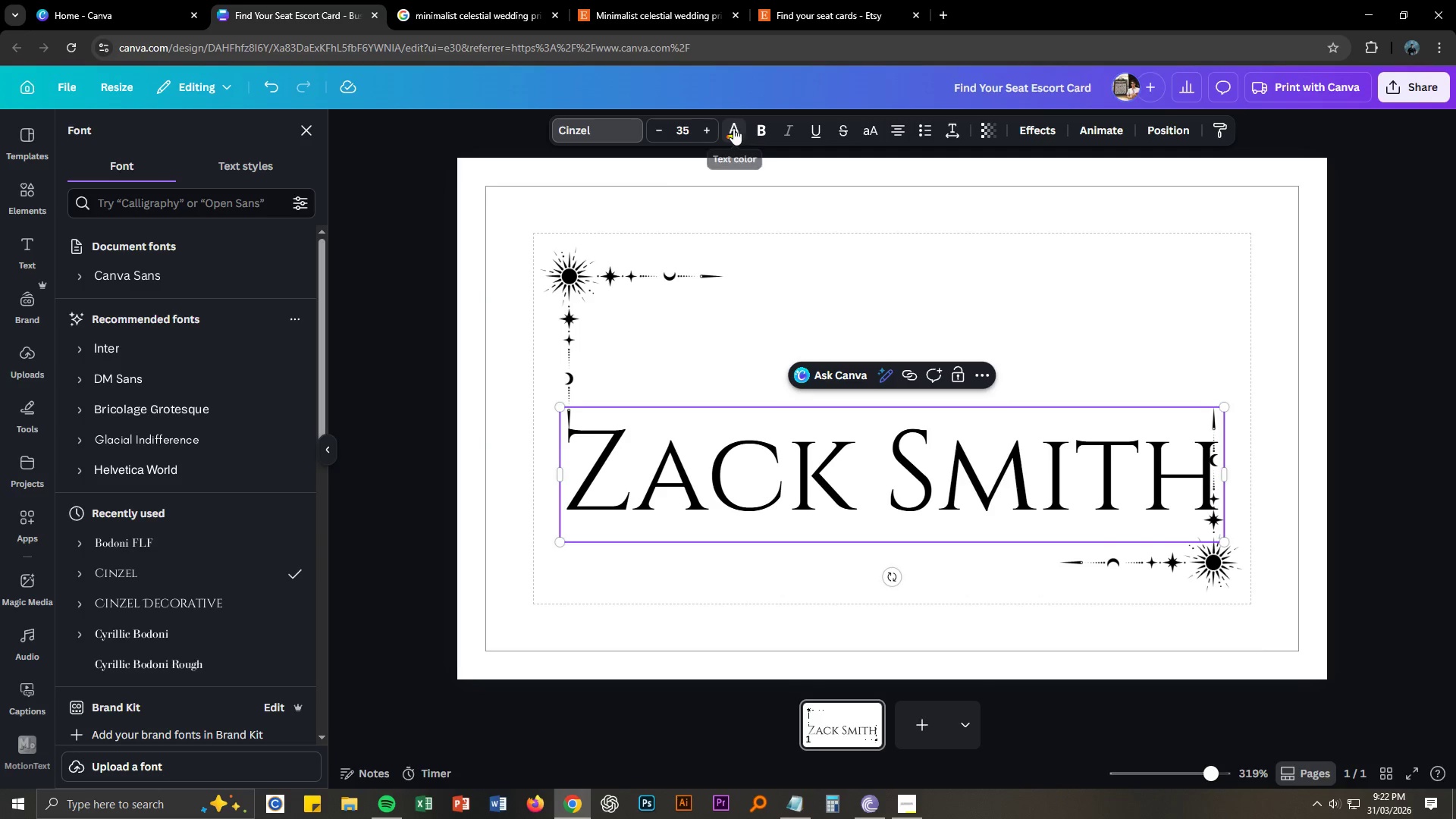 
double_click([690, 126])
 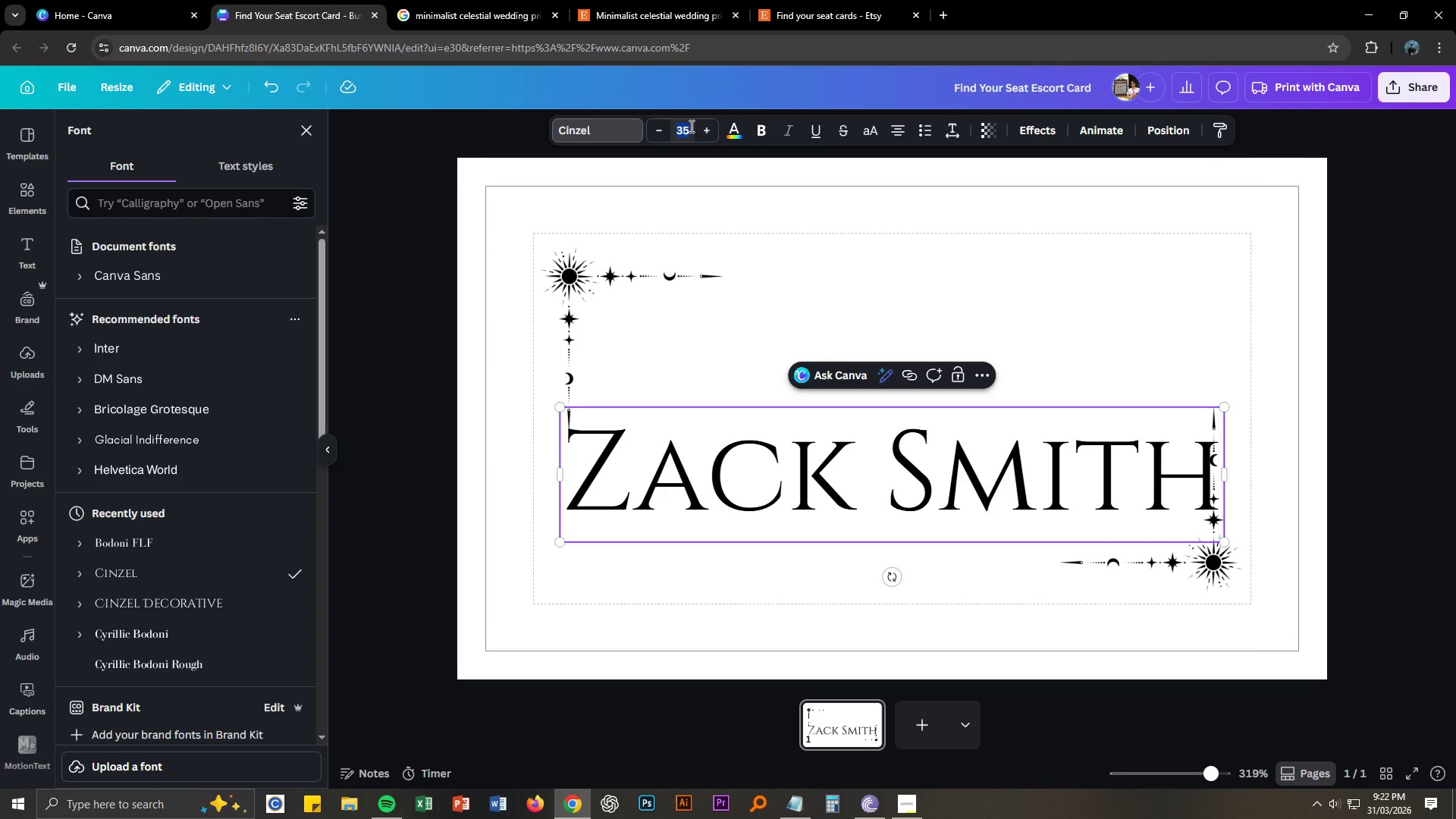 
scroll: coordinate [690, 126], scroll_direction: down, amount: 2.0
 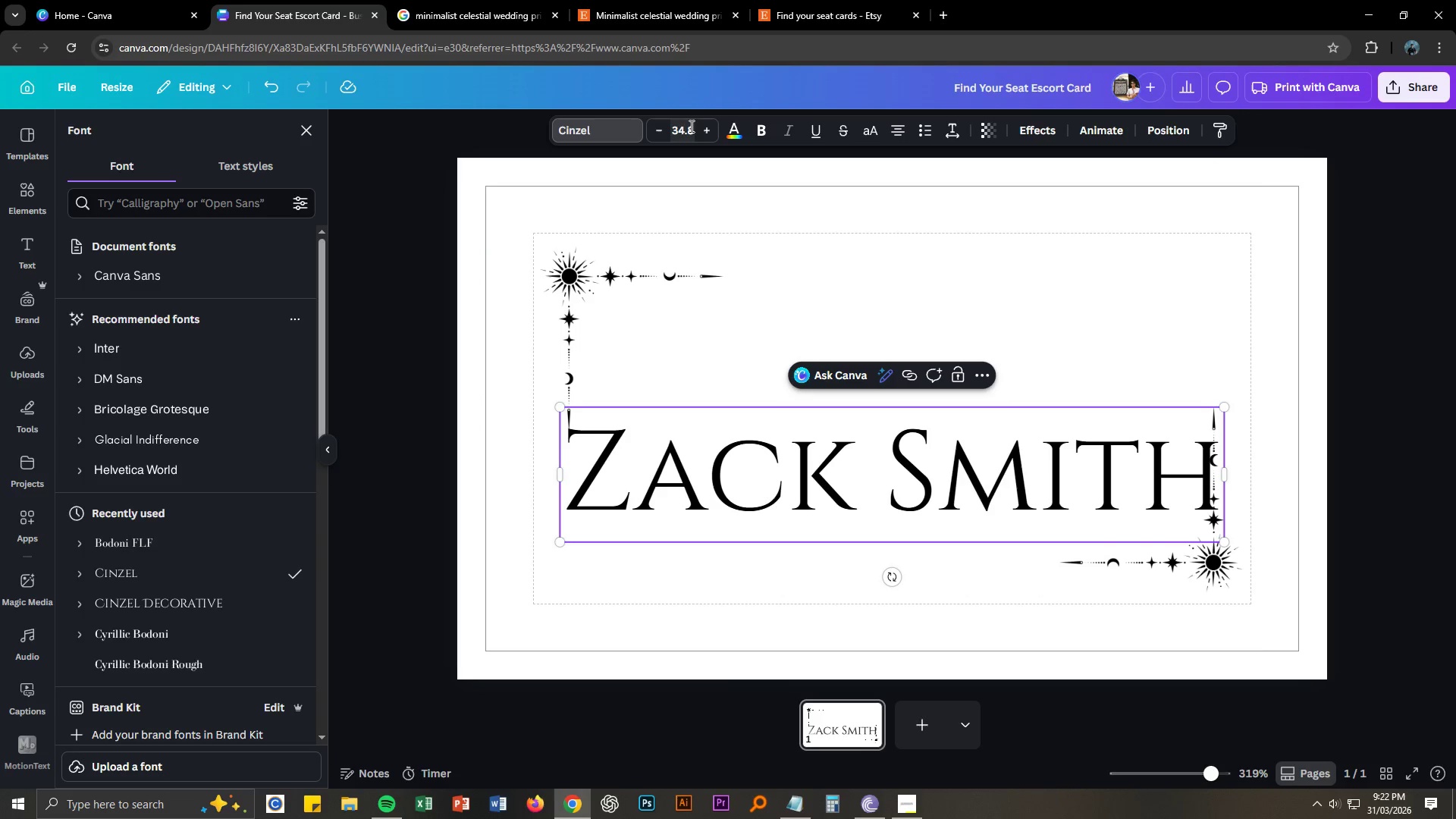 
left_click_drag(start_coordinate=[690, 126], to_coordinate=[664, 125])
 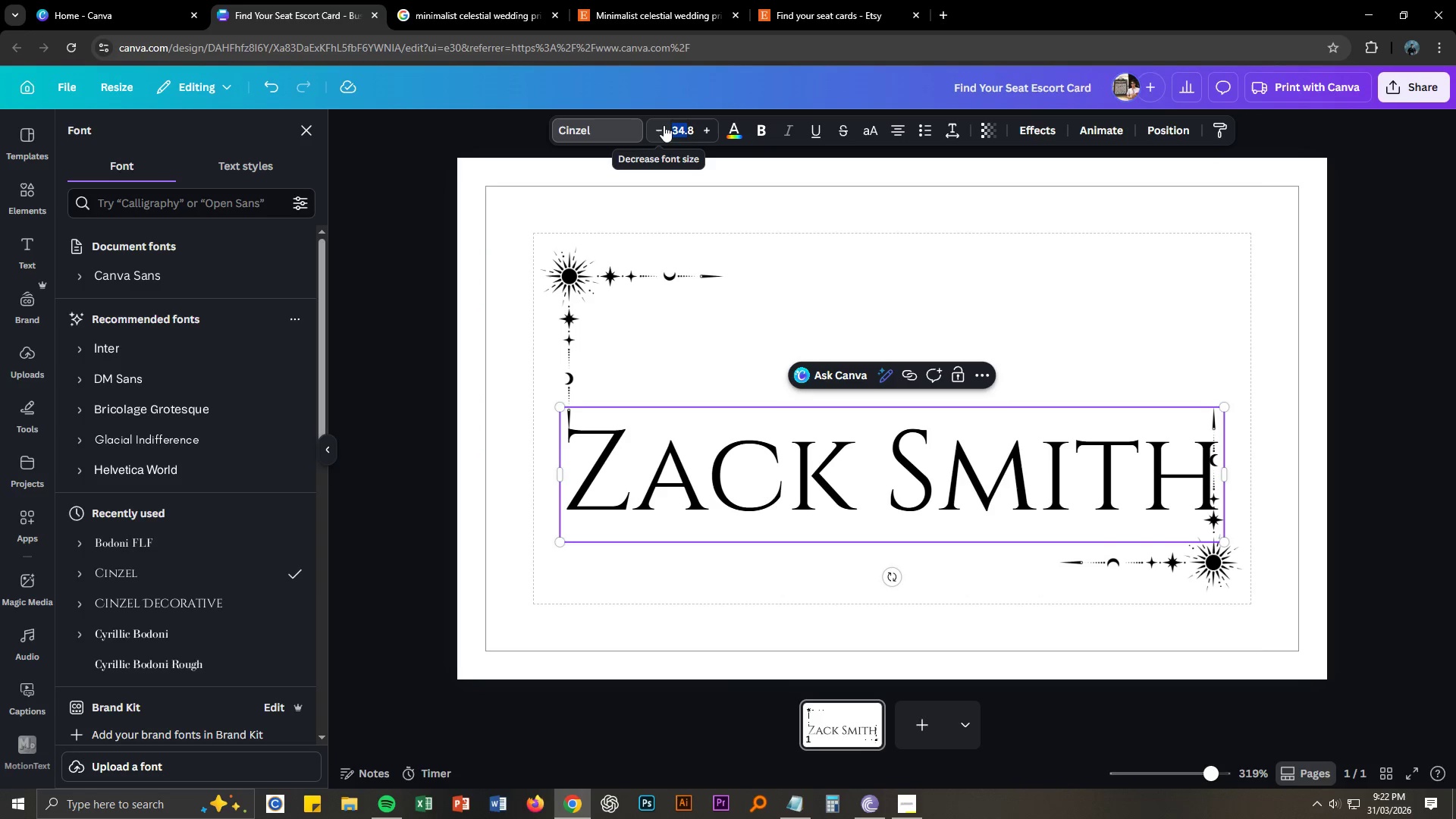 
key(Control+ControlLeft)
 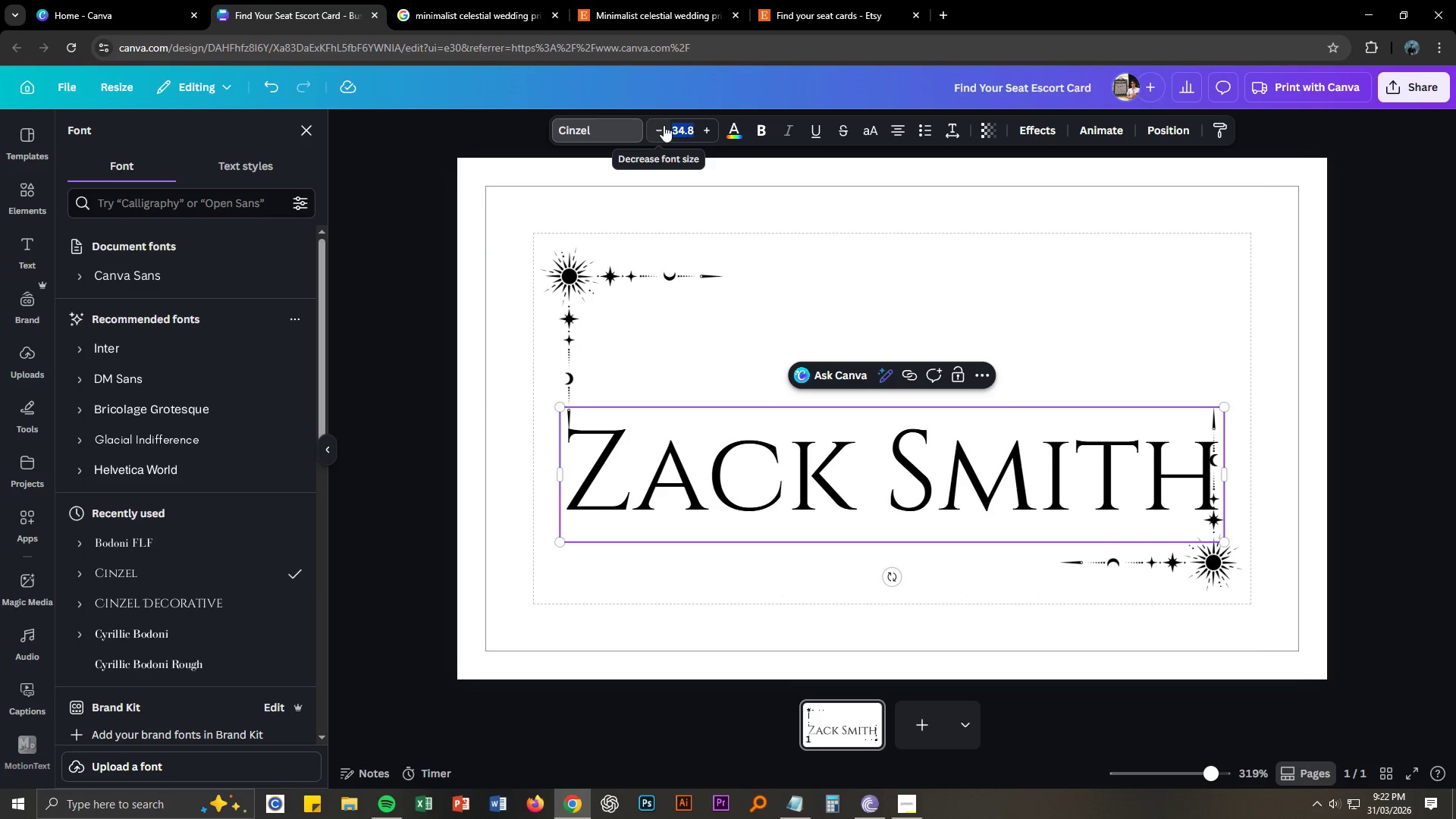 
key(Control+A)
 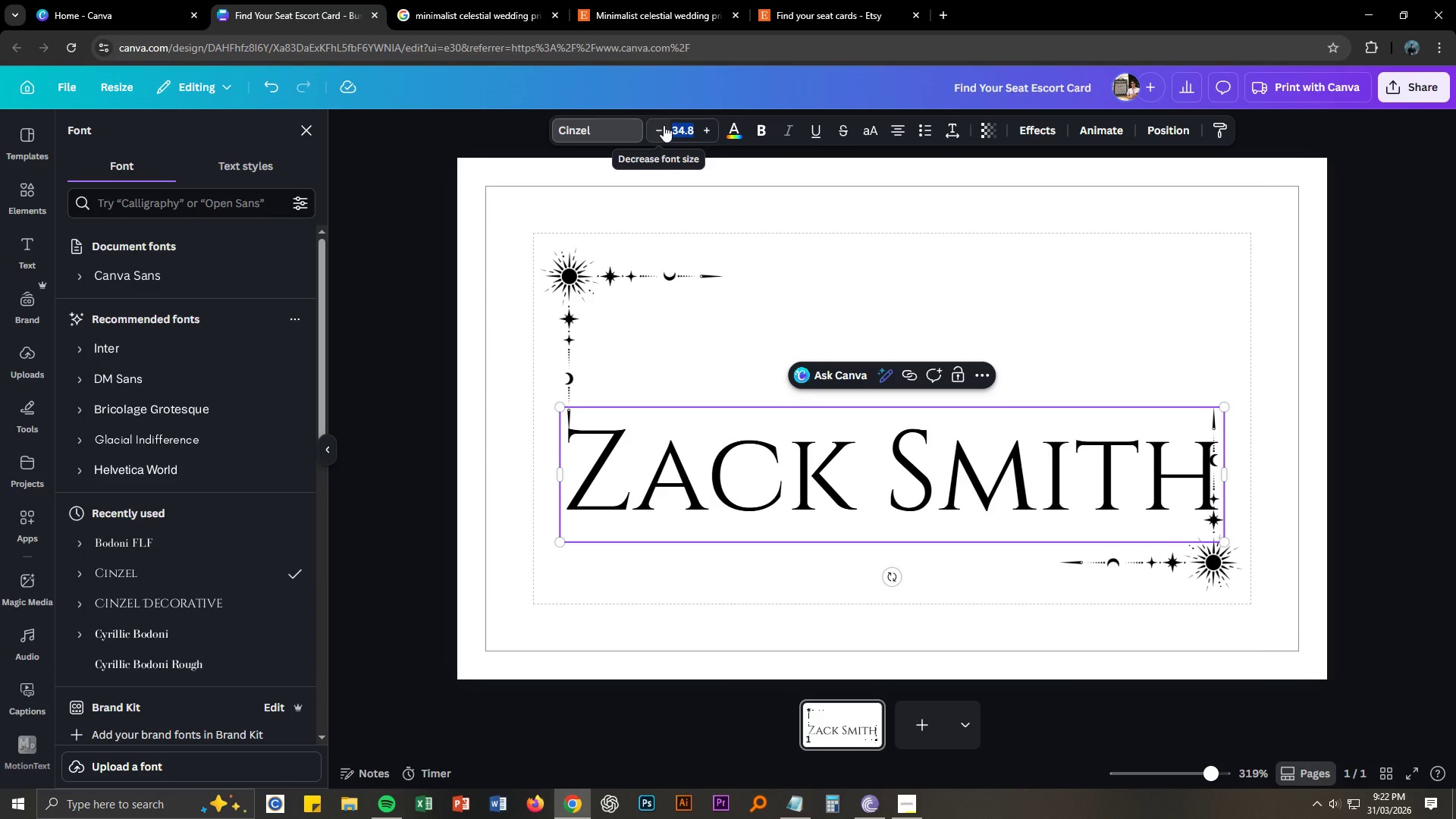 
key(Control+Numpad2)
 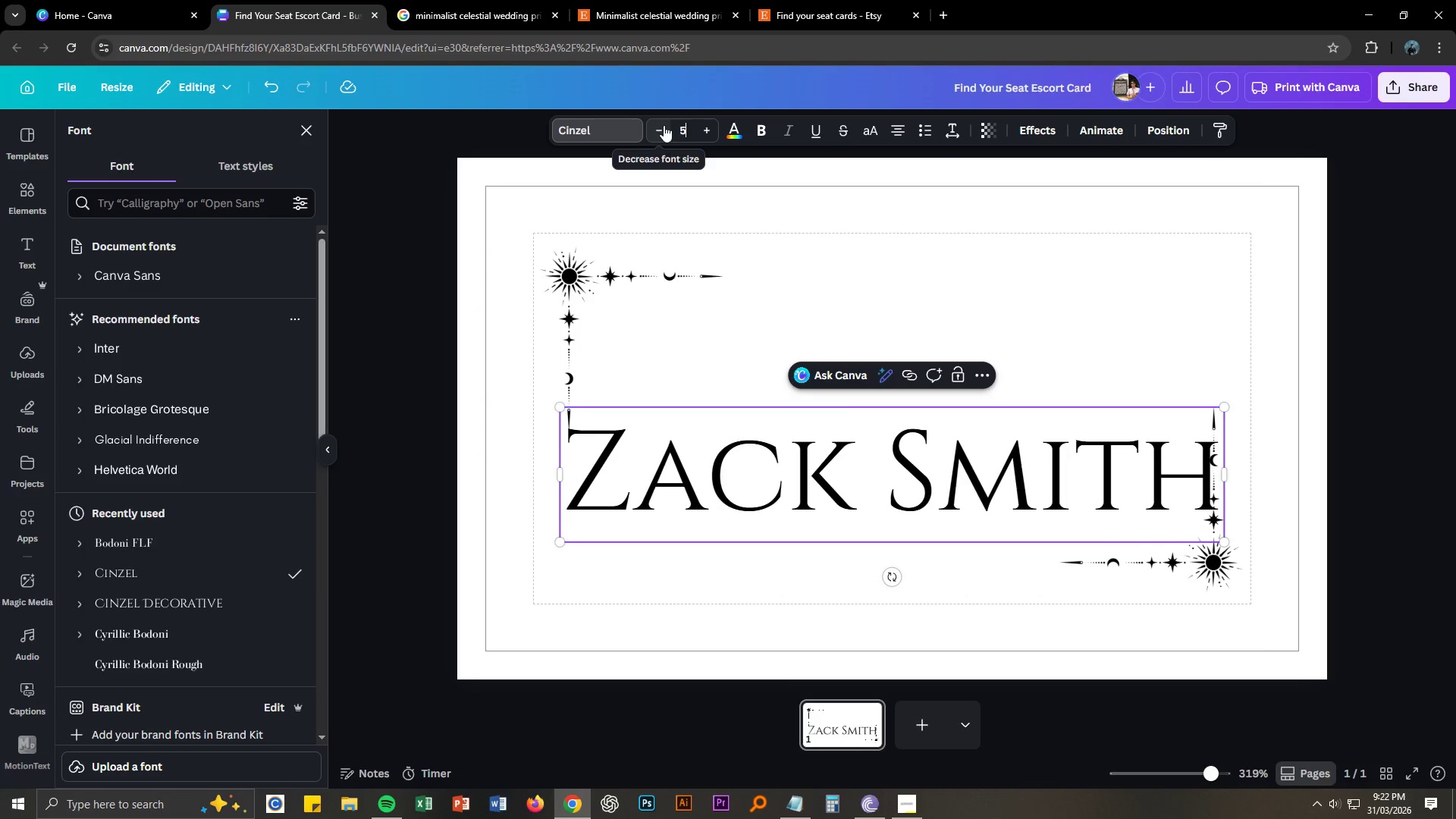 
key(Numpad5)
 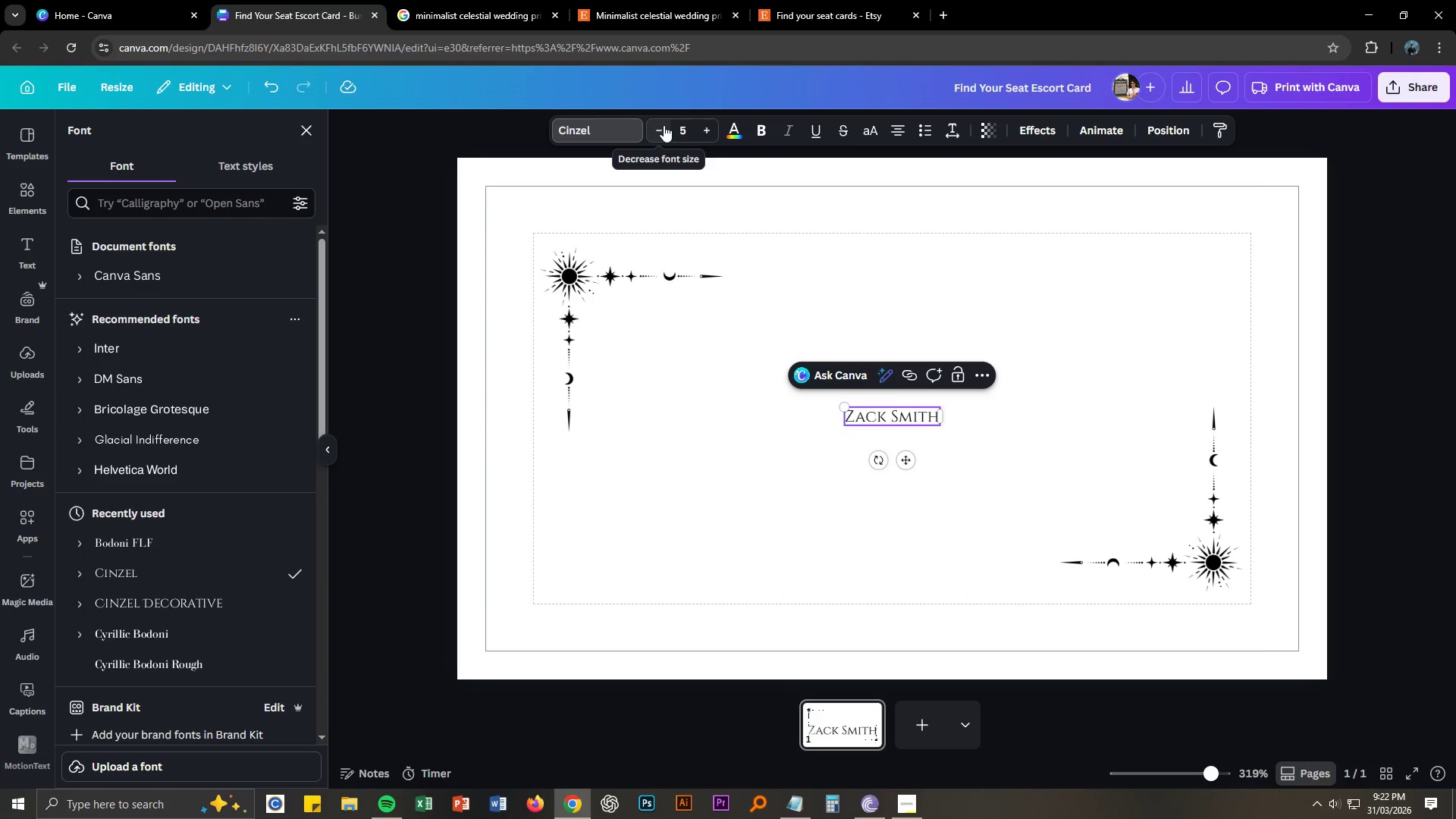 
key(NumpadEnter)
 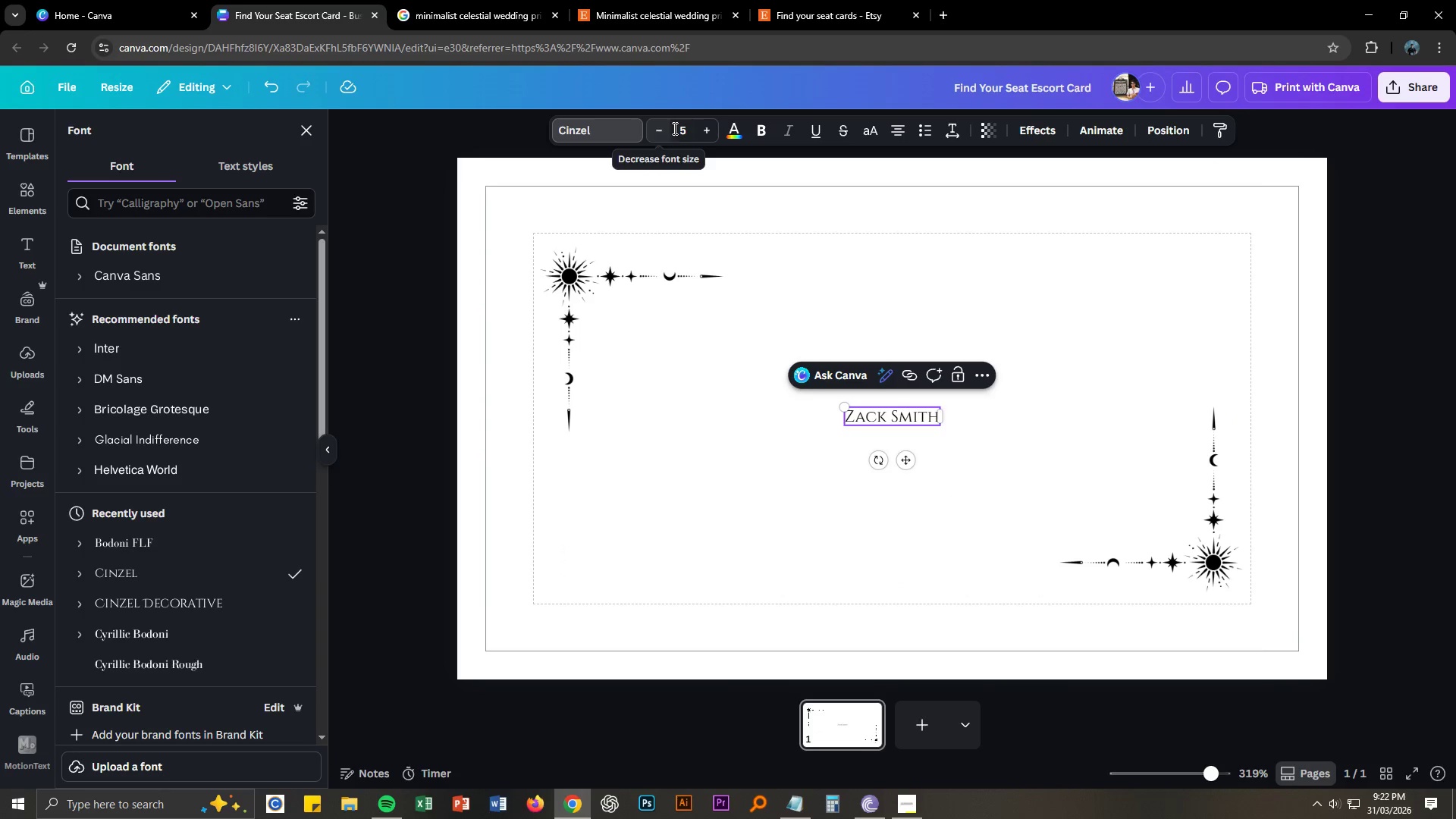 
left_click([682, 130])
 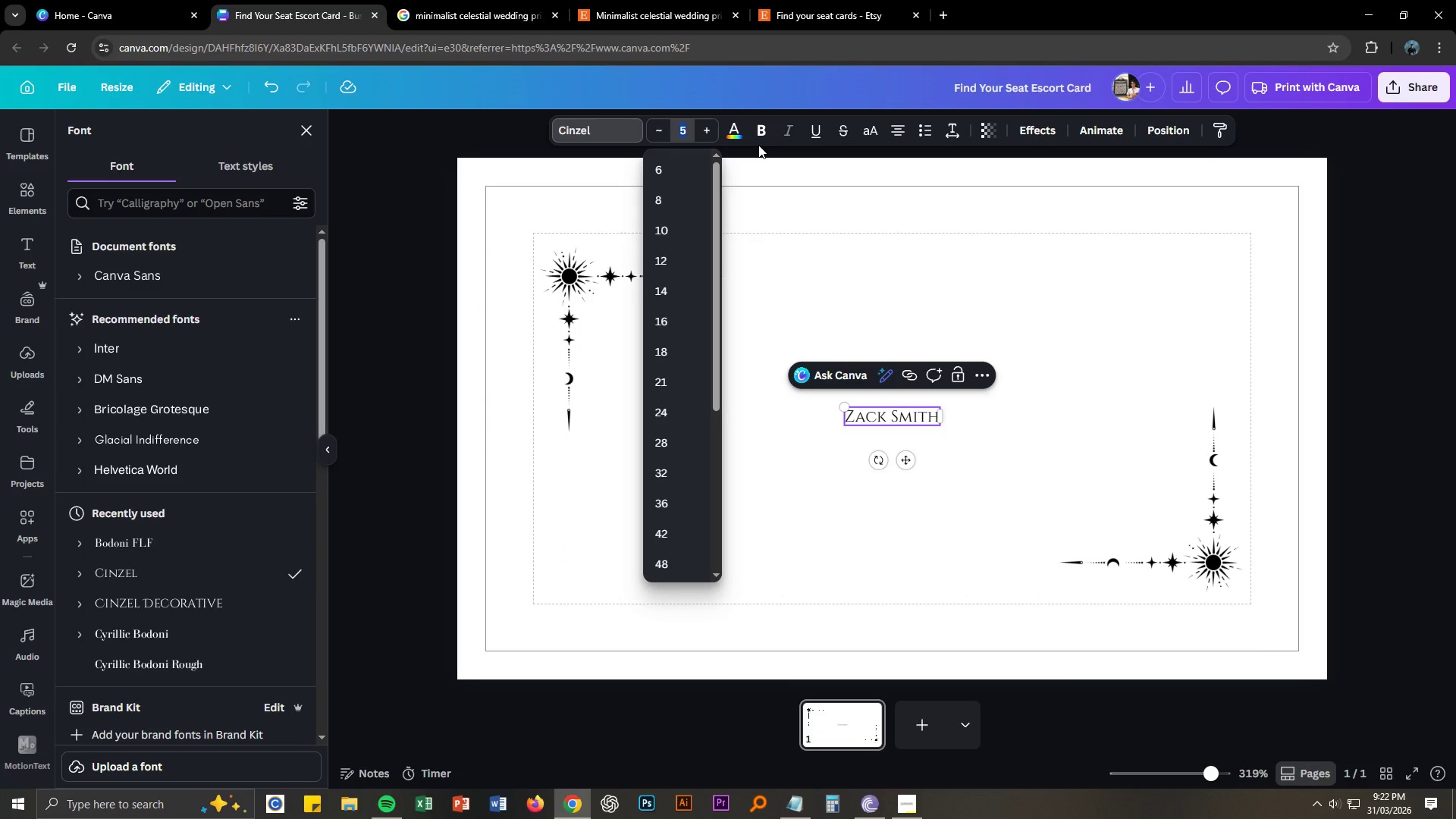 
key(Numpad2)
 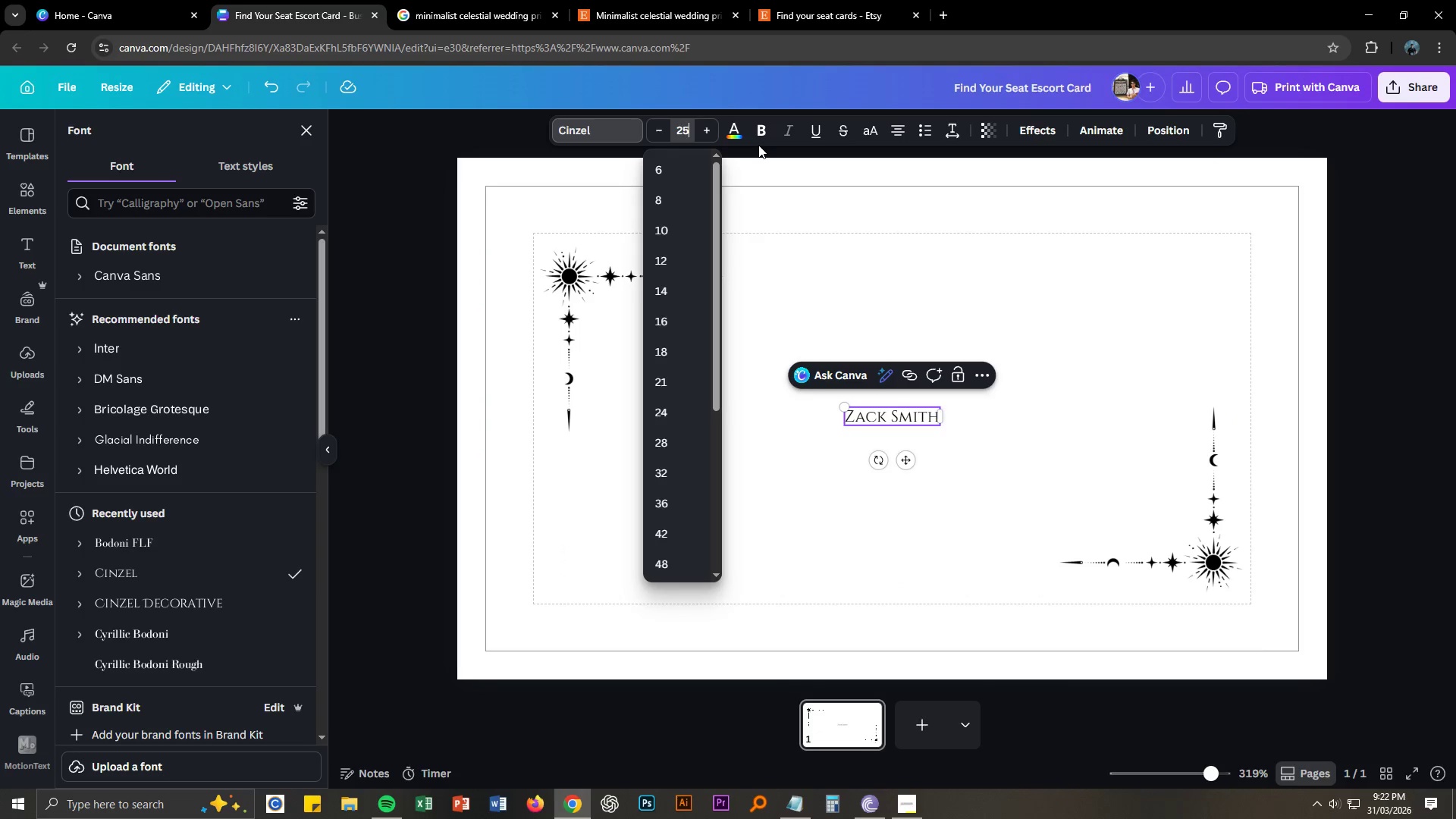 
key(Numpad5)
 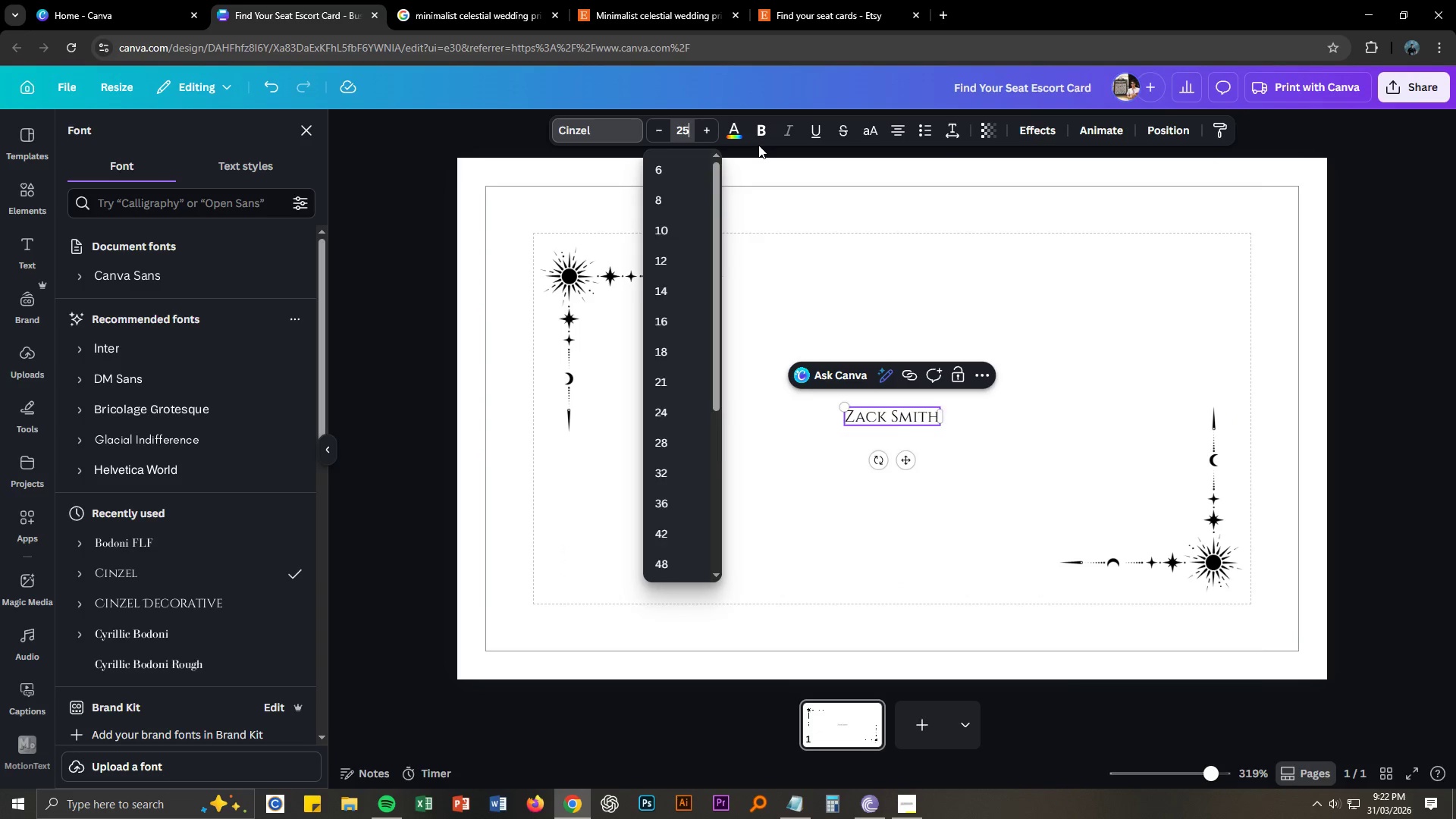 
key(NumpadEnter)
 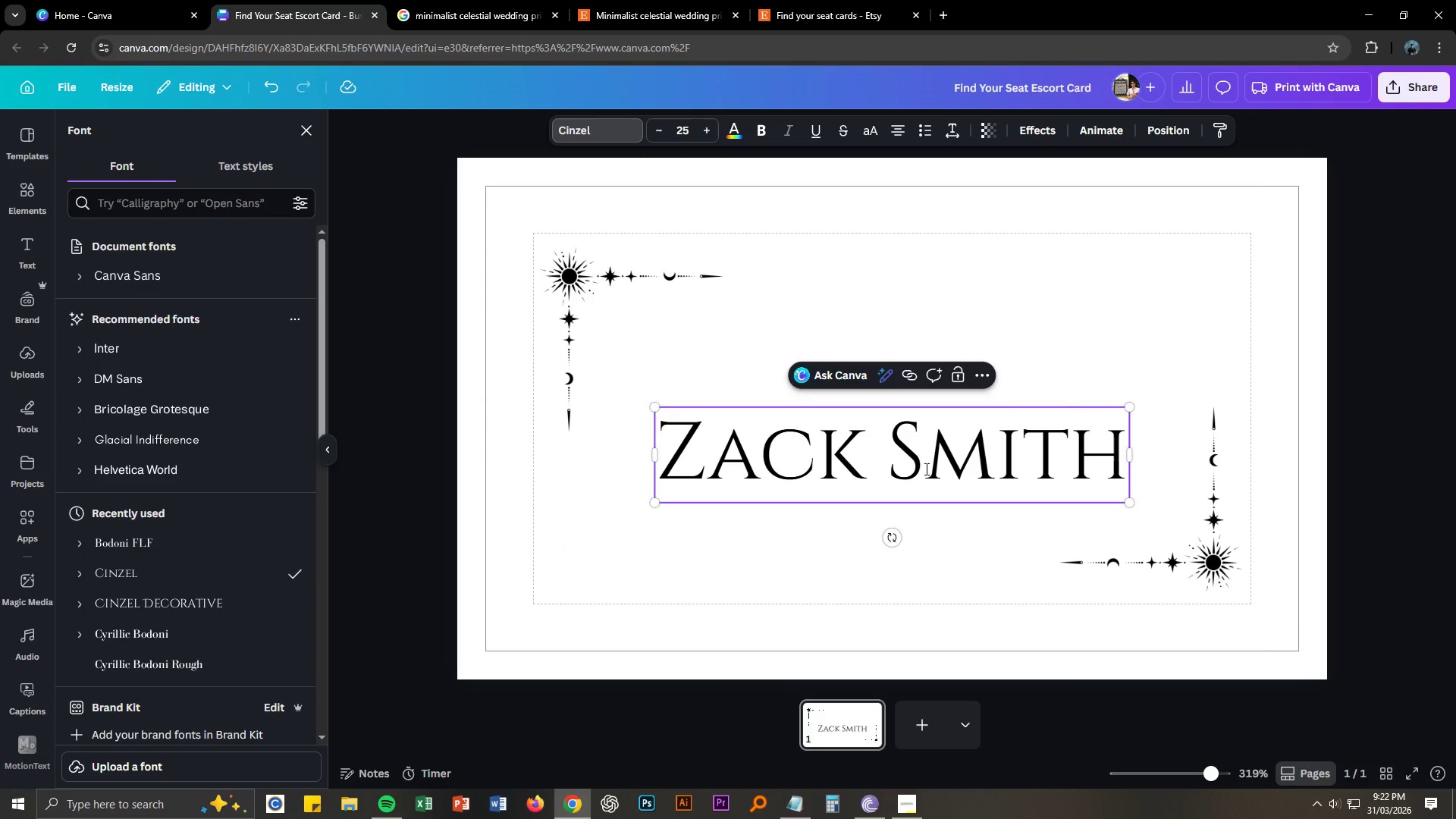 
left_click([925, 466])
 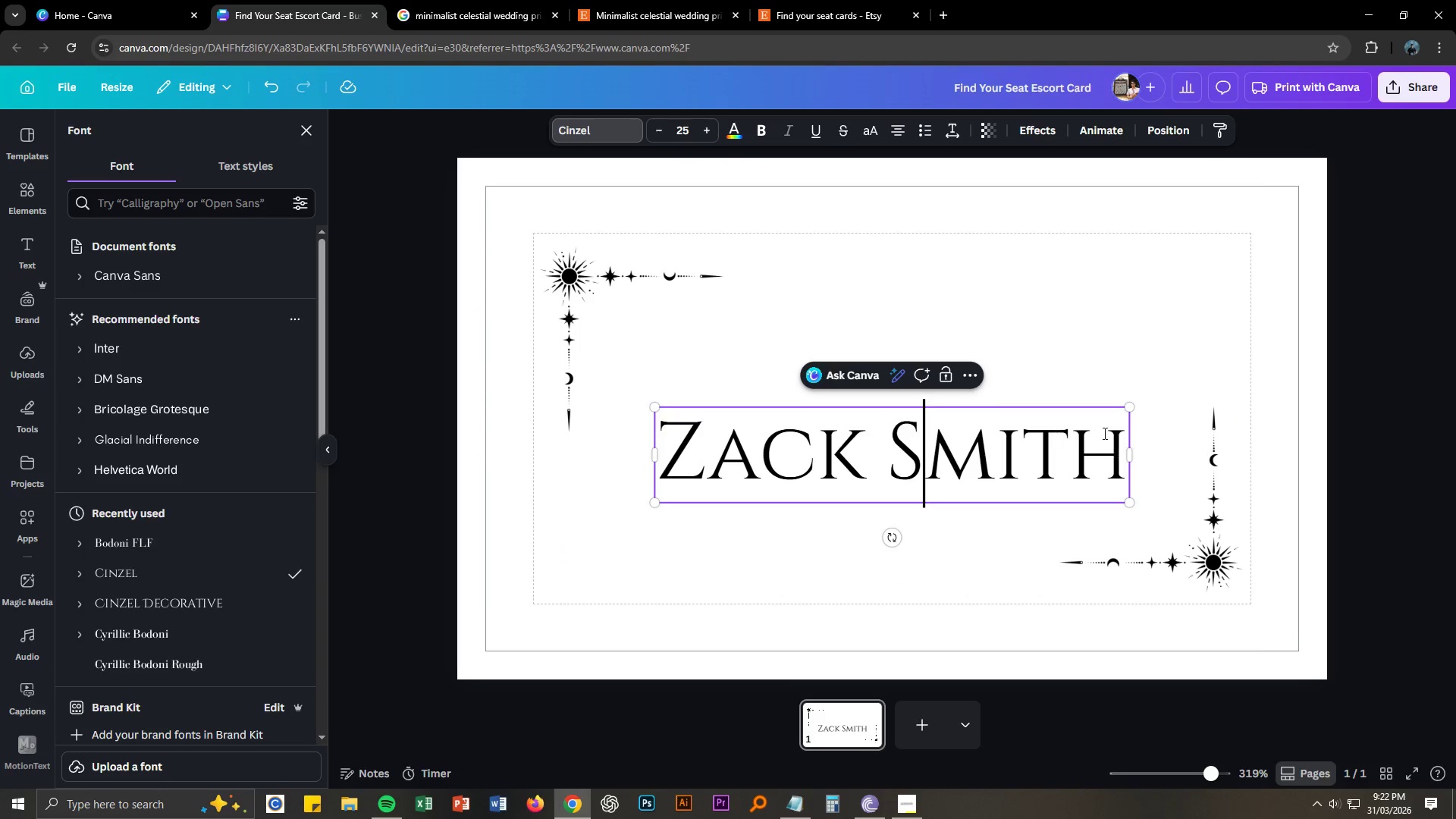 
left_click([1119, 435])
 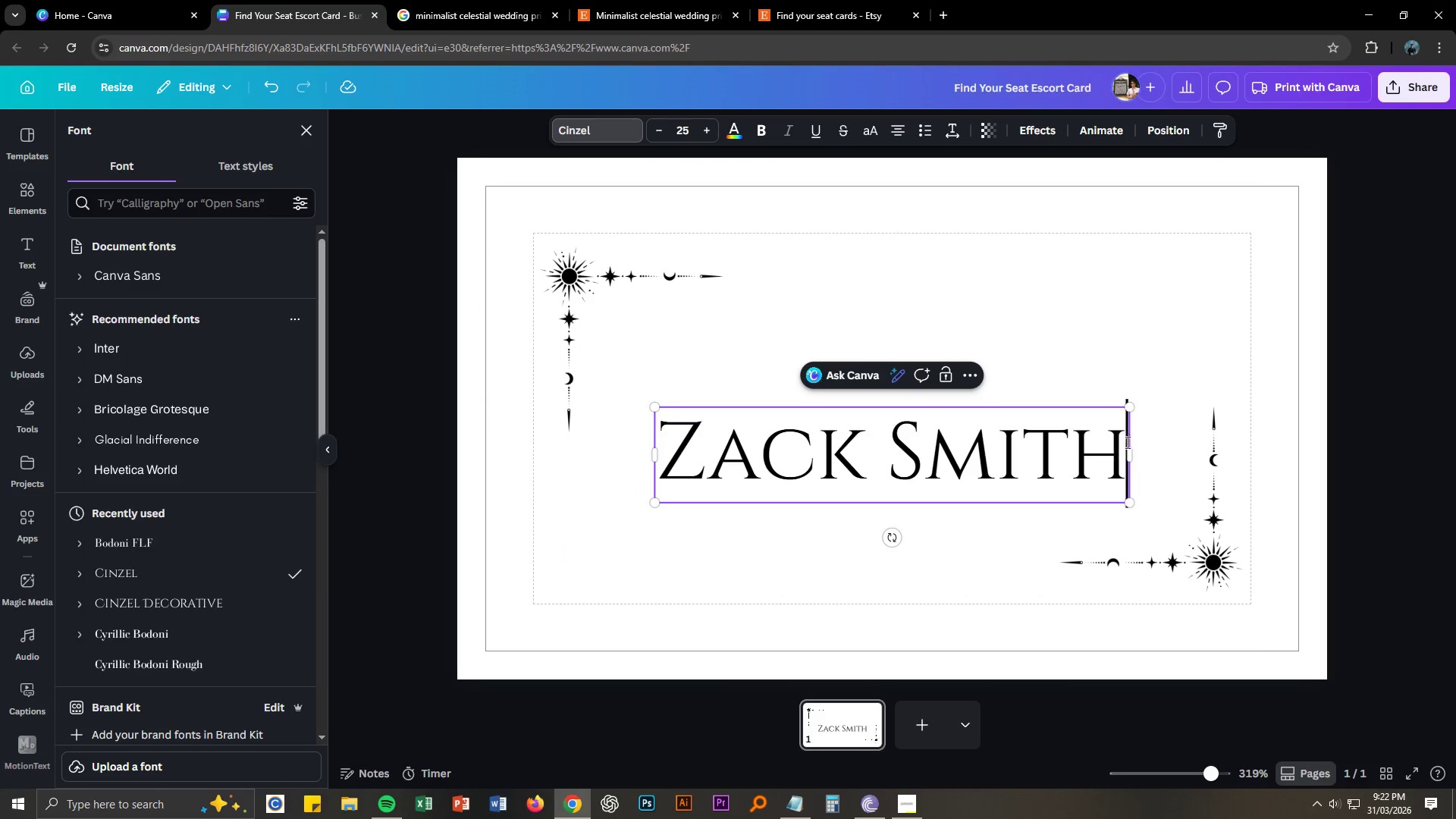 
key(Escape)
 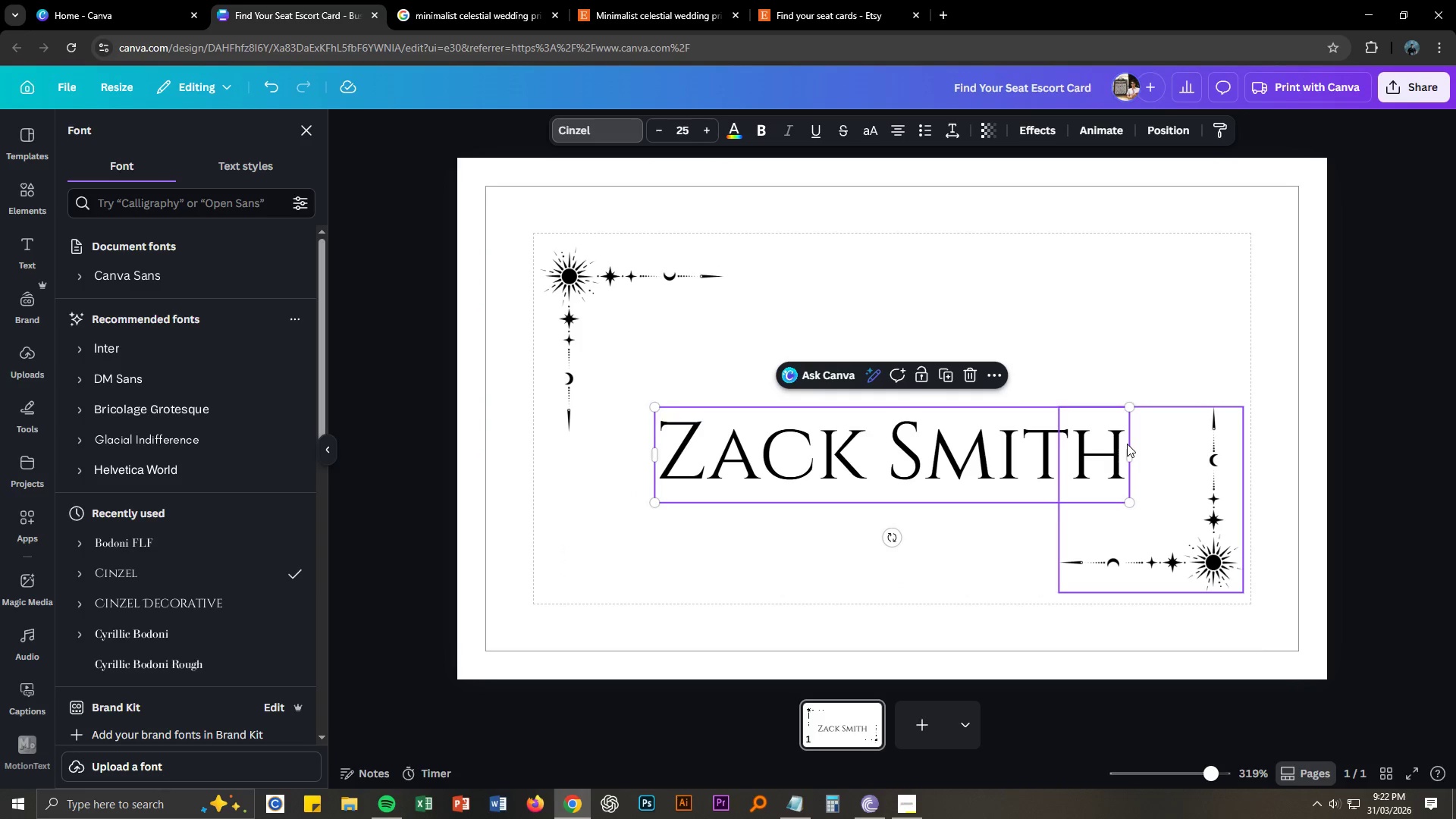 
key(V)
 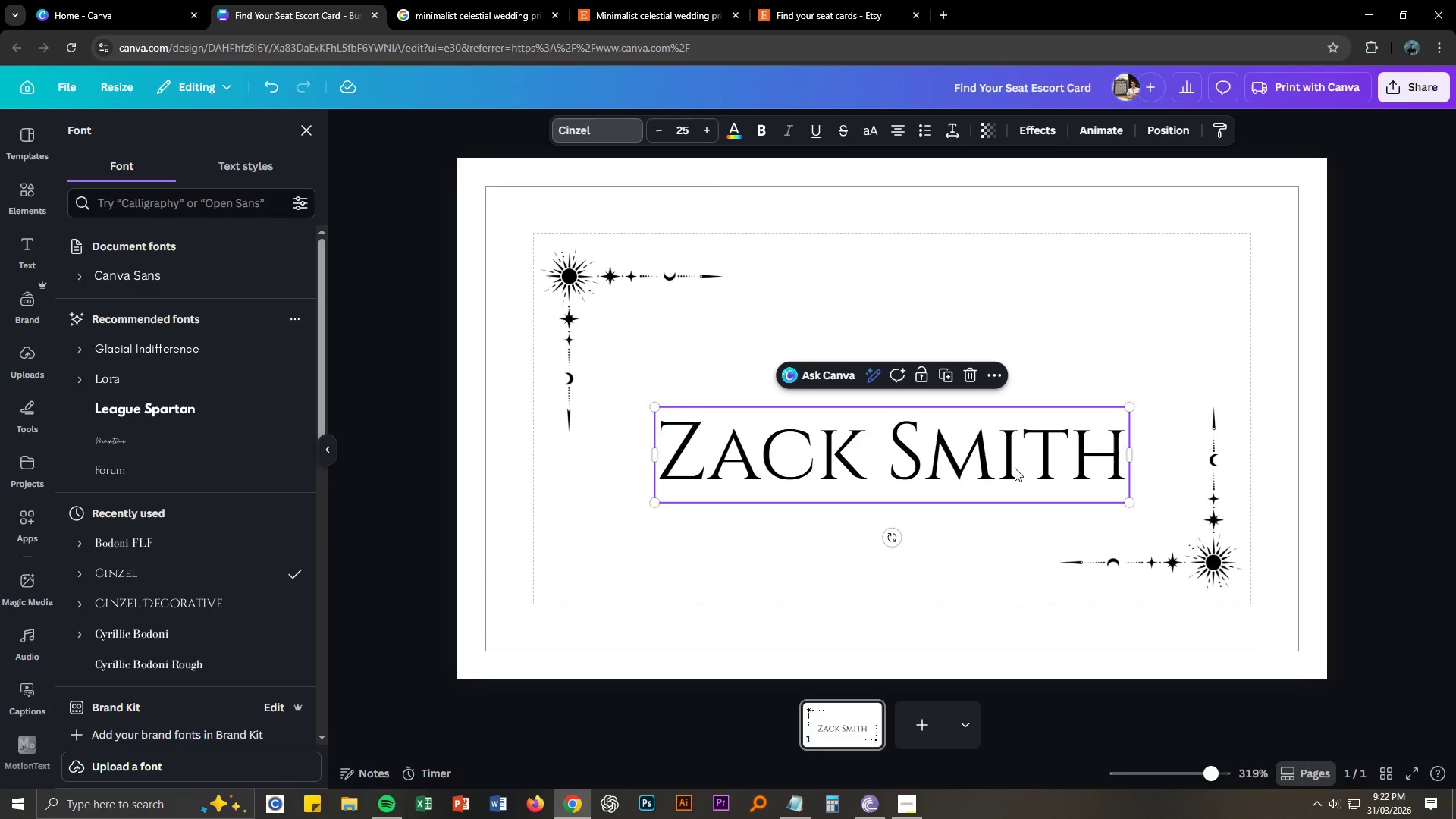 
left_click_drag(start_coordinate=[1006, 466], to_coordinate=[1004, 393])
 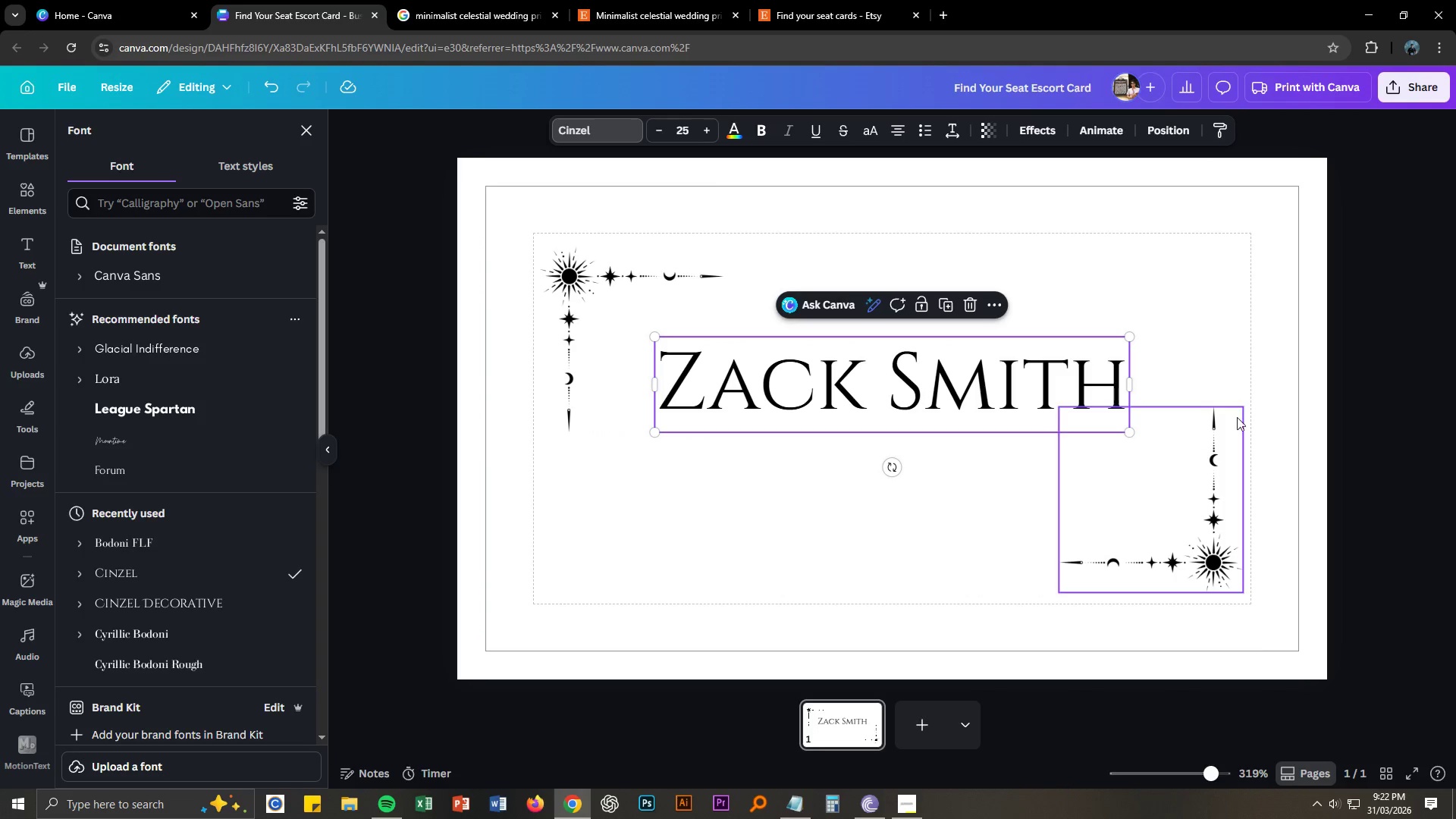 
left_click([1363, 387])
 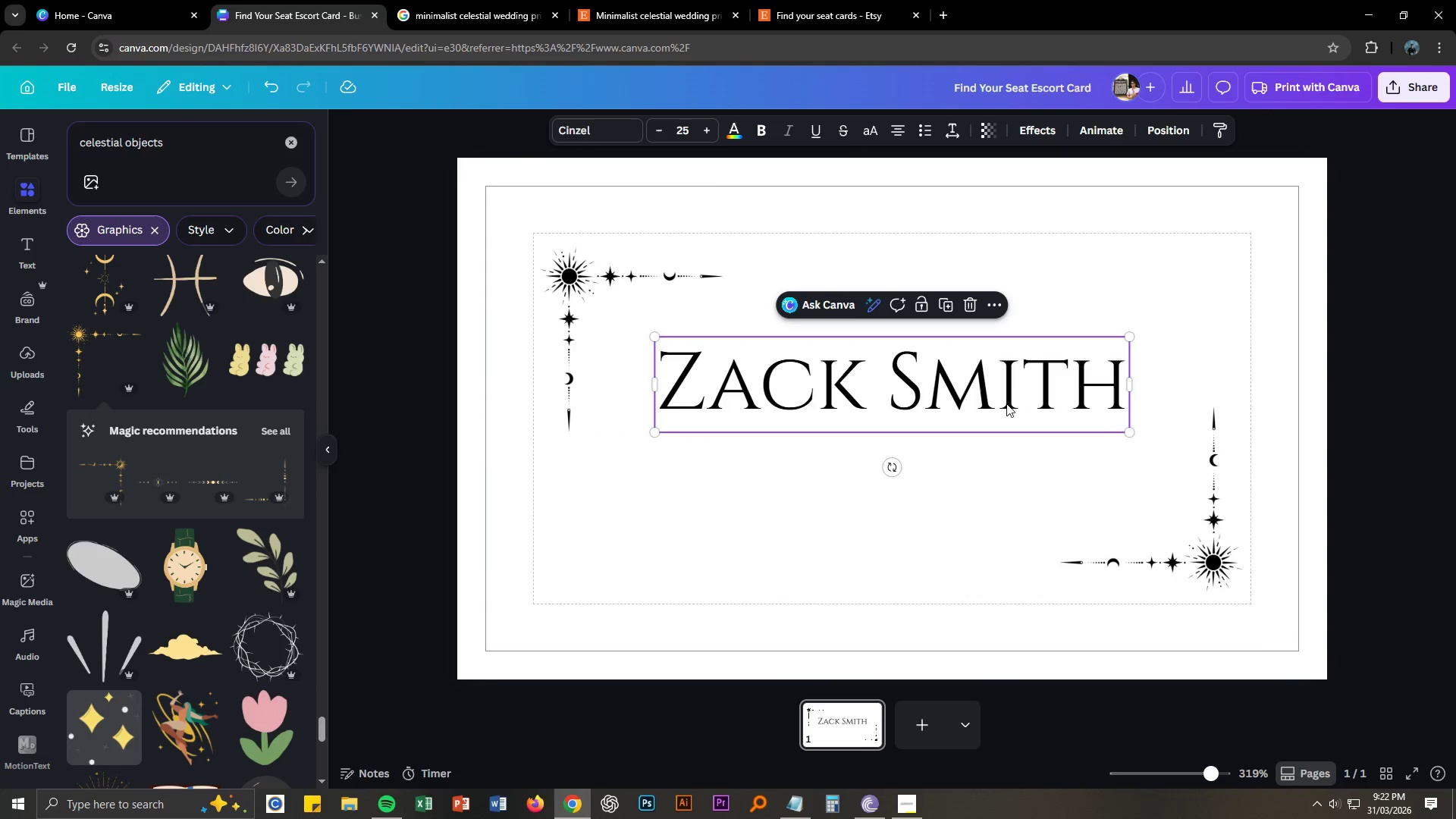 
left_click([1006, 403])
 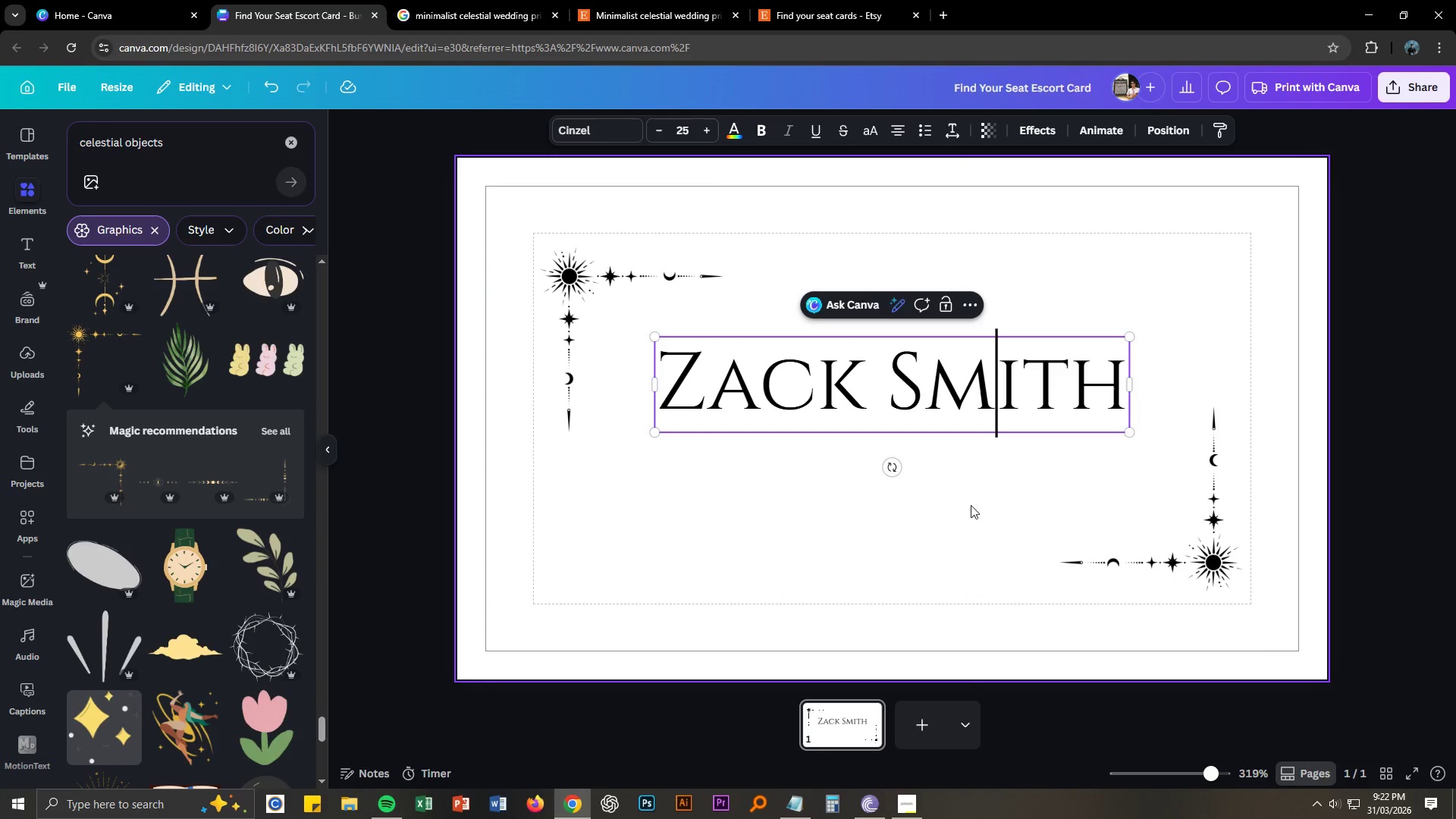 
left_click([964, 532])
 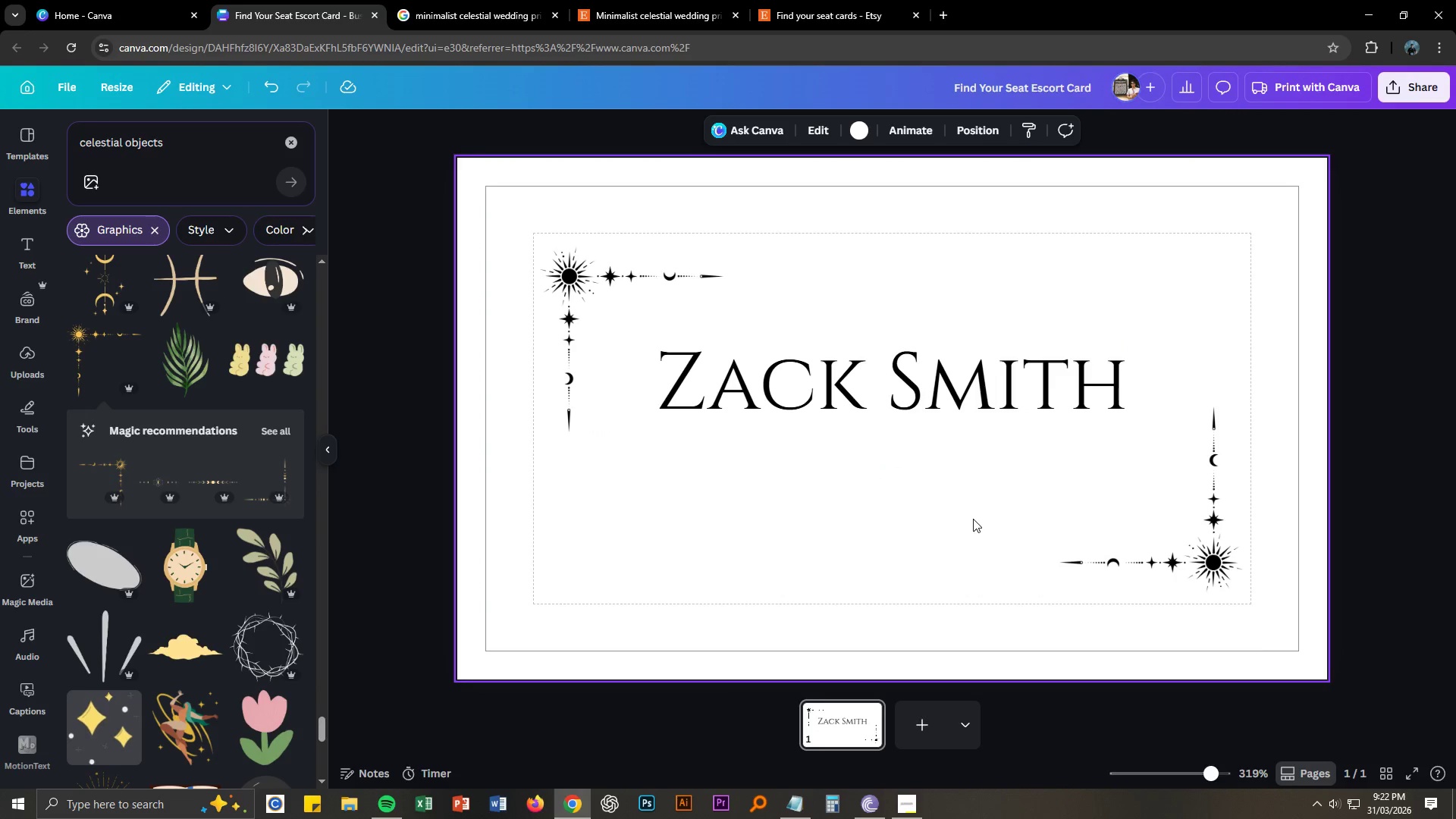 
type(tPlease take your seat)
 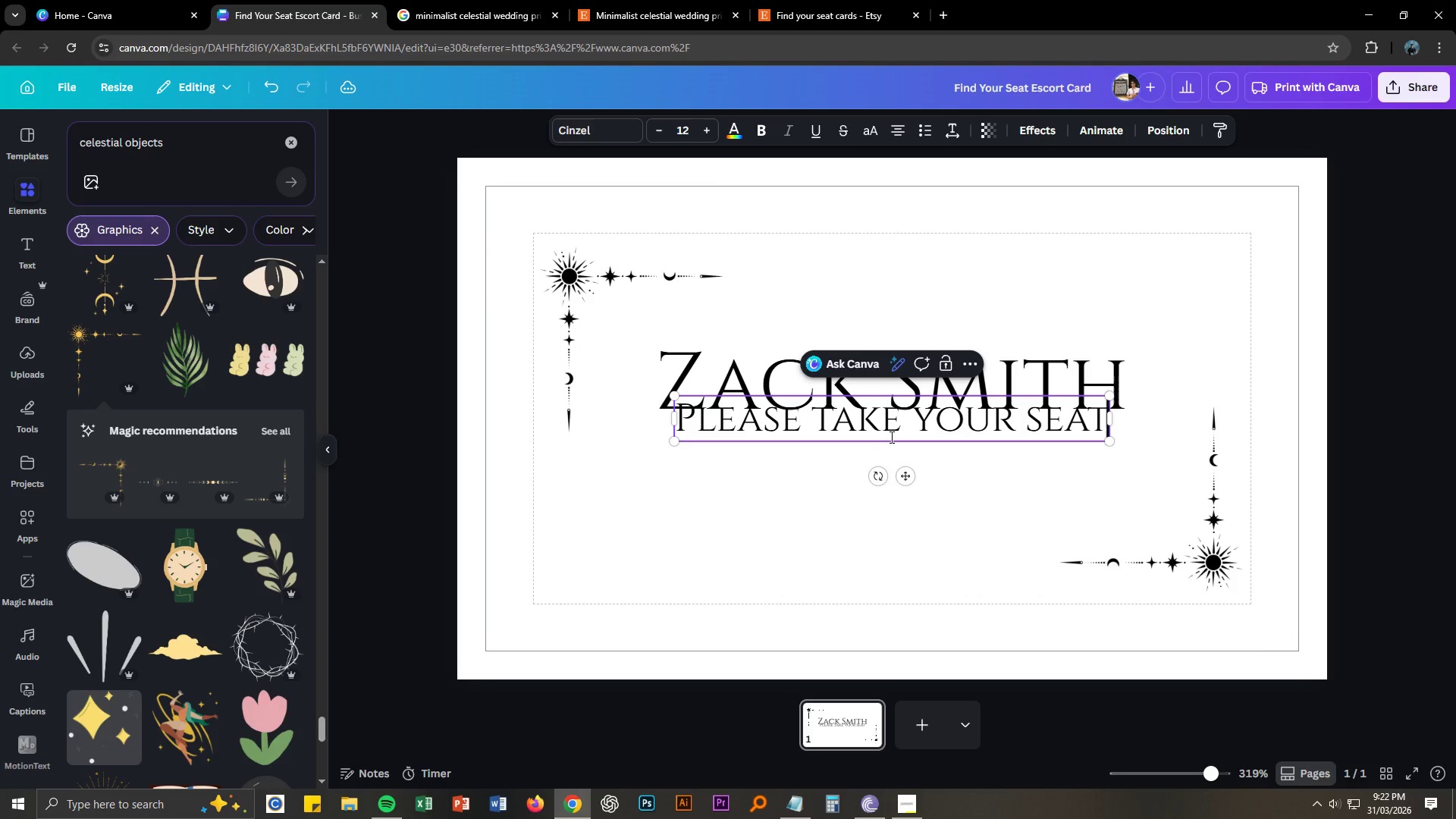 
key(Control+ControlLeft)
 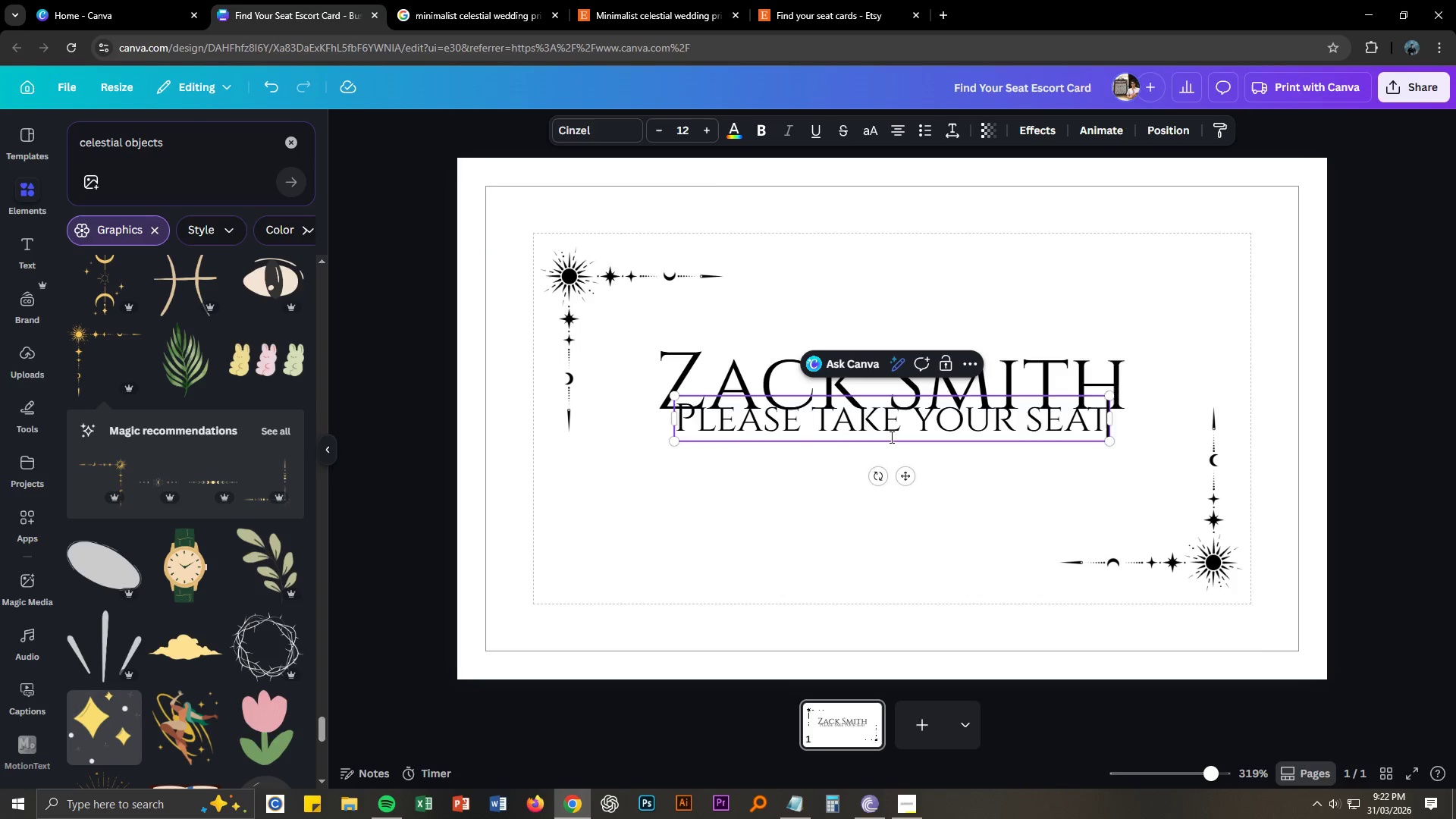 
key(Control+A)
 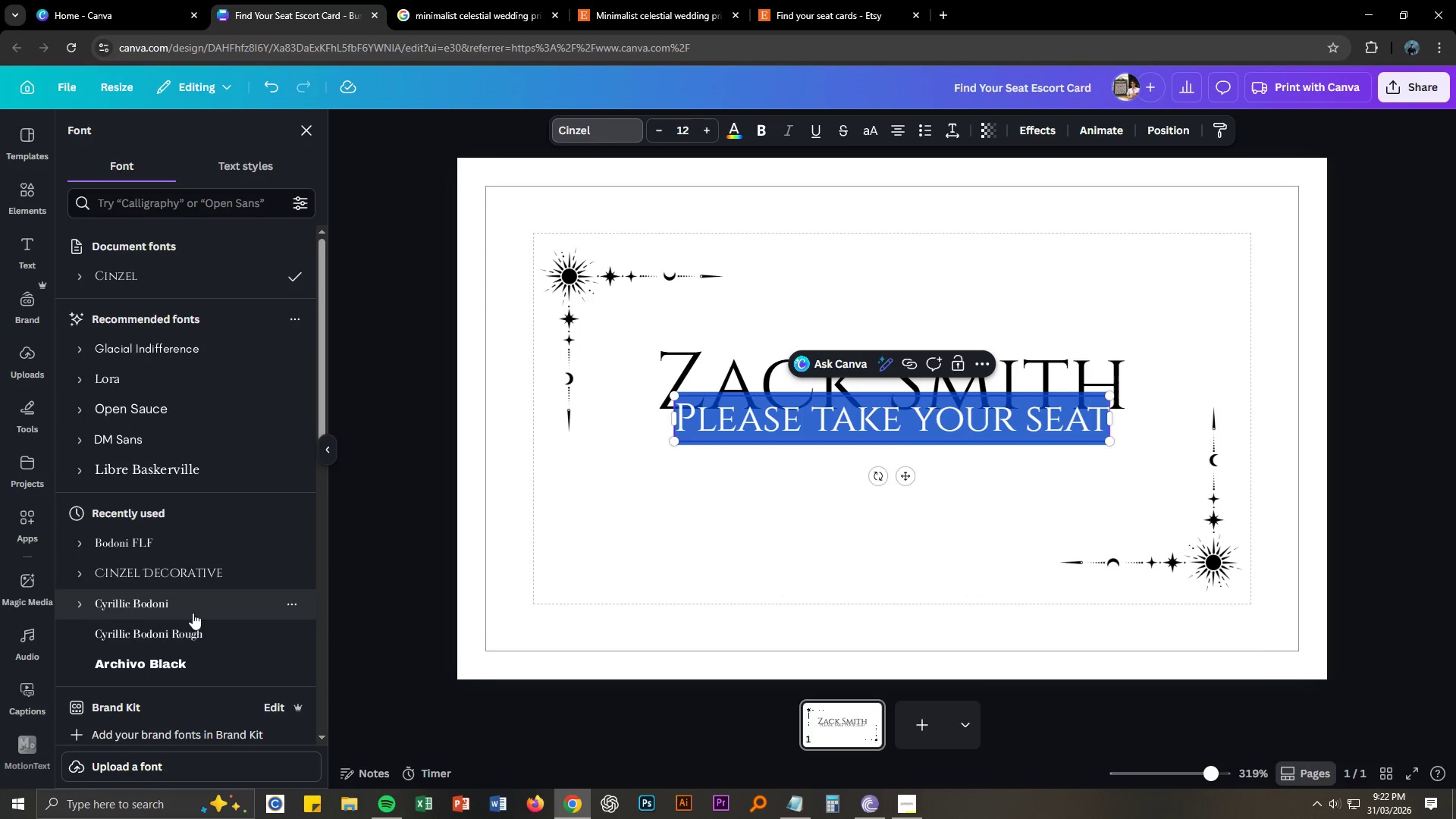 
left_click([180, 605])
 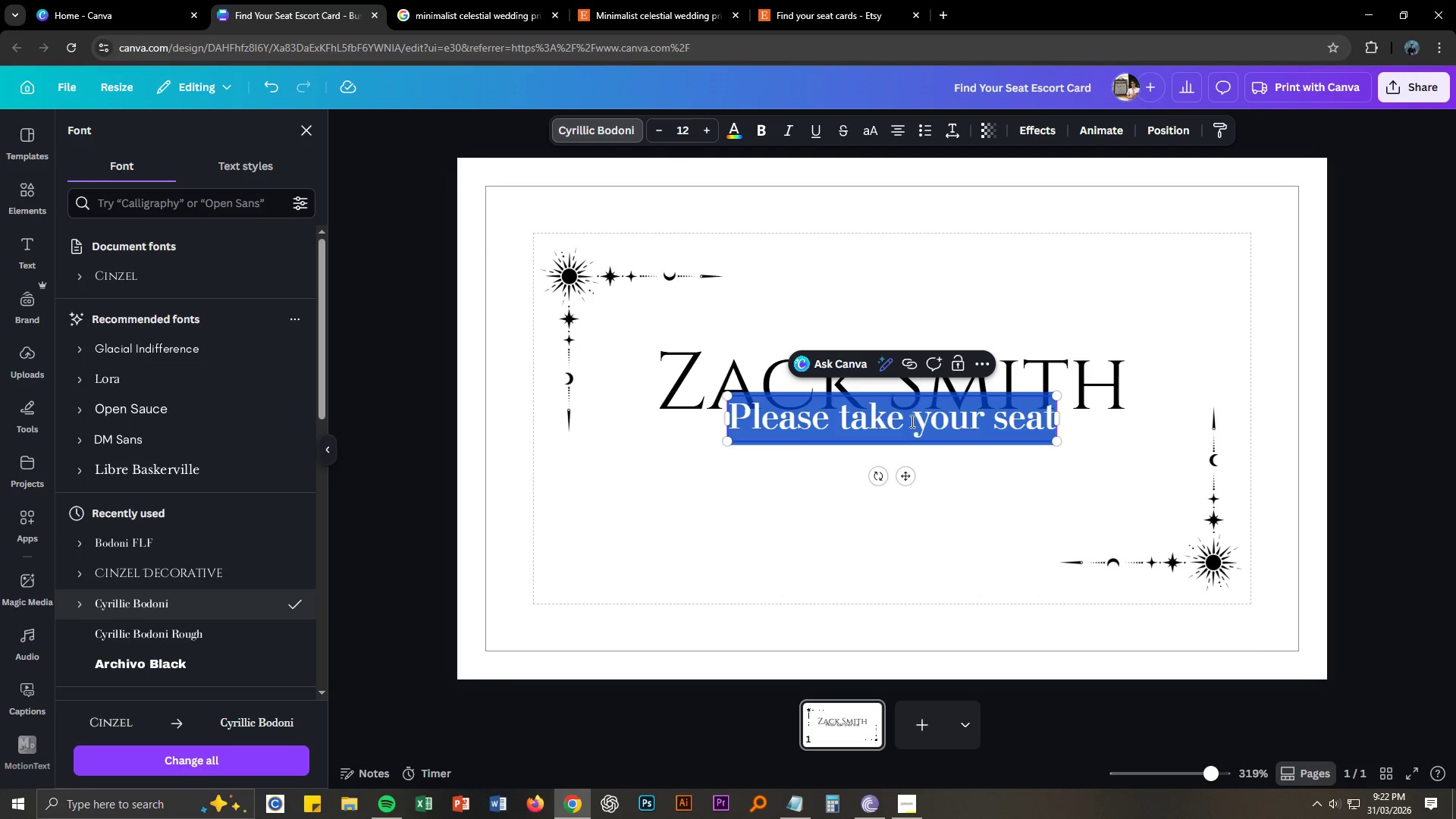 
left_click([689, 133])
 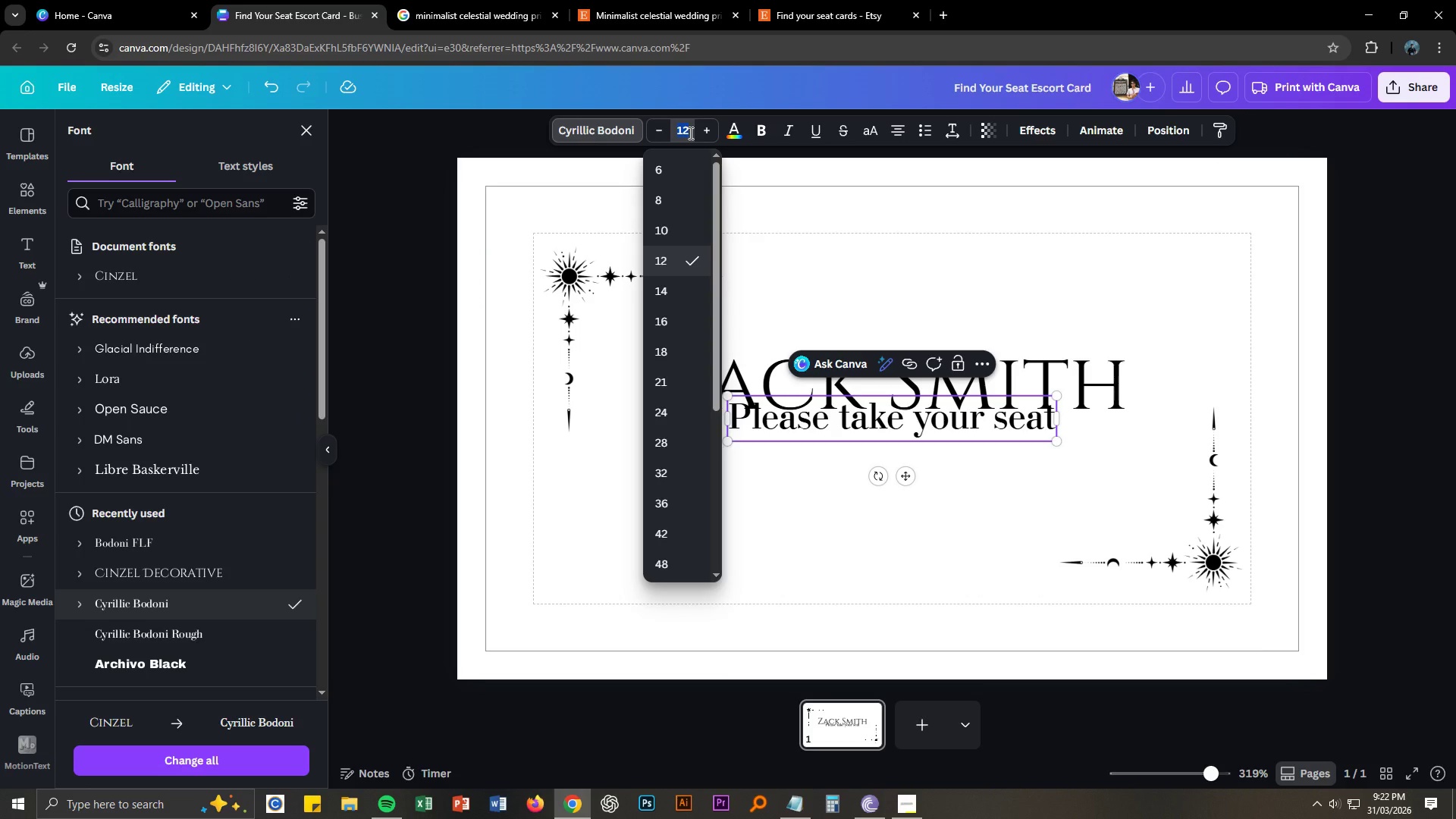 
left_click_drag(start_coordinate=[689, 133], to_coordinate=[670, 130])
 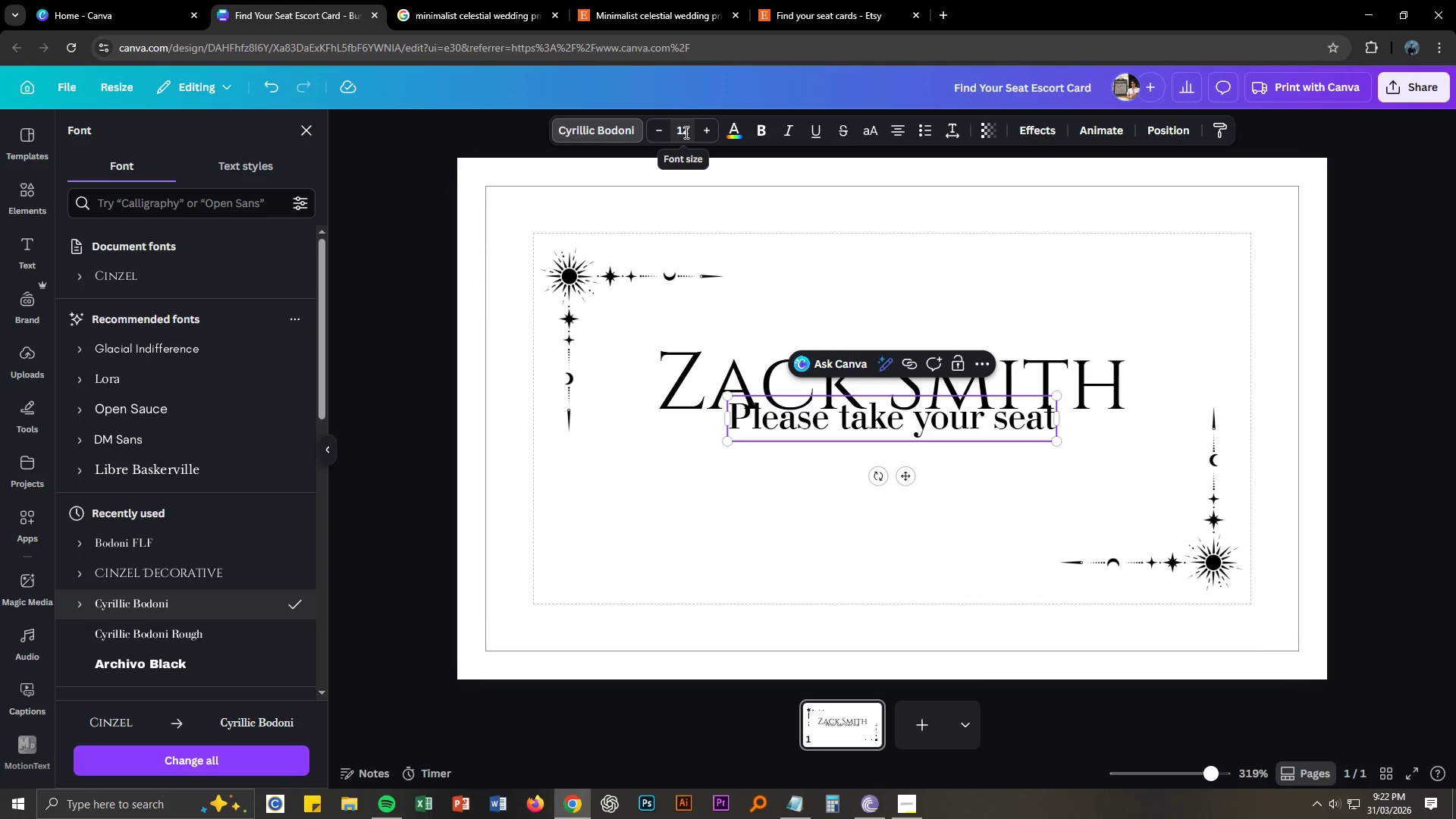 
double_click([685, 131])
 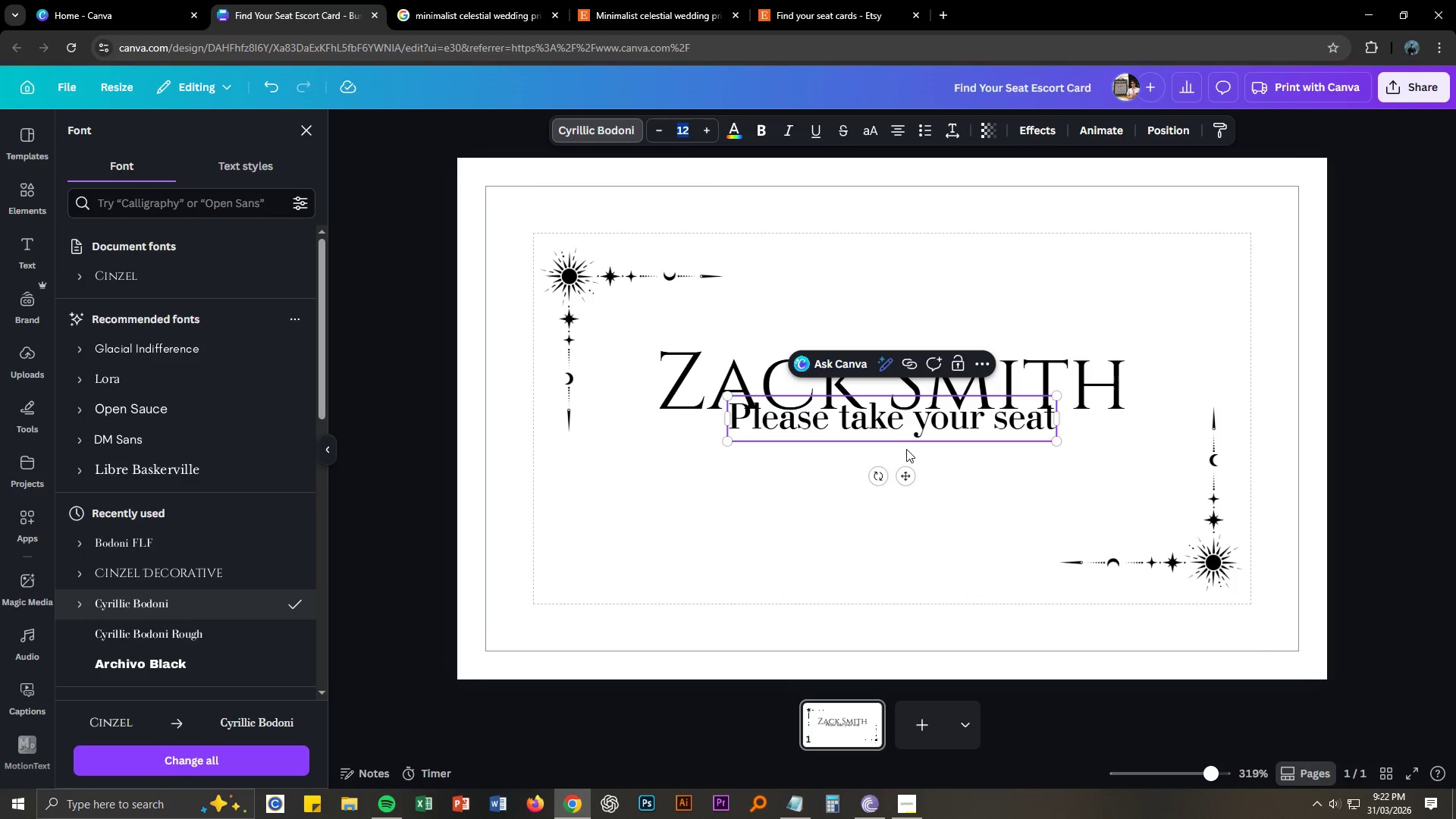 
left_click([969, 469])
 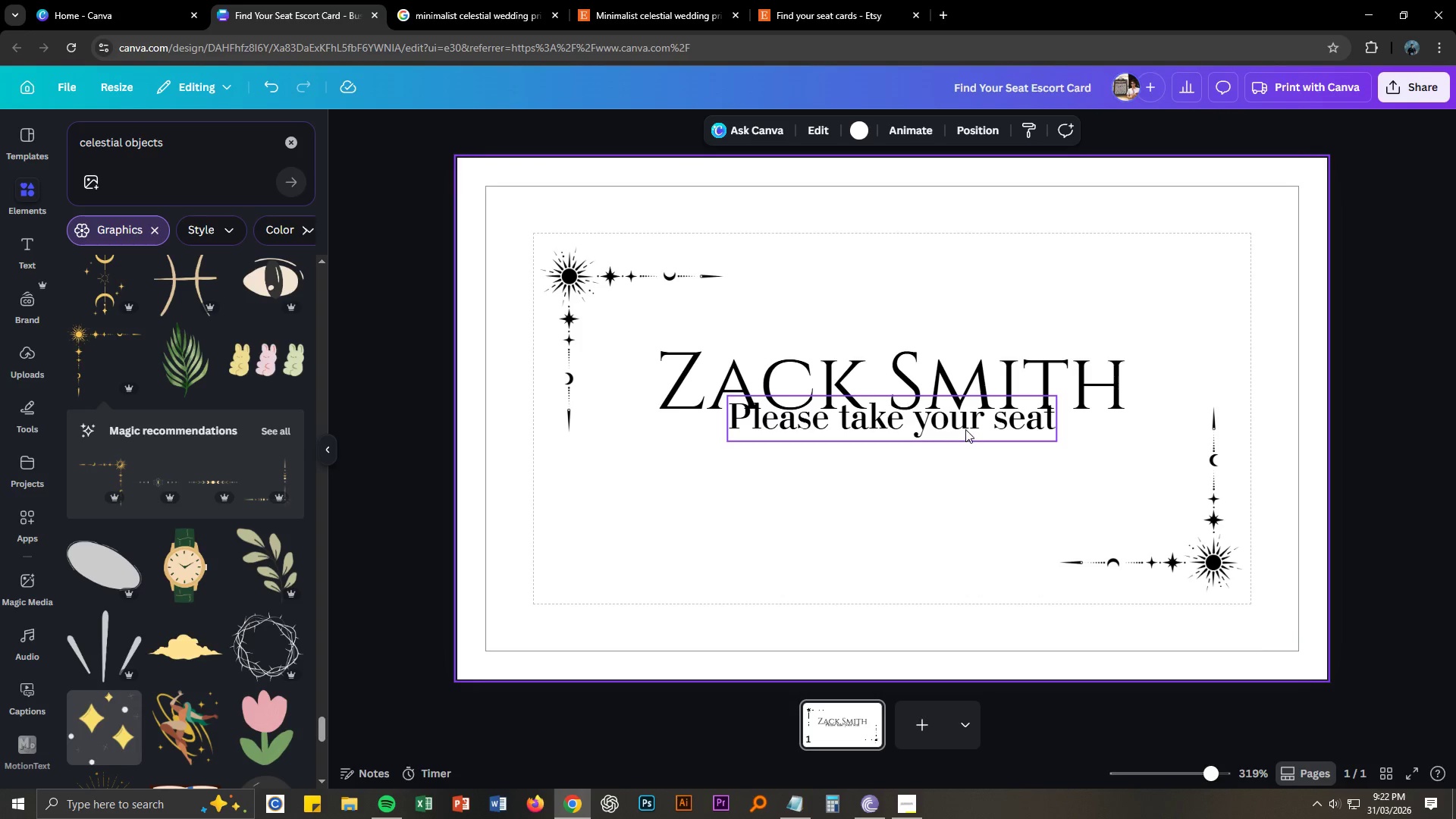 
left_click_drag(start_coordinate=[965, 428], to_coordinate=[962, 480])
 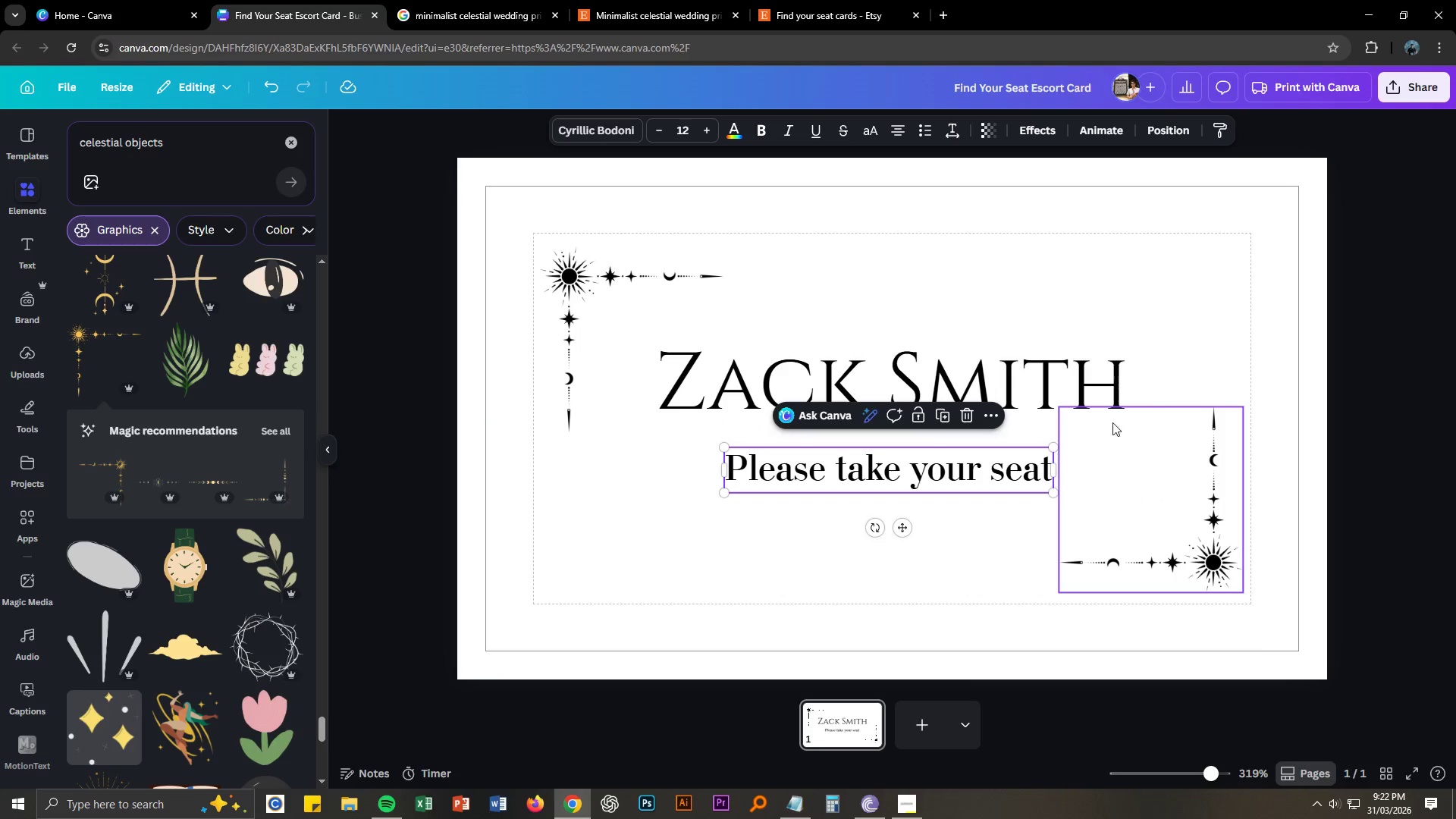 
left_click([1129, 428])
 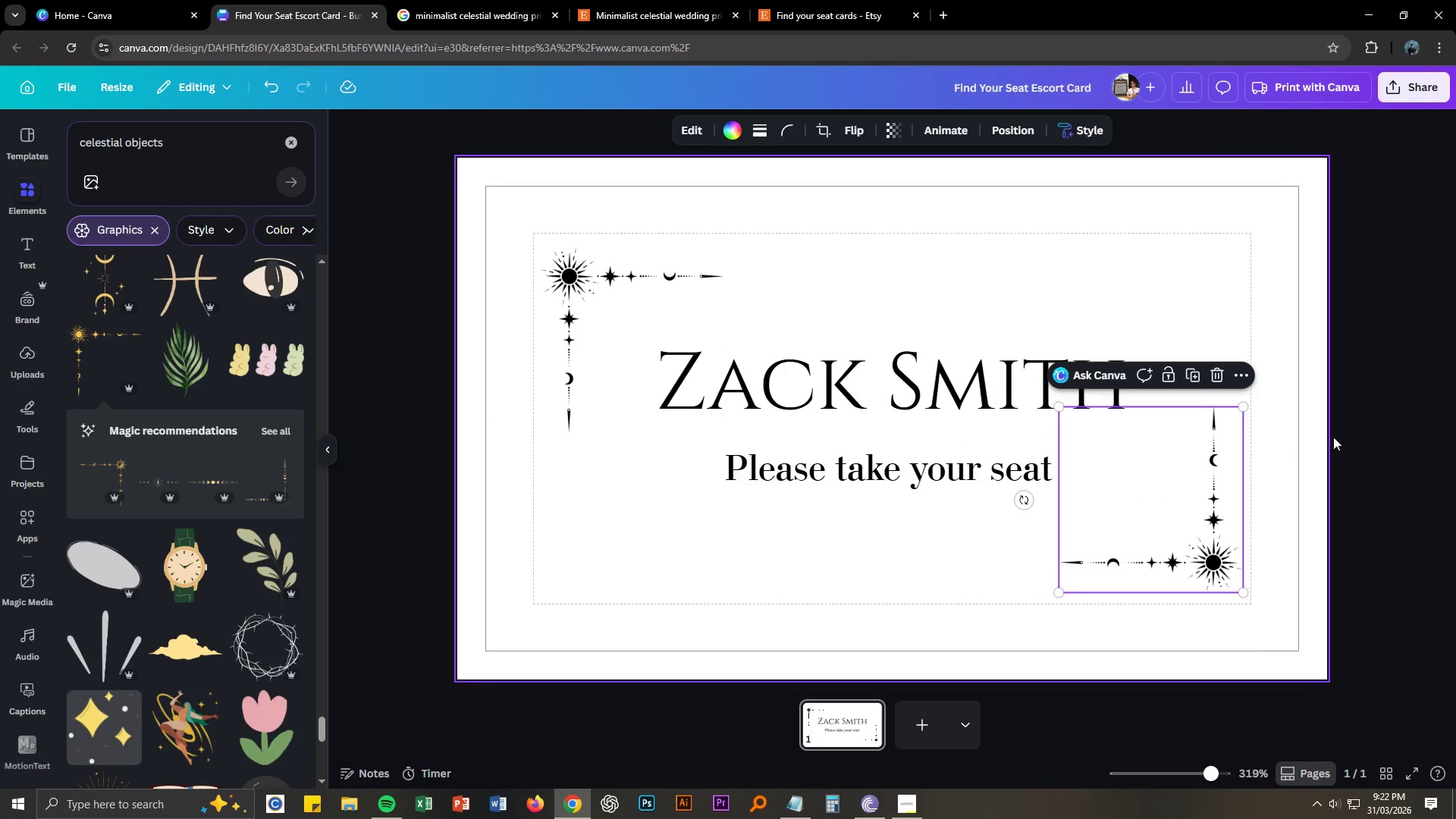 
left_click([1365, 418])
 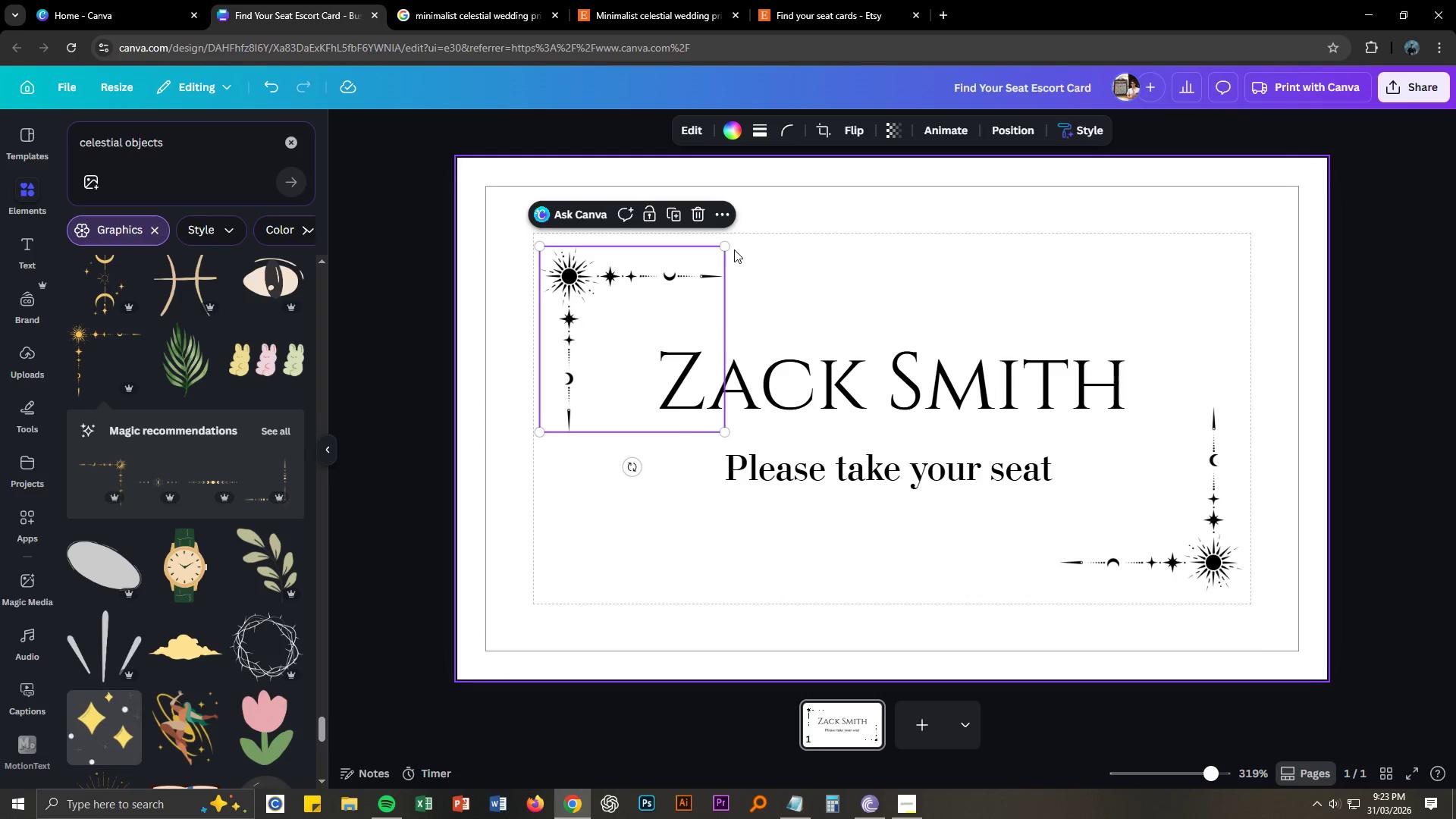 
left_click_drag(start_coordinate=[729, 249], to_coordinate=[667, 278])
 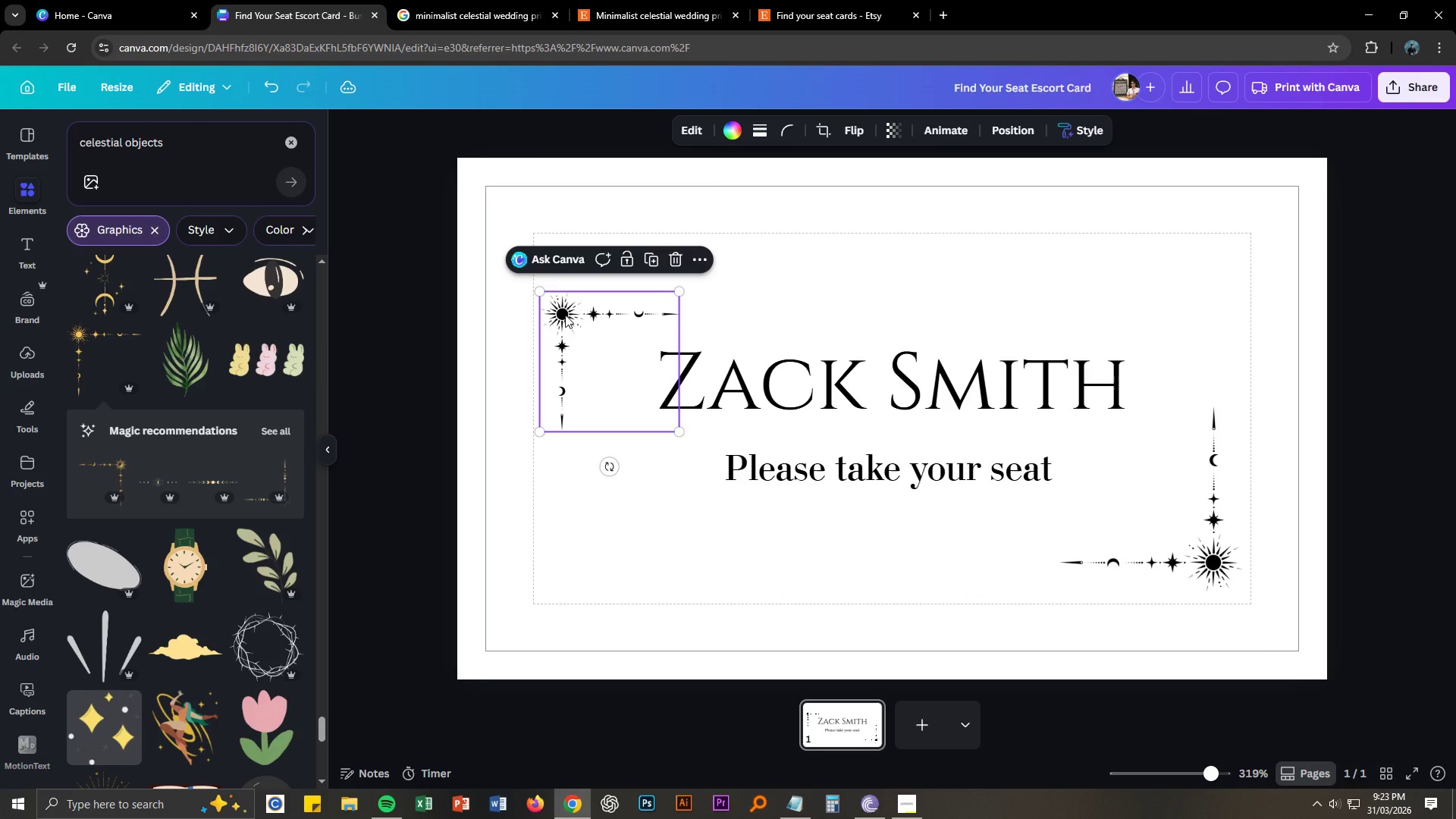 
left_click_drag(start_coordinate=[561, 313], to_coordinate=[560, 261])
 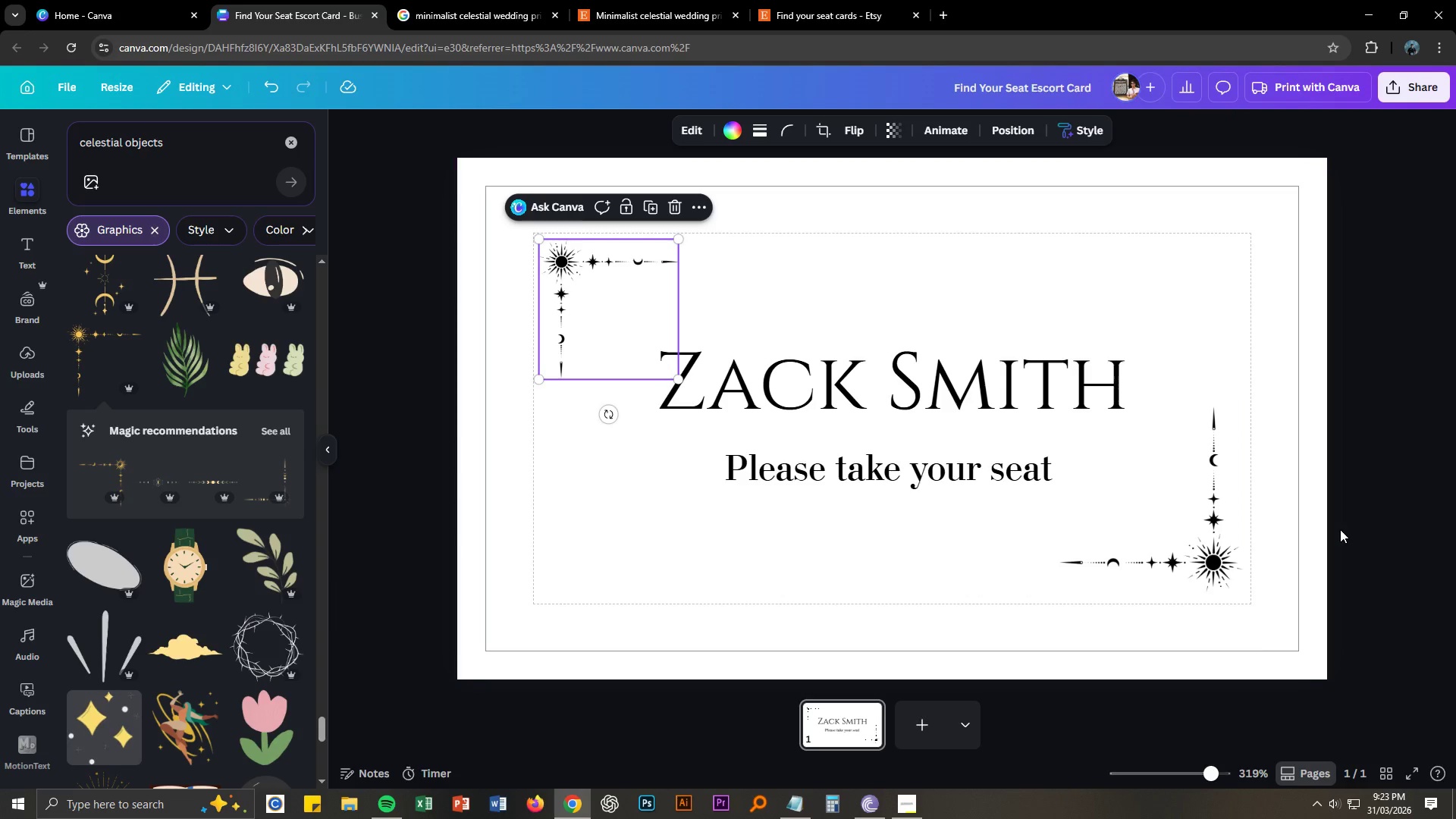 
left_click_drag(start_coordinate=[1213, 570], to_coordinate=[1216, 575])
 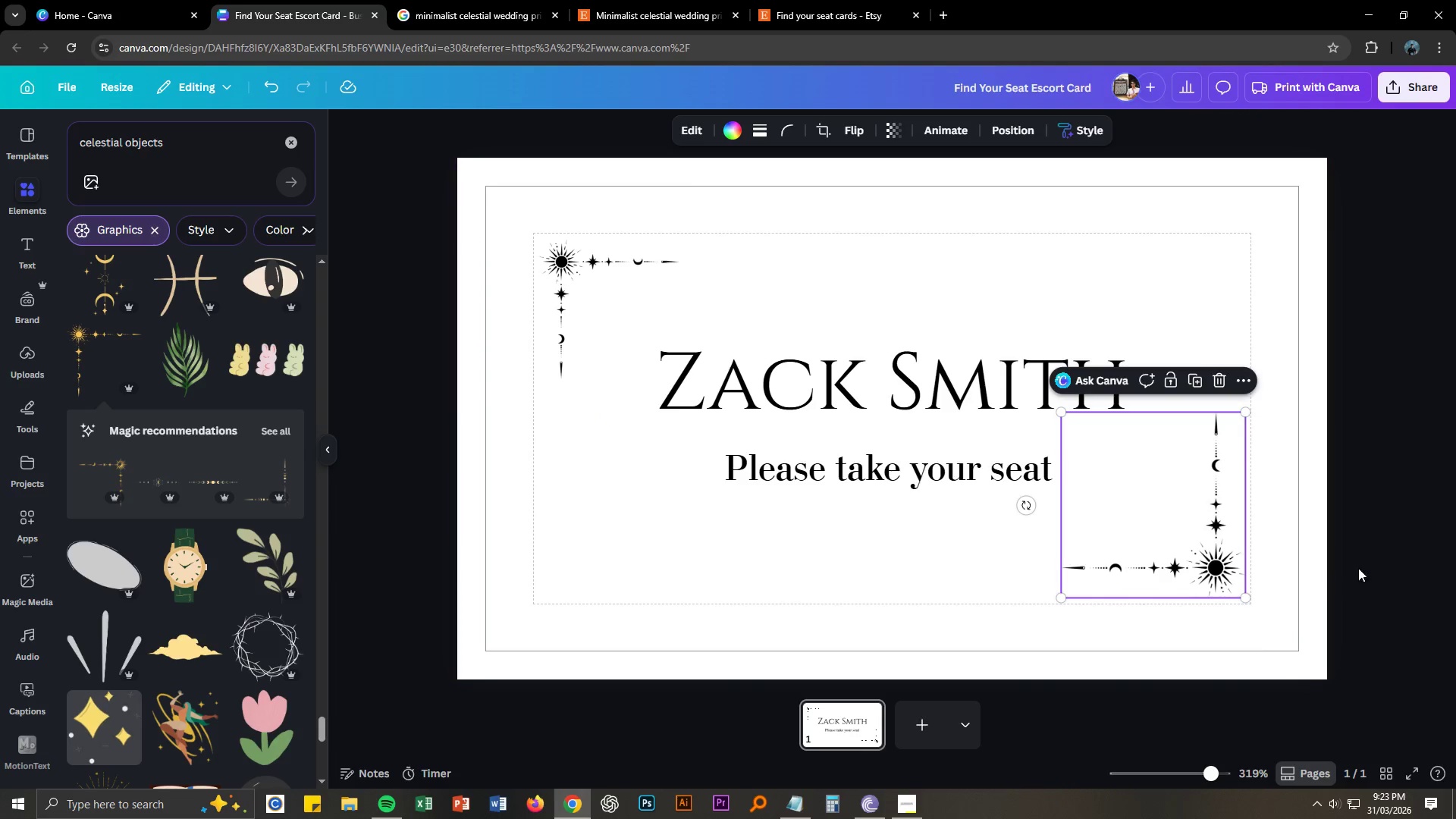 
left_click([1360, 561])
 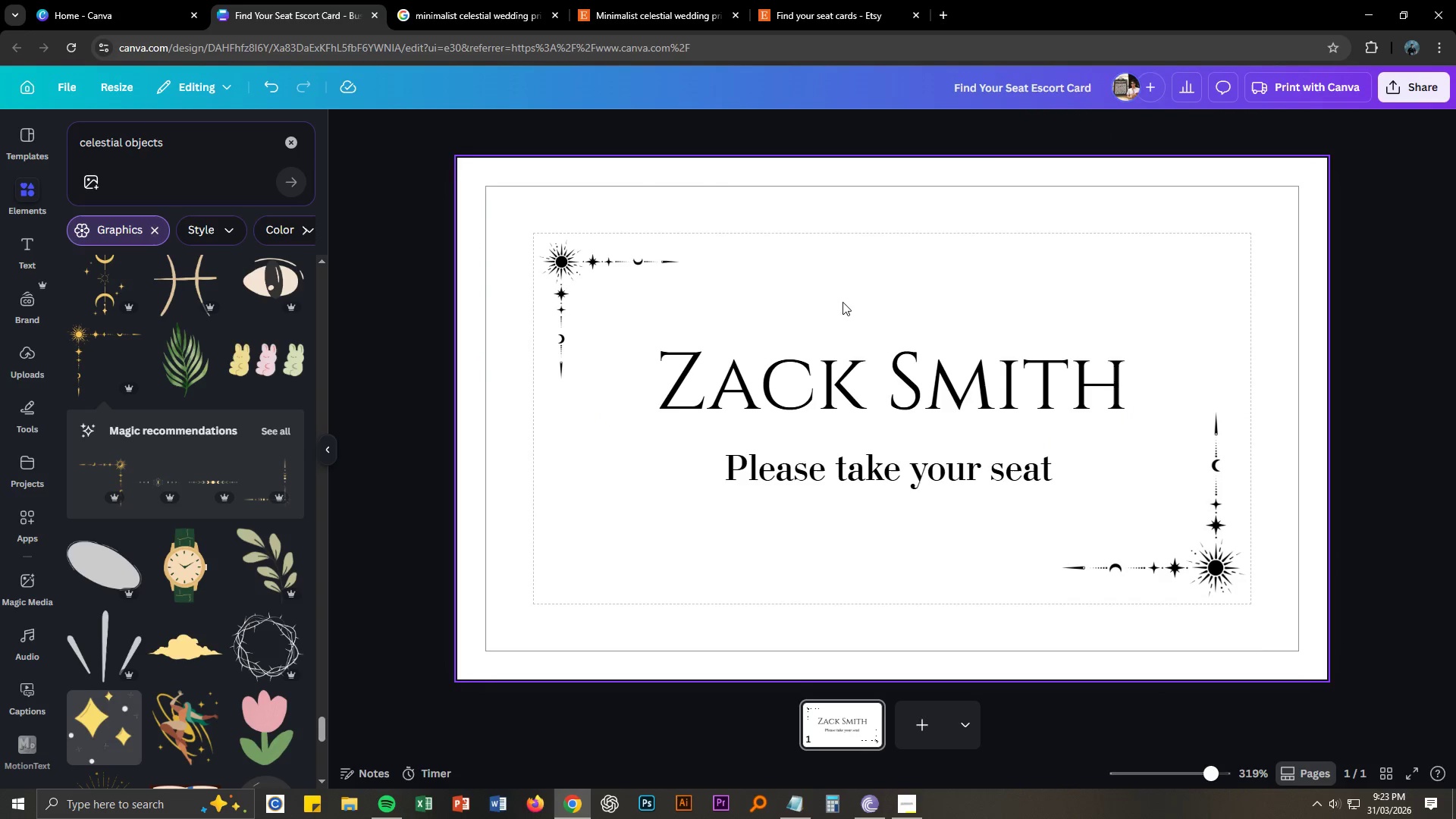 
left_click_drag(start_coordinate=[830, 279], to_coordinate=[882, 497])
 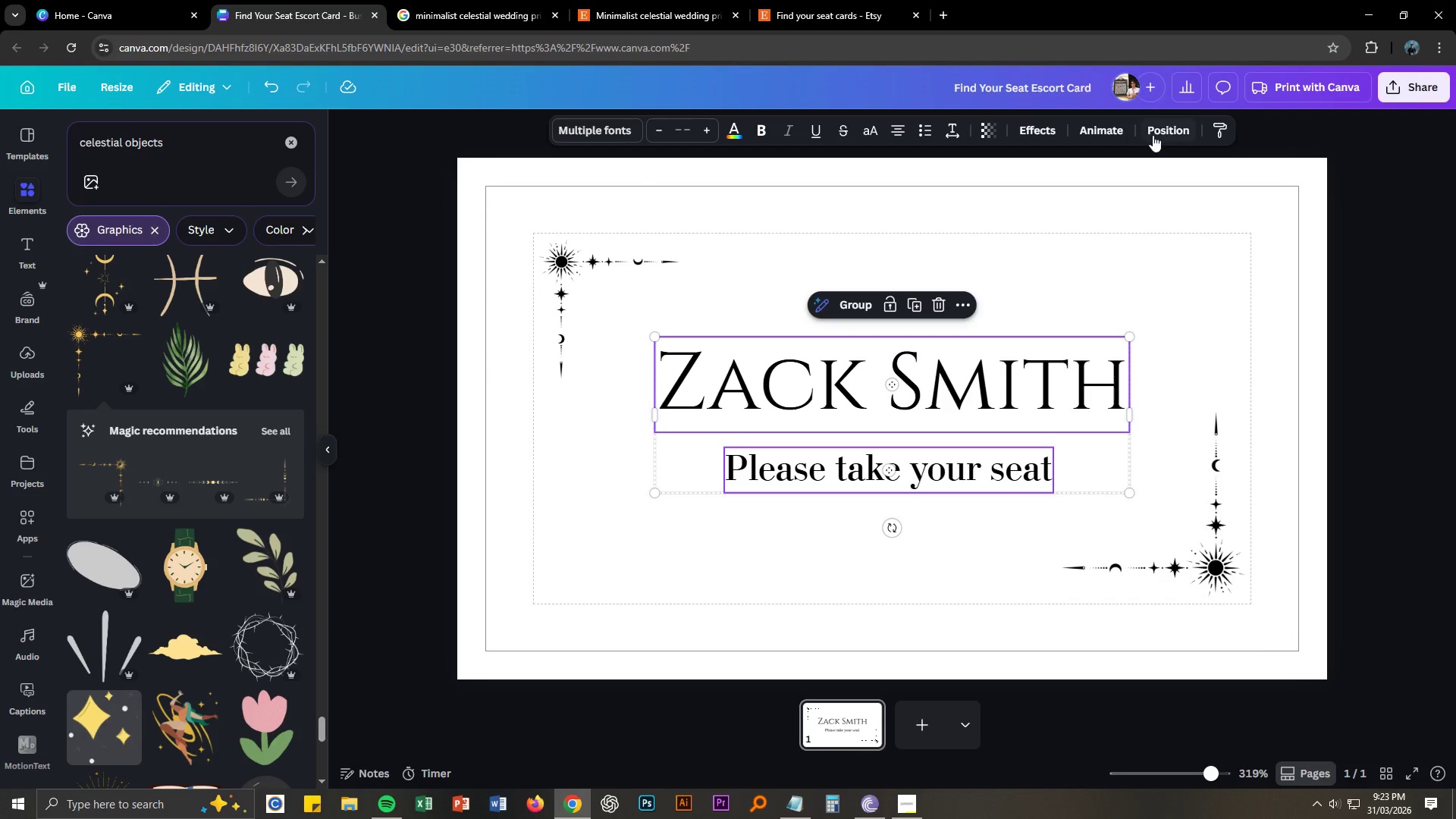 
left_click([1155, 133])
 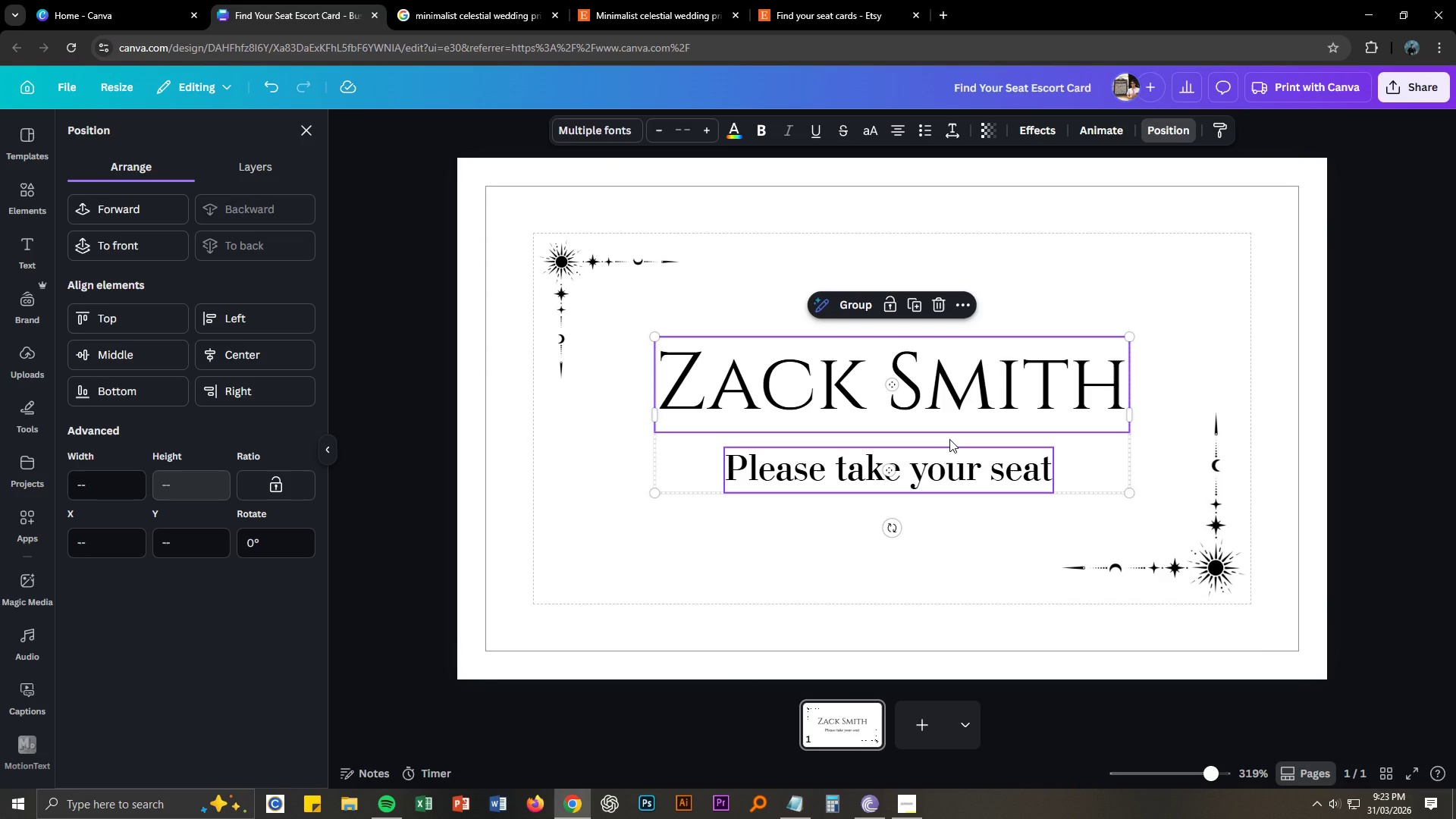 
left_click_drag(start_coordinate=[914, 394], to_coordinate=[915, 389])
 